 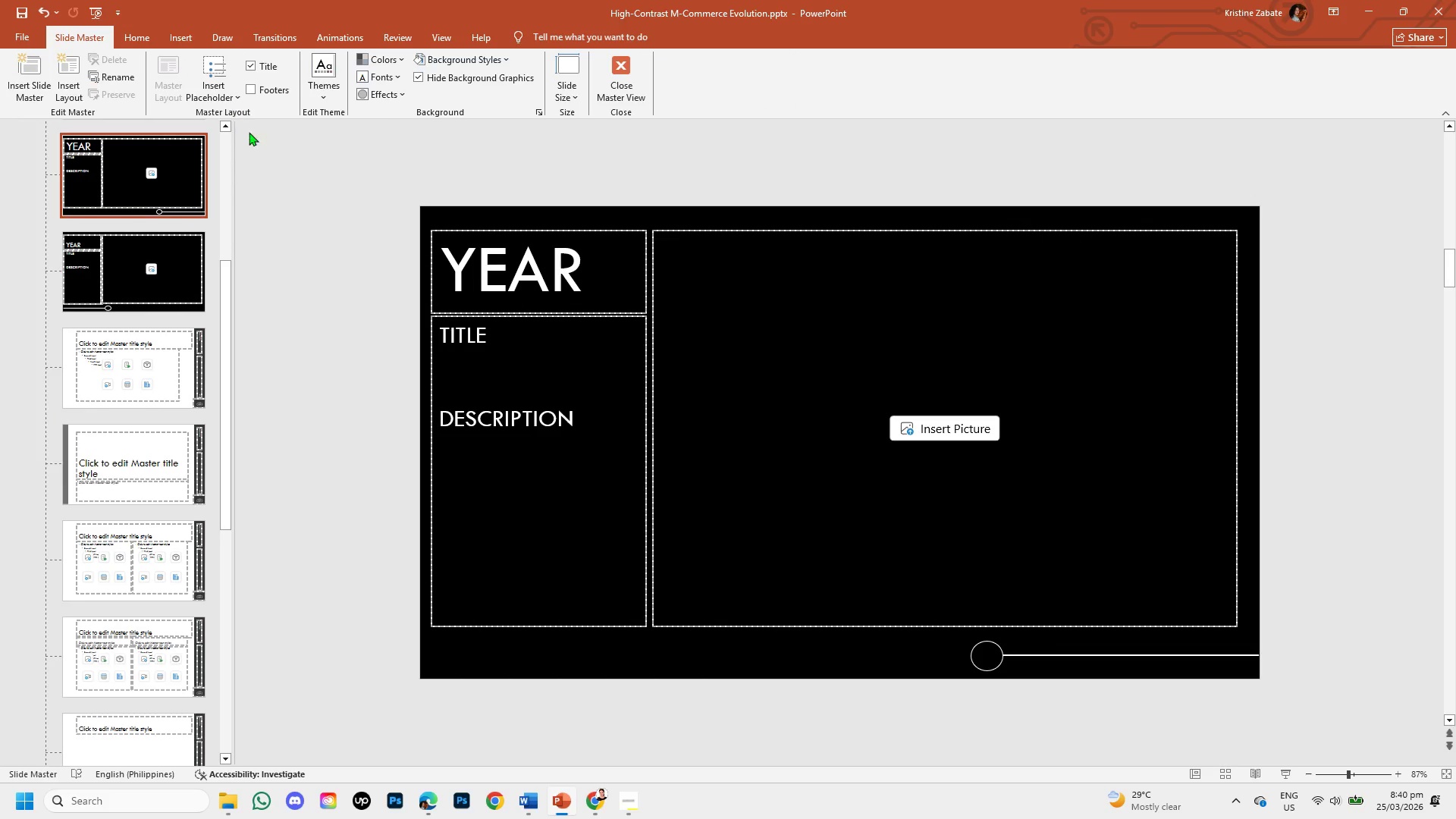 
left_click_drag(start_coordinate=[221, 309], to_coordinate=[221, 262])
 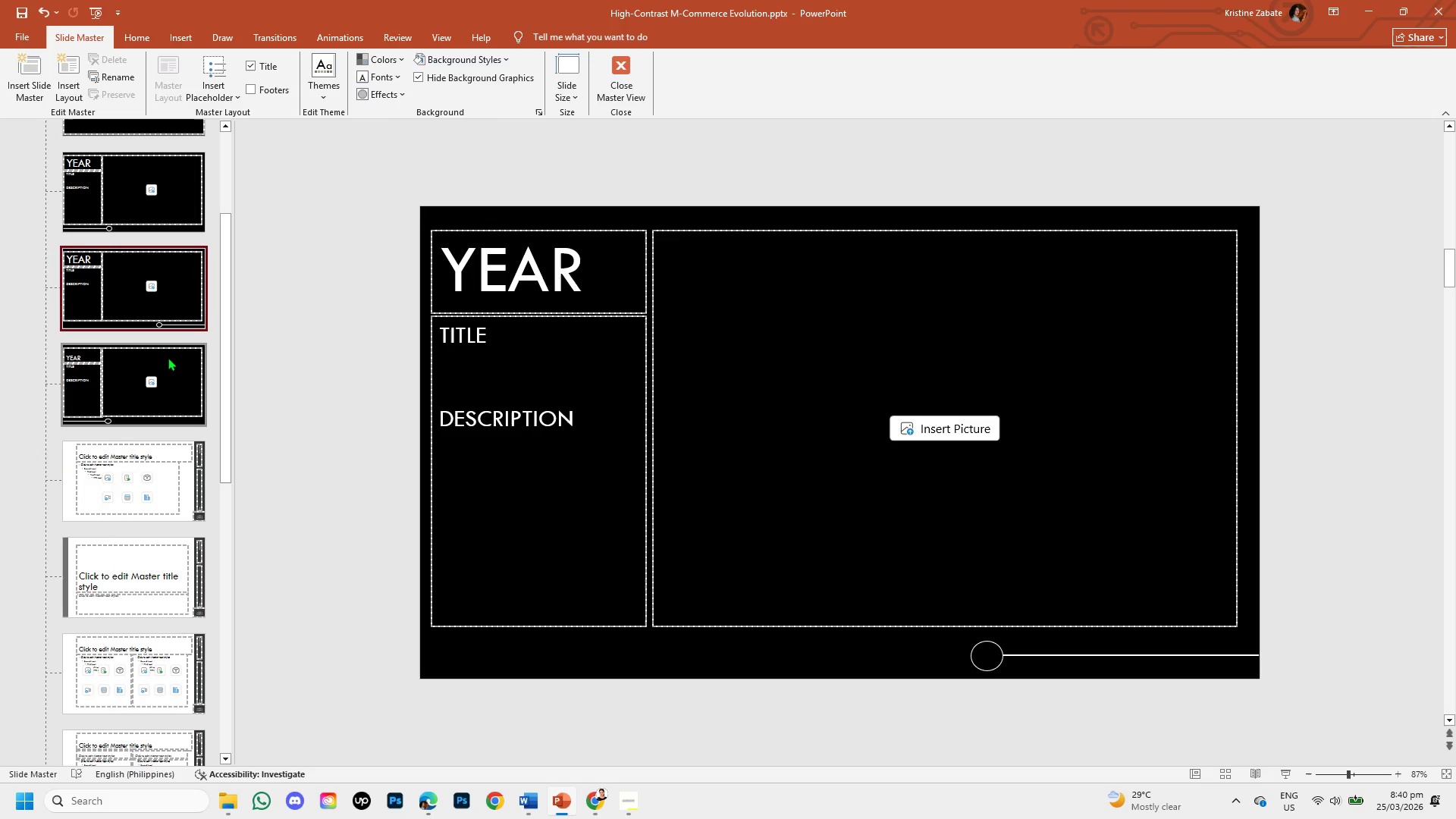 
left_click([168, 357])
 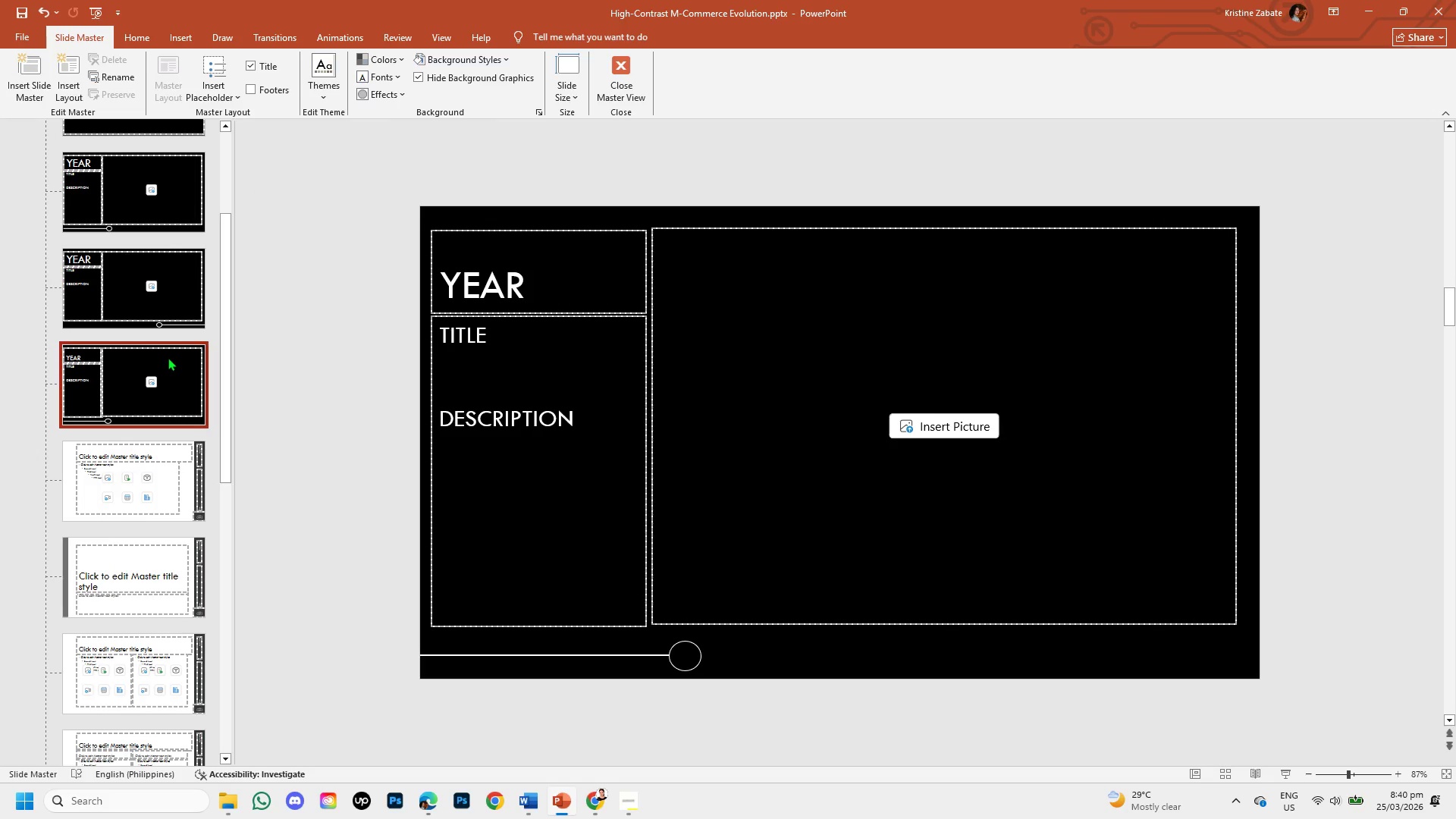 
right_click([168, 357])
 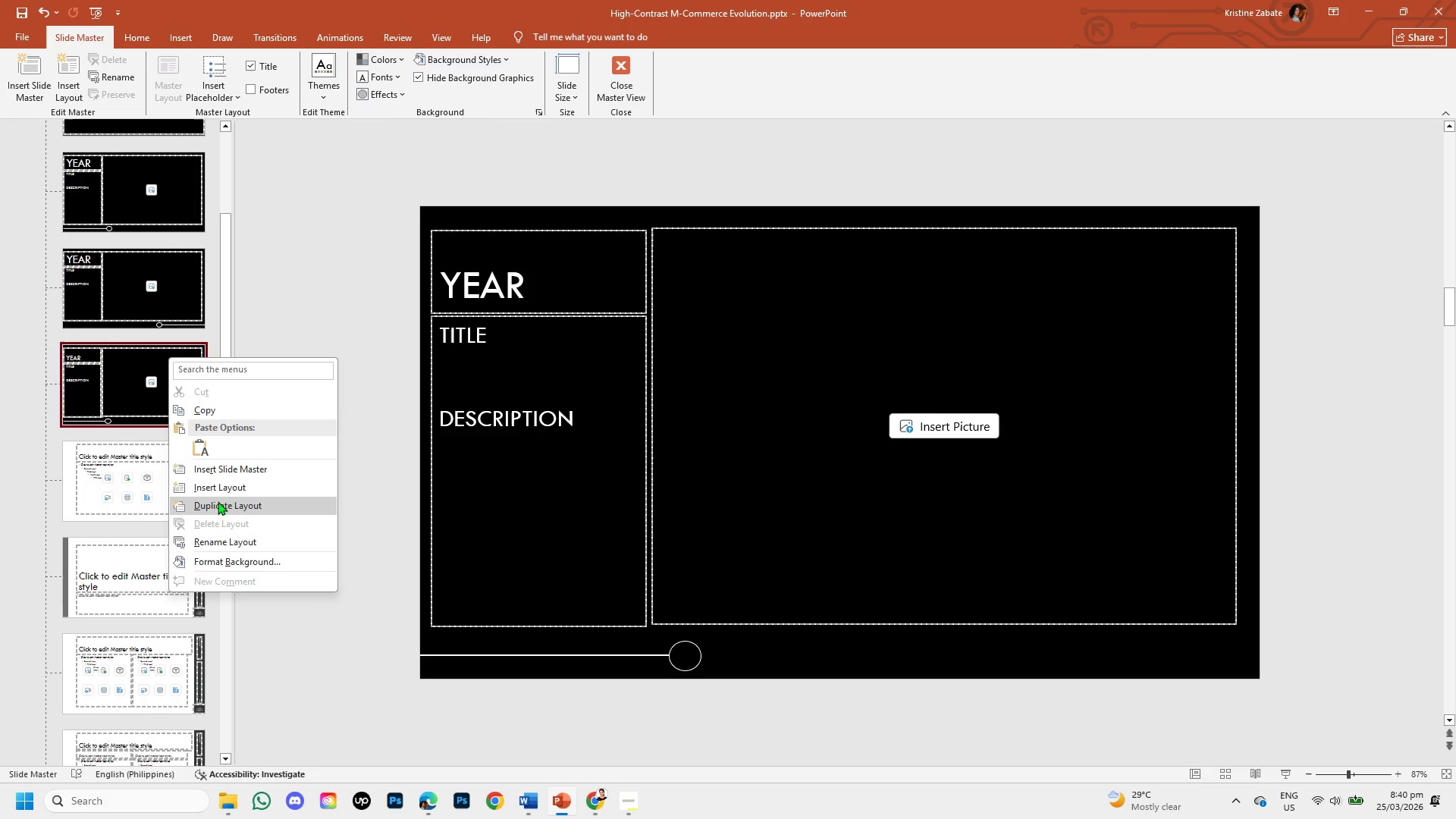 
left_click([218, 501])
 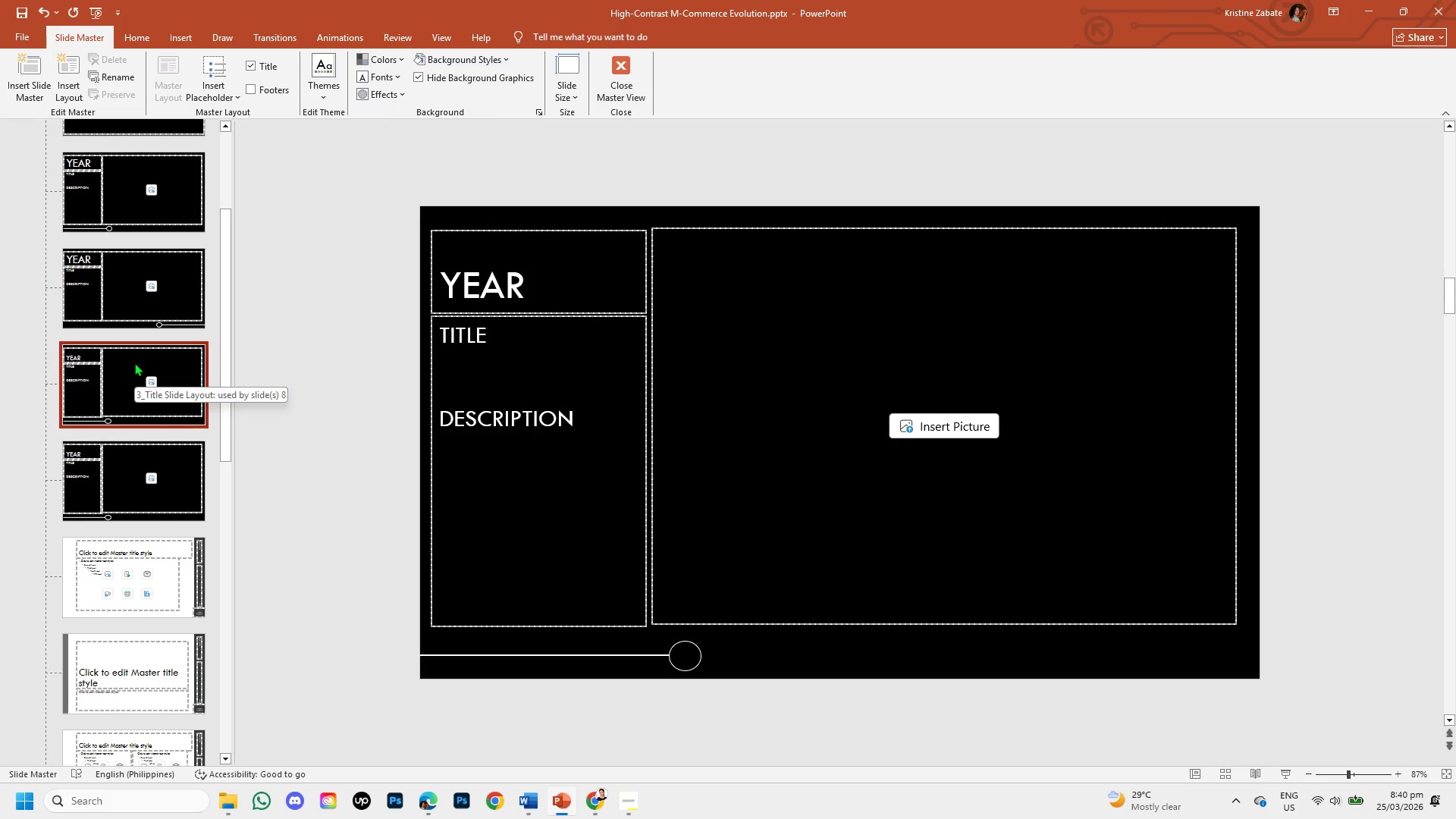 
left_click([130, 457])
 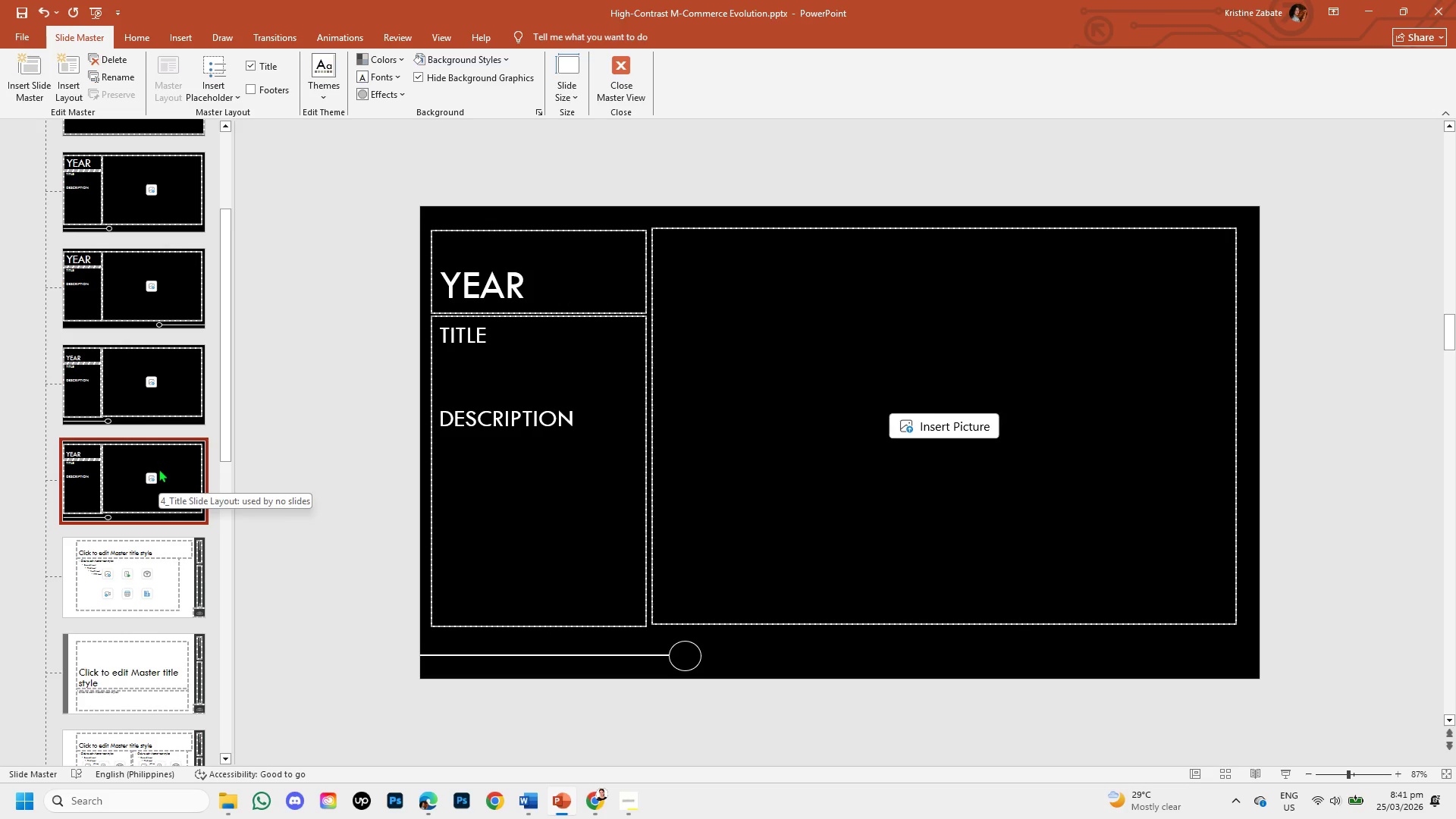 
wait(5.8)
 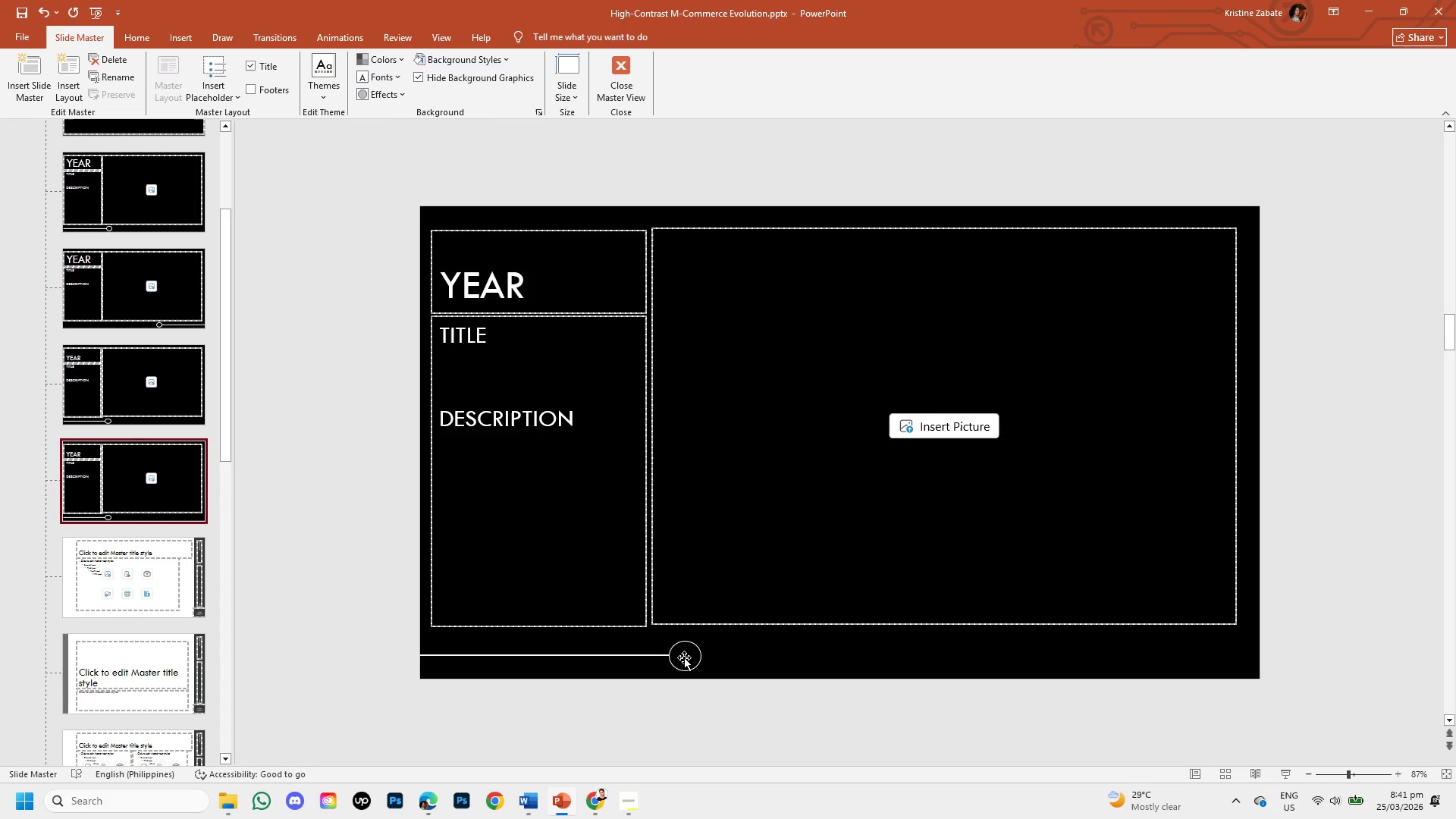 
left_click([173, 405])
 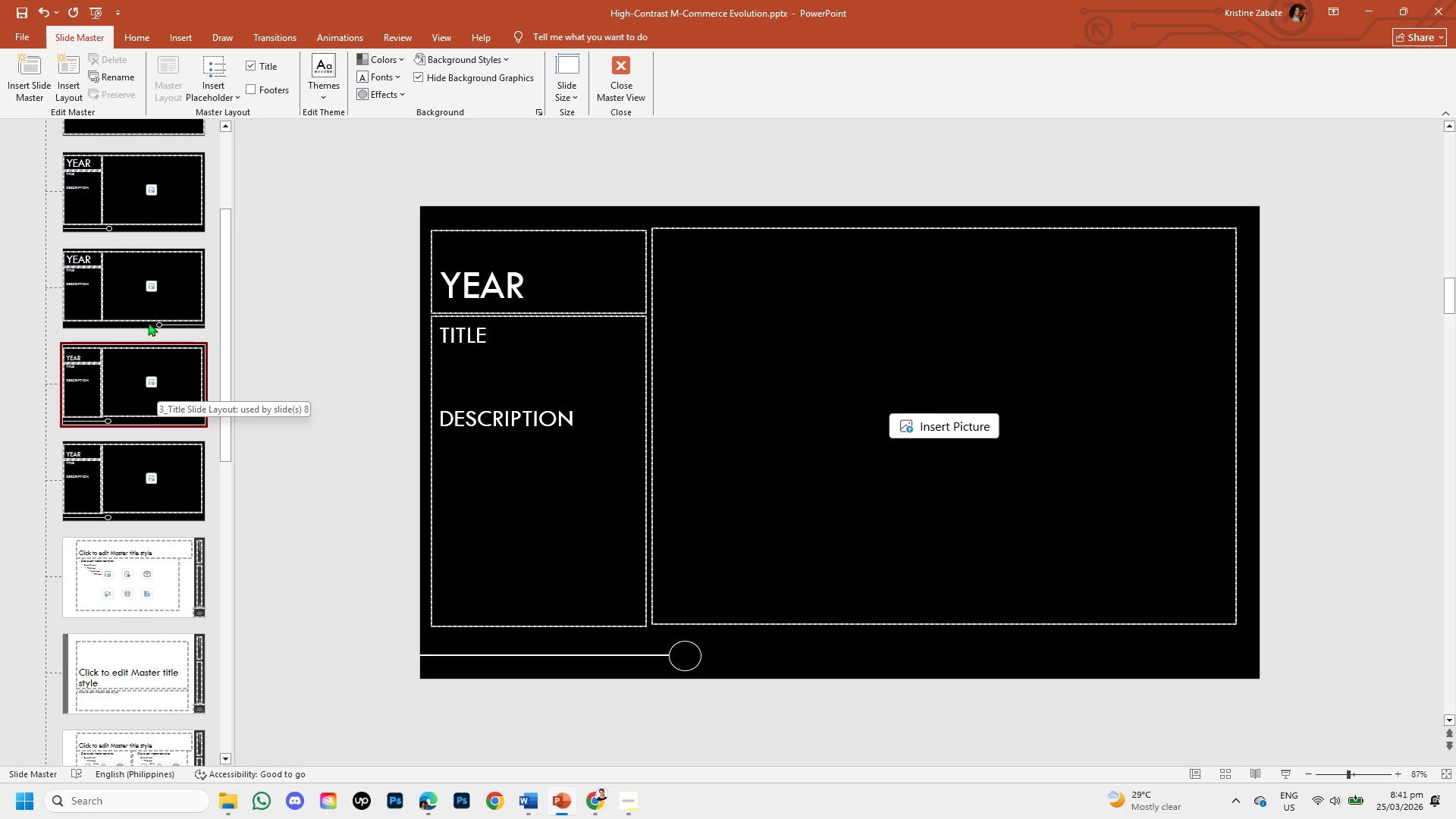 
left_click([143, 294])
 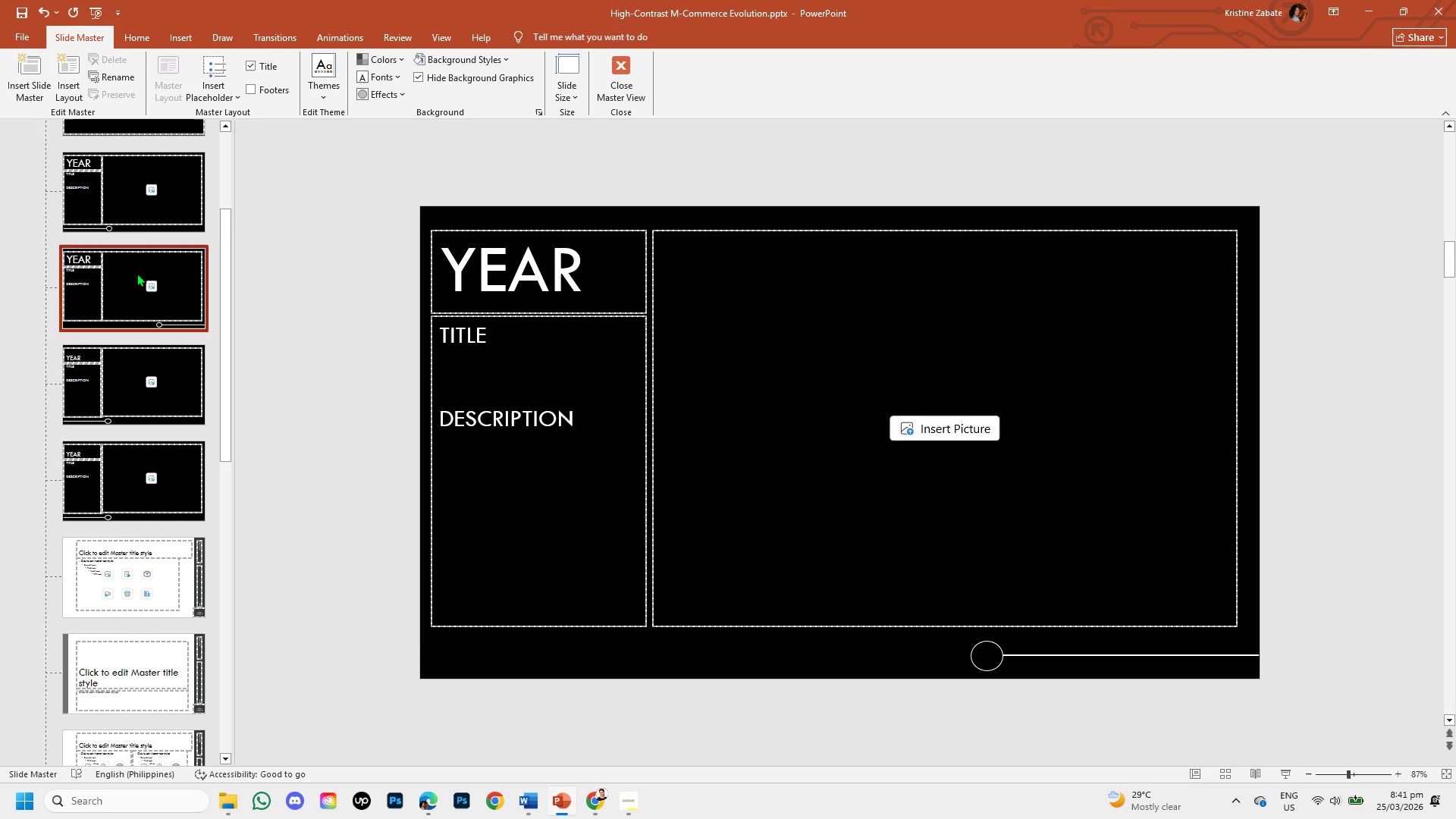 
left_click([145, 202])
 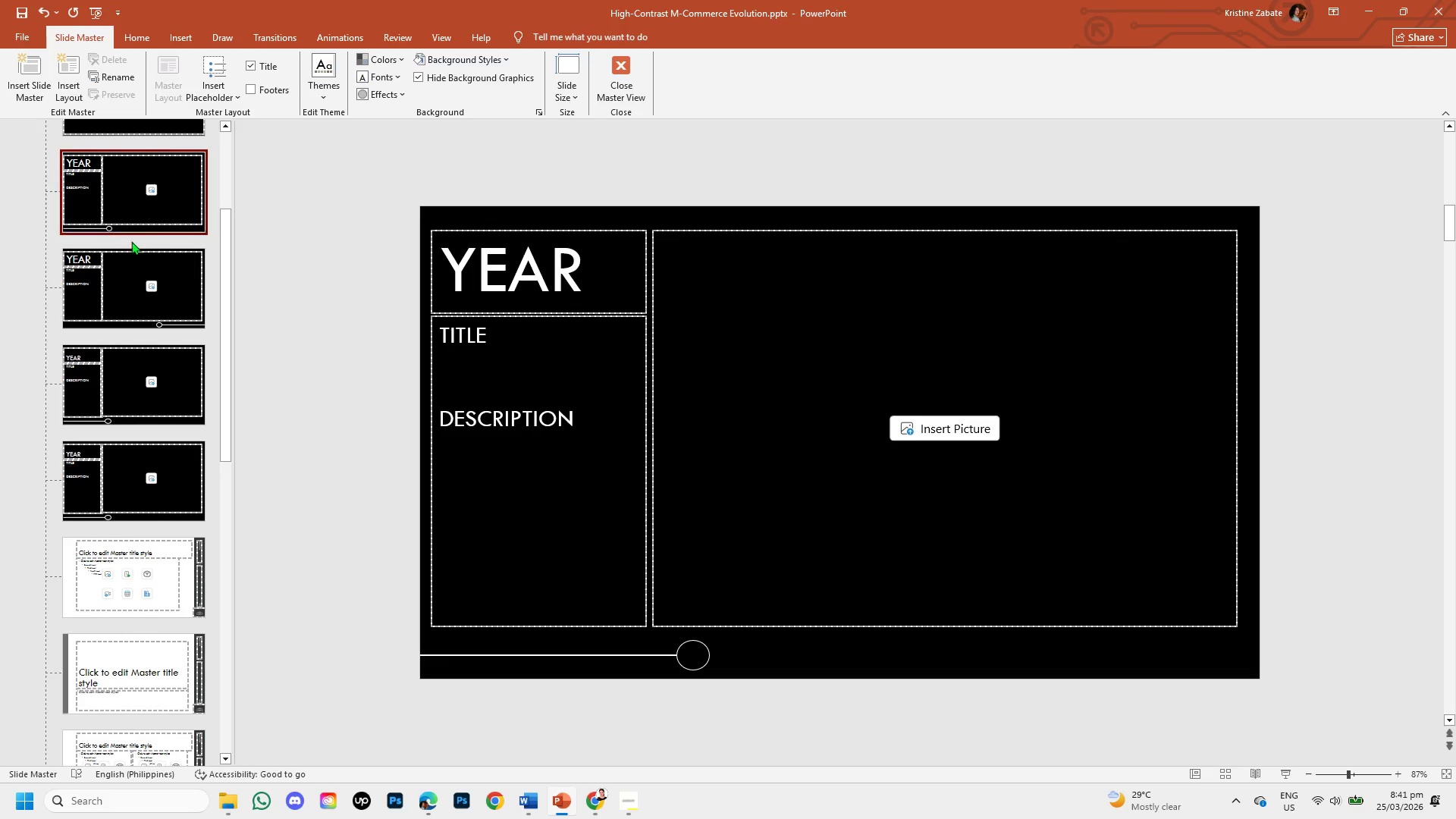 
left_click([127, 272])
 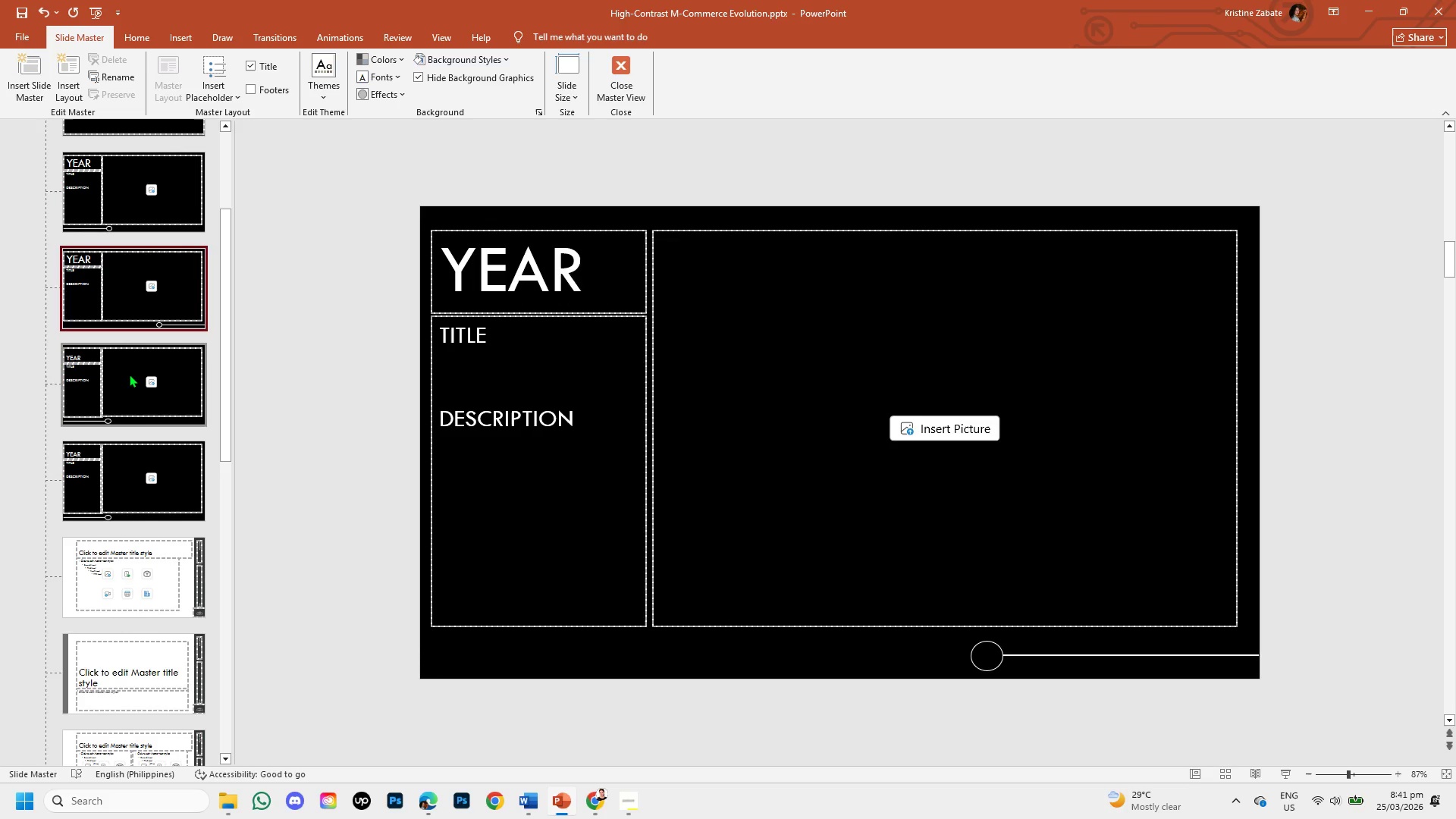 
left_click([129, 375])
 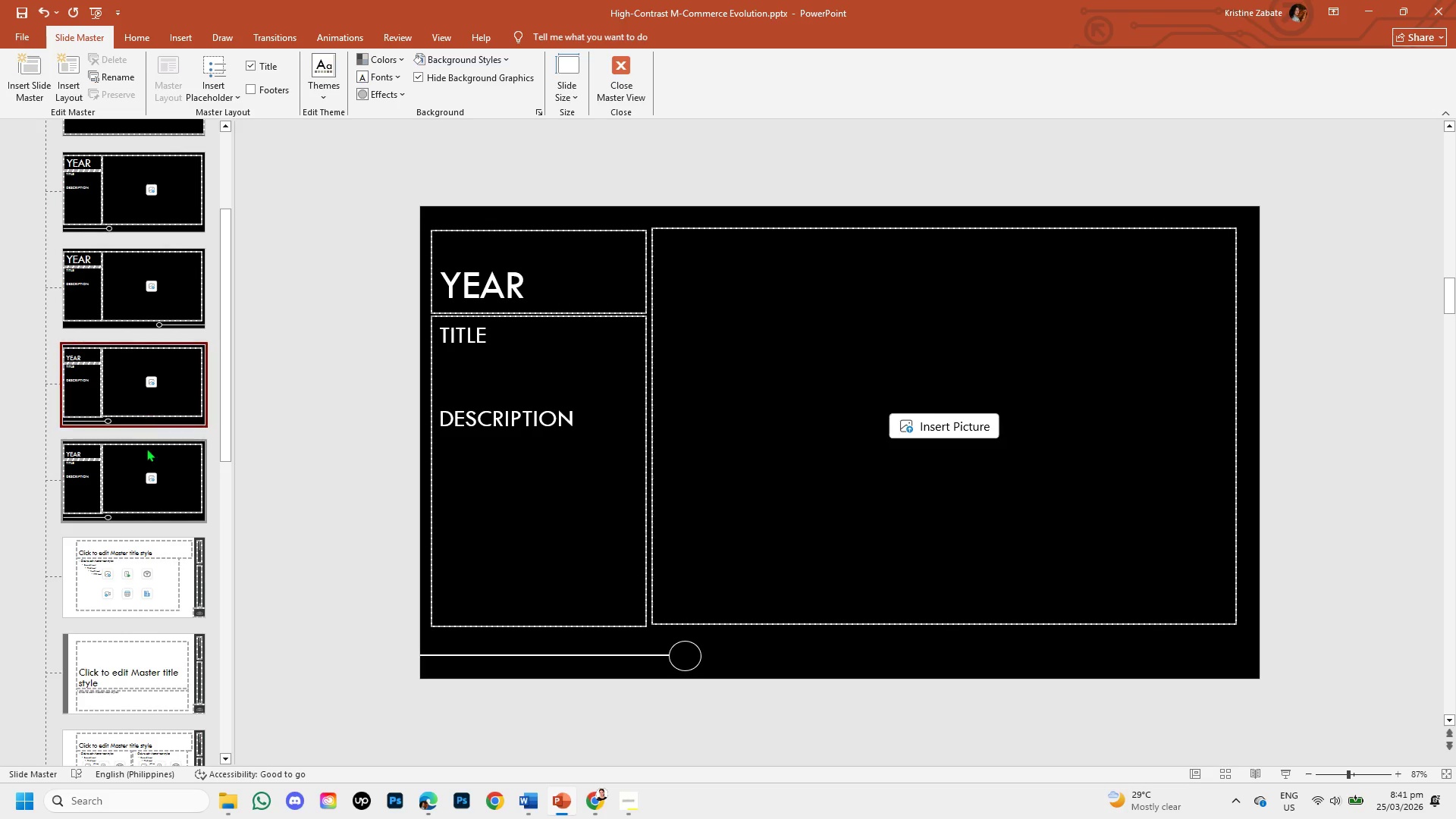 
left_click([146, 448])
 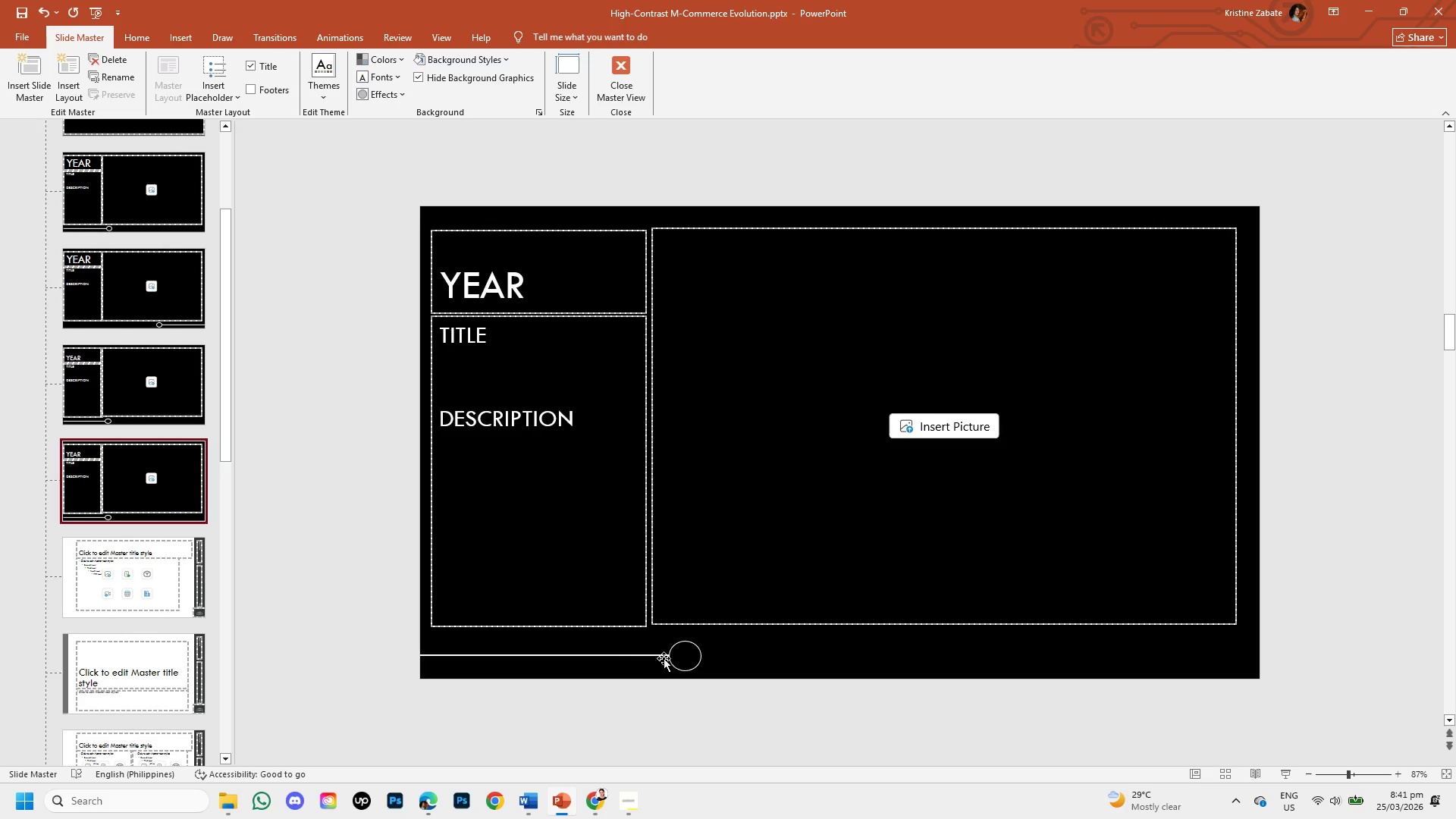 
left_click([637, 653])
 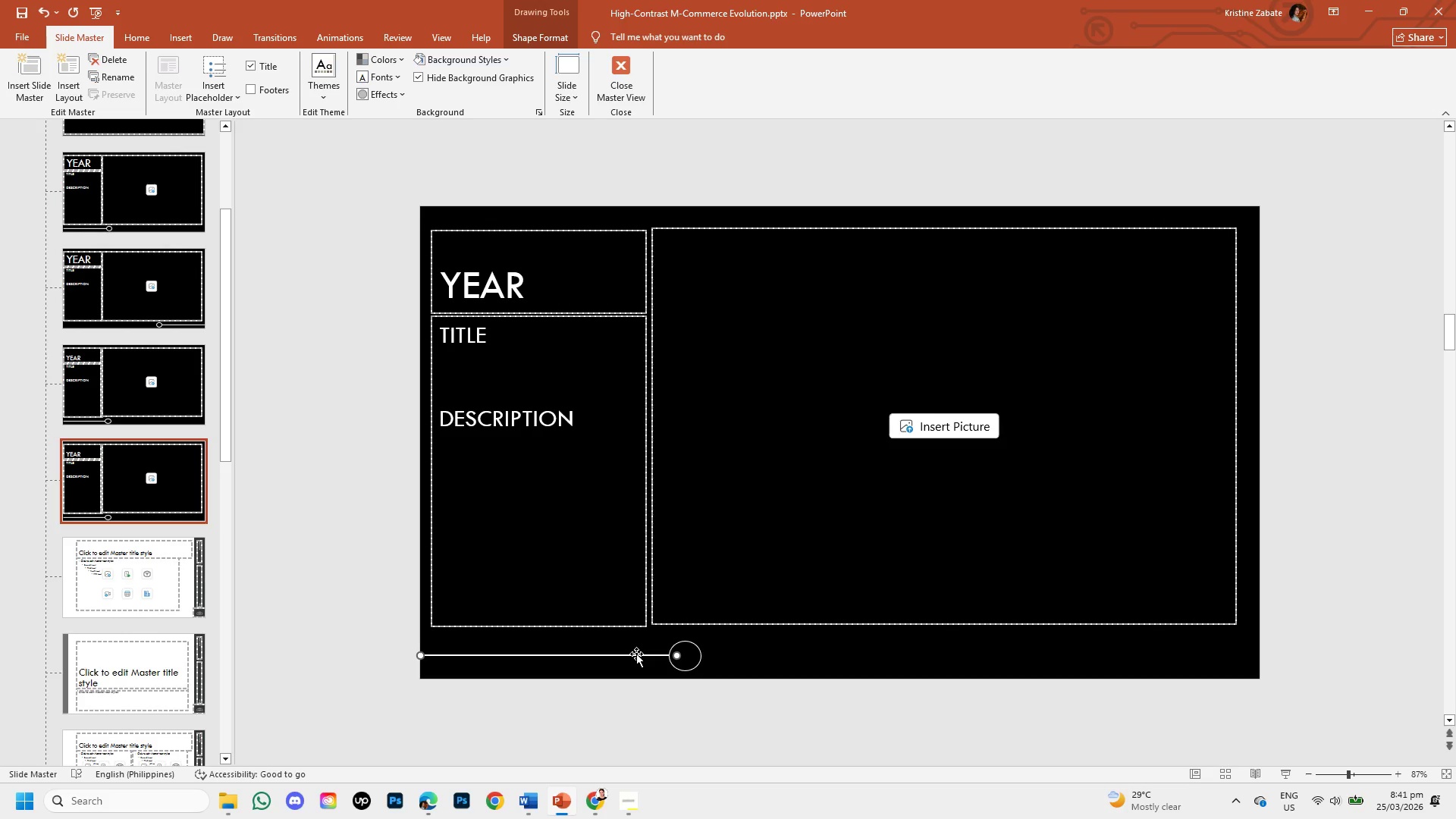 
hold_key(key=Space, duration=0.78)
 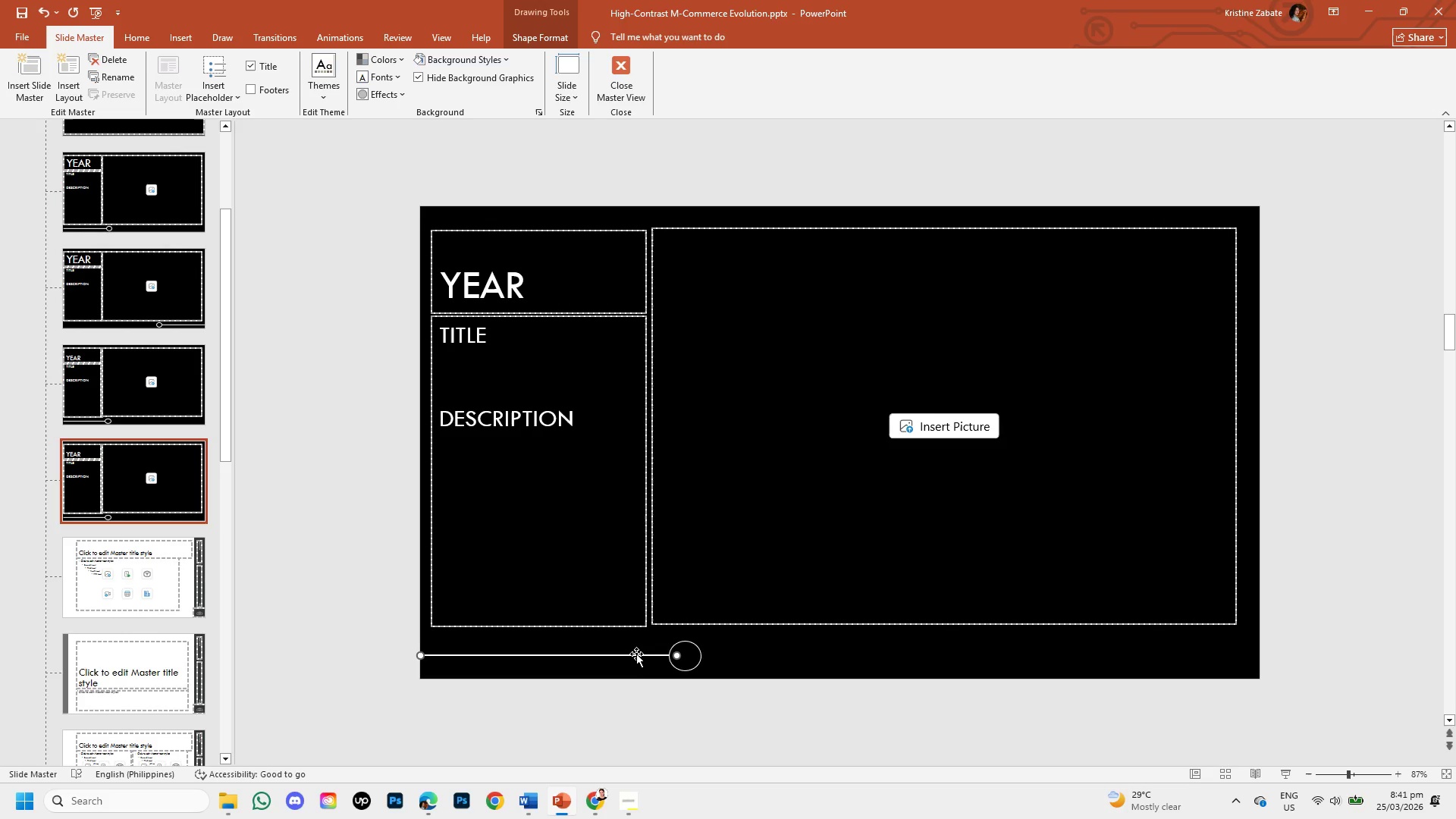 
left_click([636, 654])
 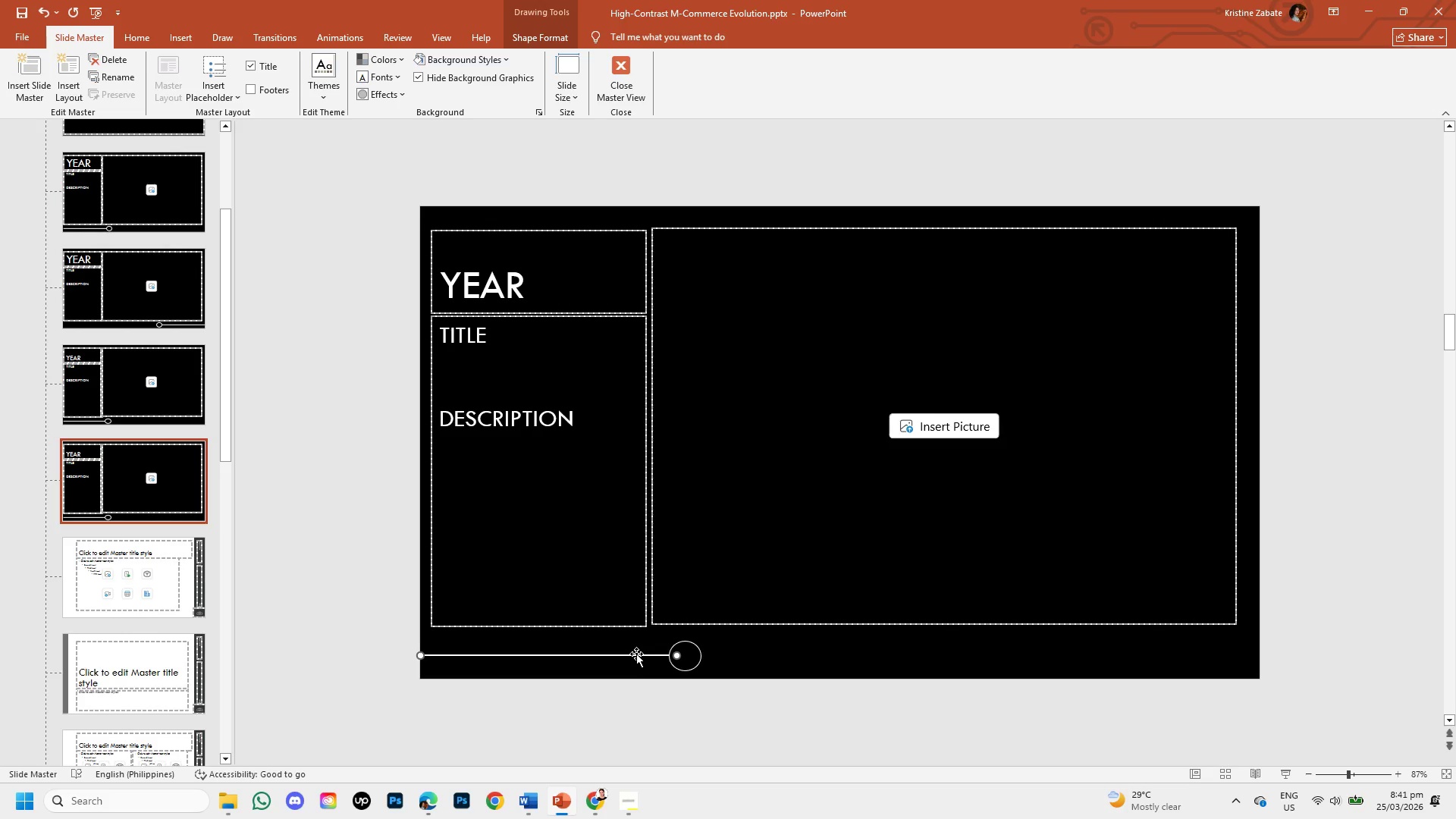 
key(Control+ControlLeft)
 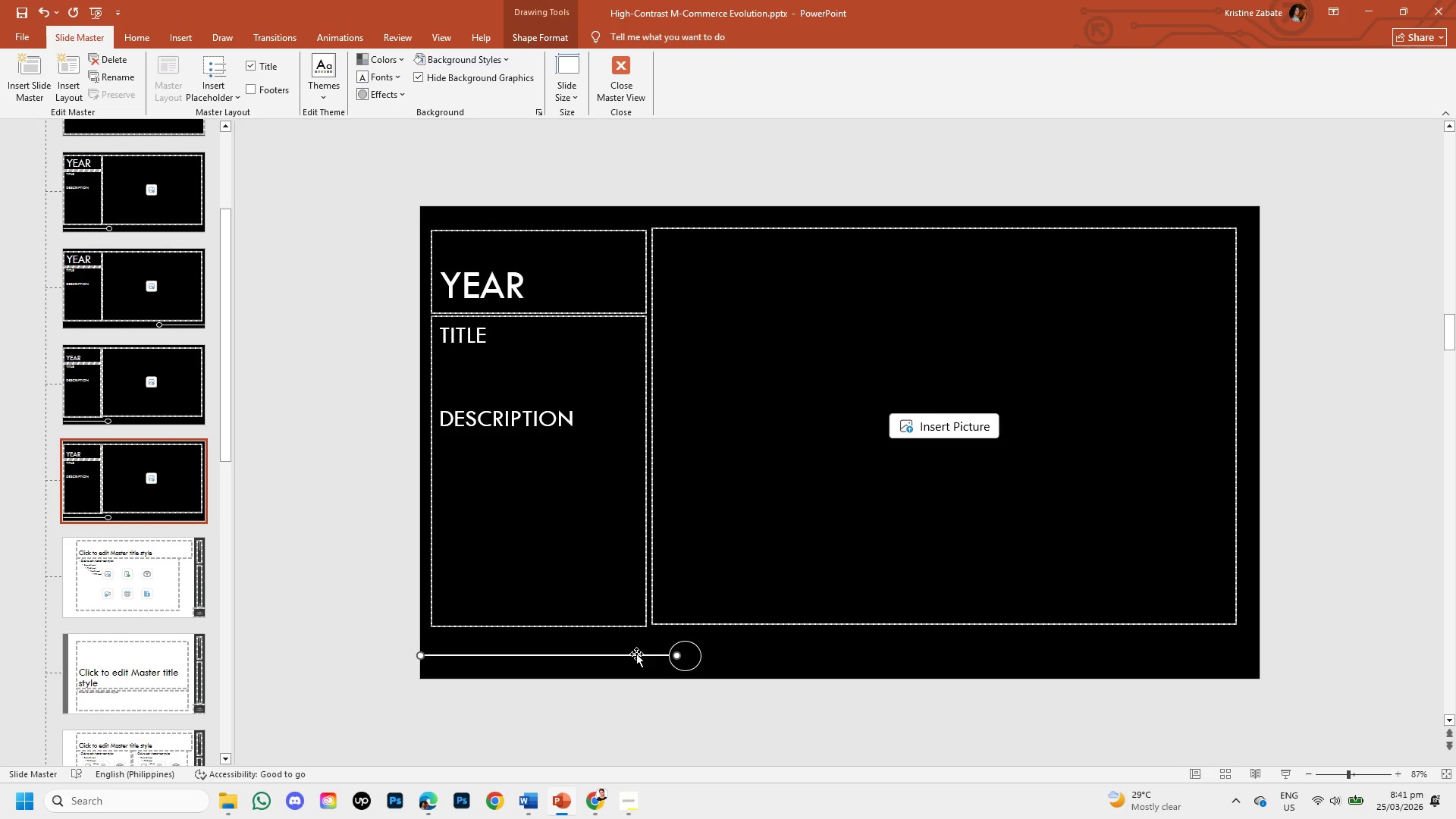 
hold_key(key=ShiftLeft, duration=1.5)
left_click_drag(start_coordinate=[636, 654], to_coordinate=[1214, 694])
 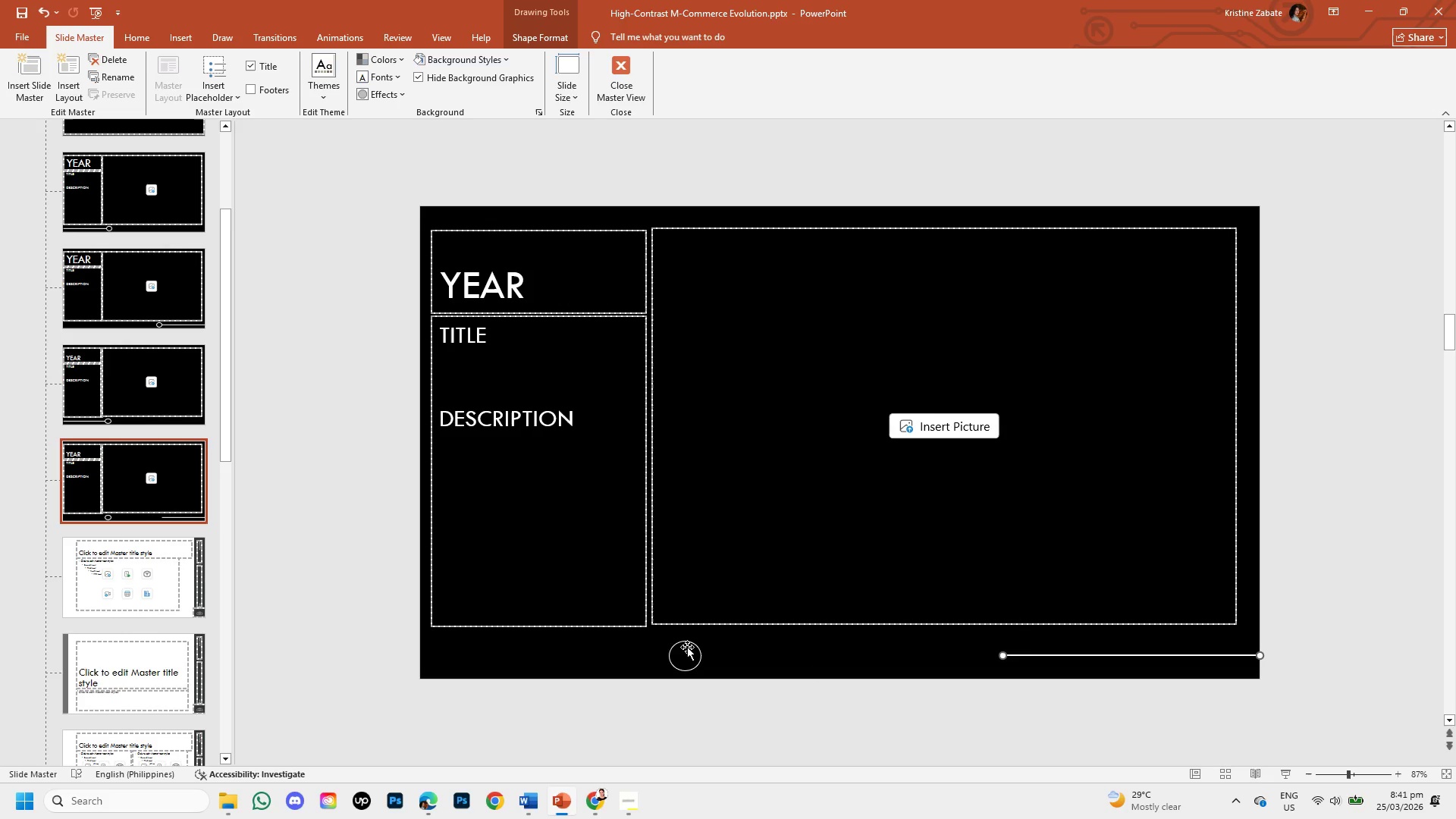 
hold_key(key=ShiftLeft, duration=1.5)
 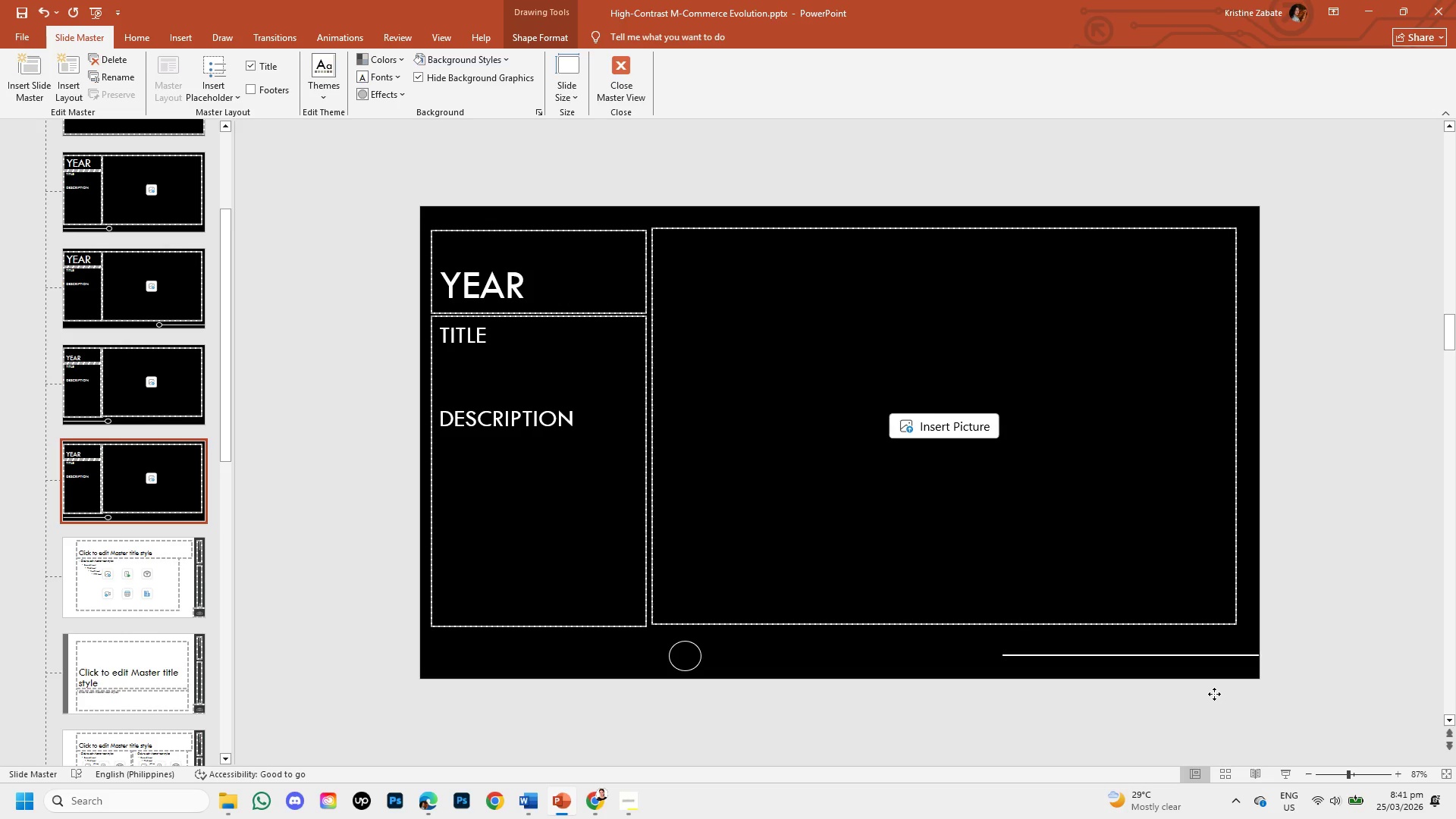 
hold_key(key=ShiftLeft, duration=1.06)
 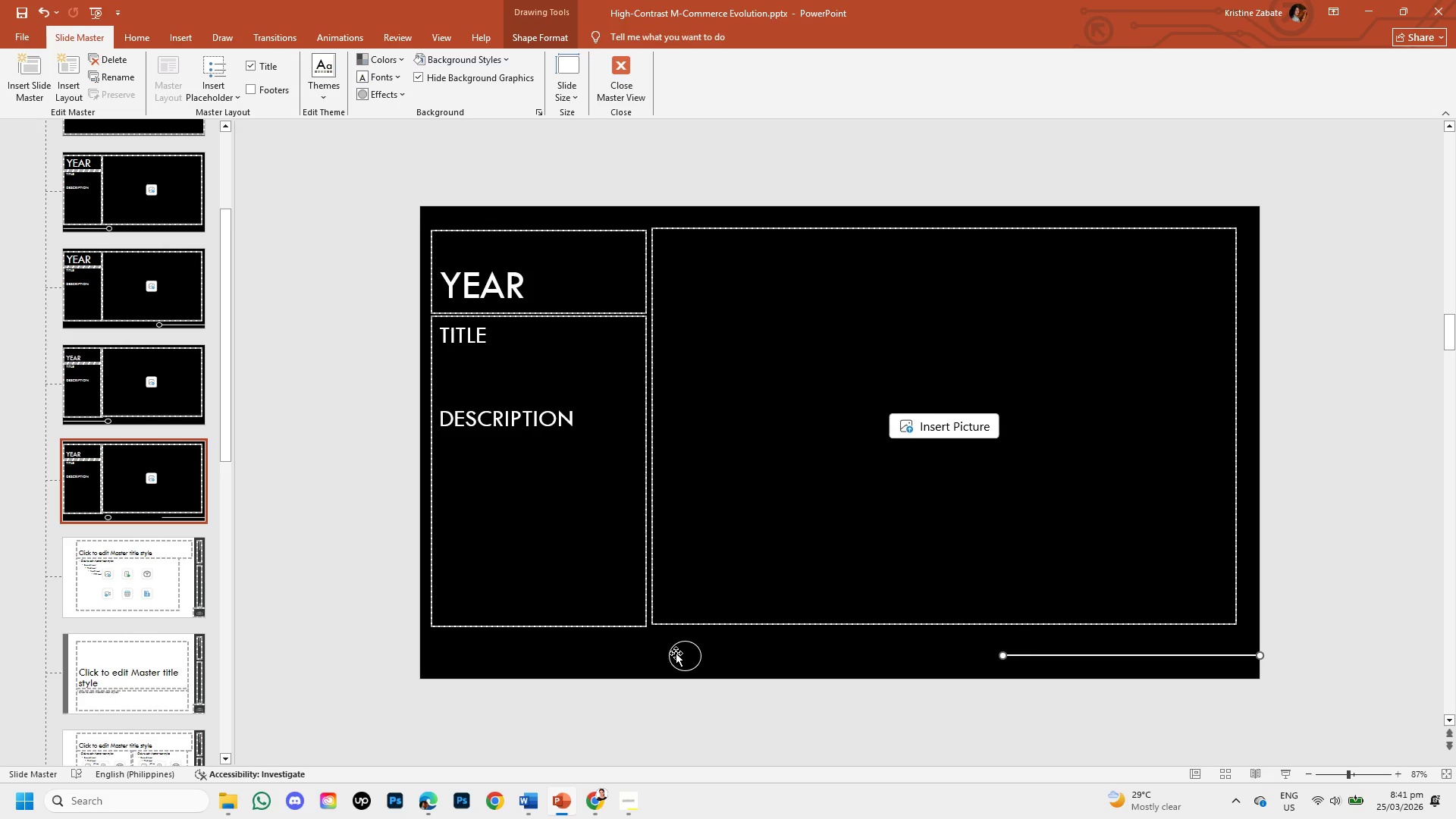 
left_click([677, 653])
 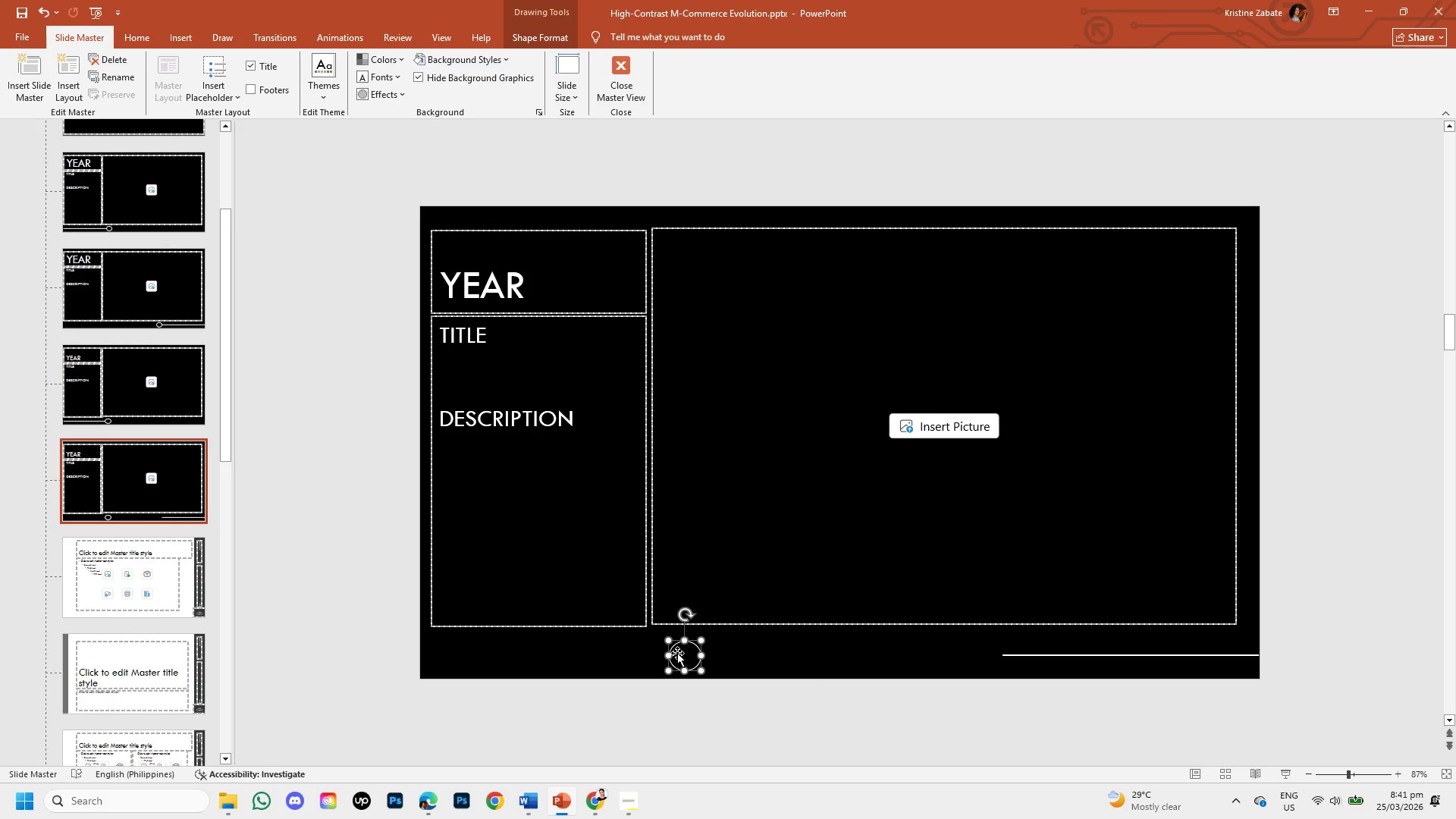 
hold_key(key=ShiftLeft, duration=1.5)
left_click_drag(start_coordinate=[677, 653], to_coordinate=[984, 664])
 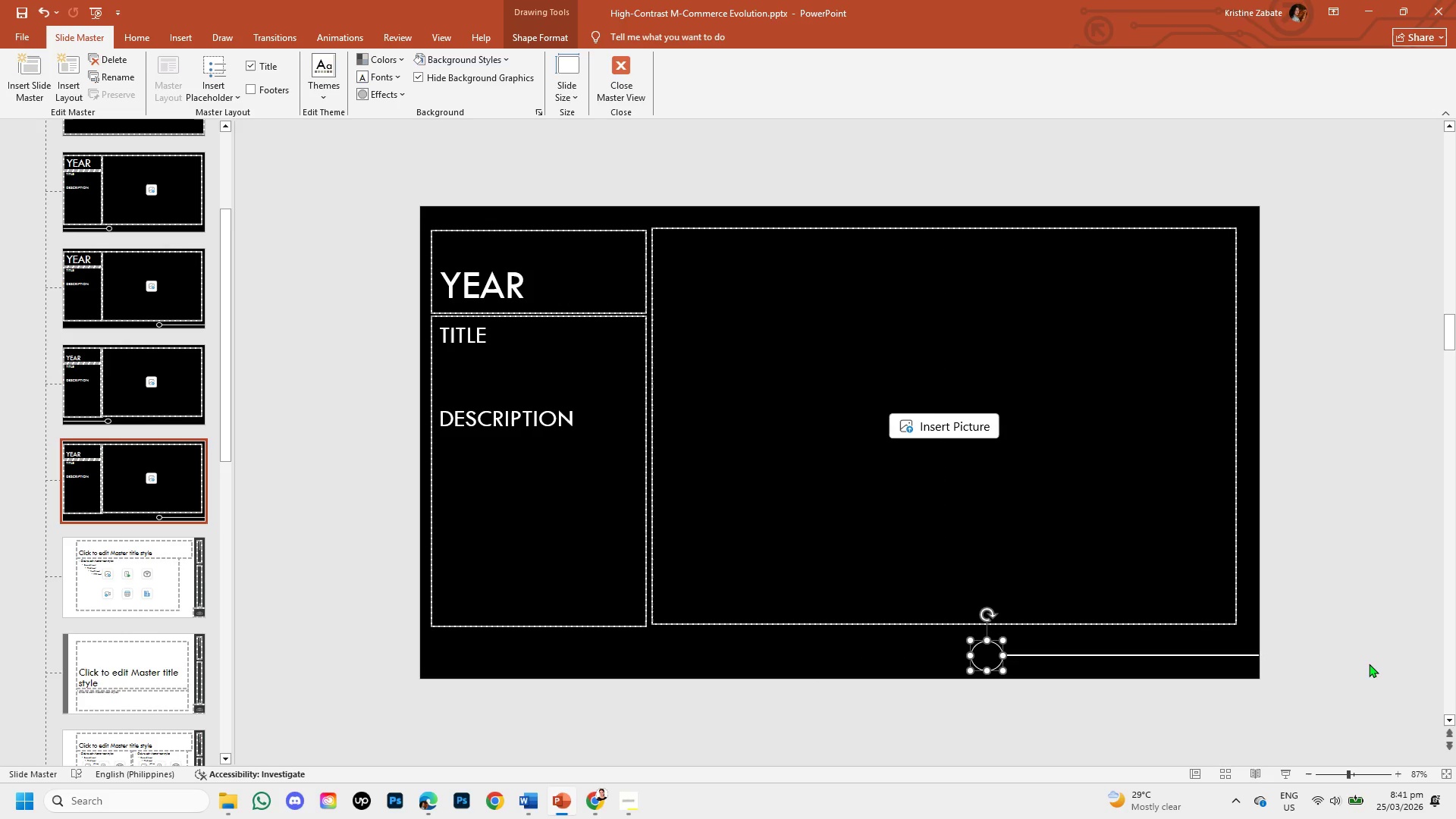 
hold_key(key=ShiftLeft, duration=1.51)
 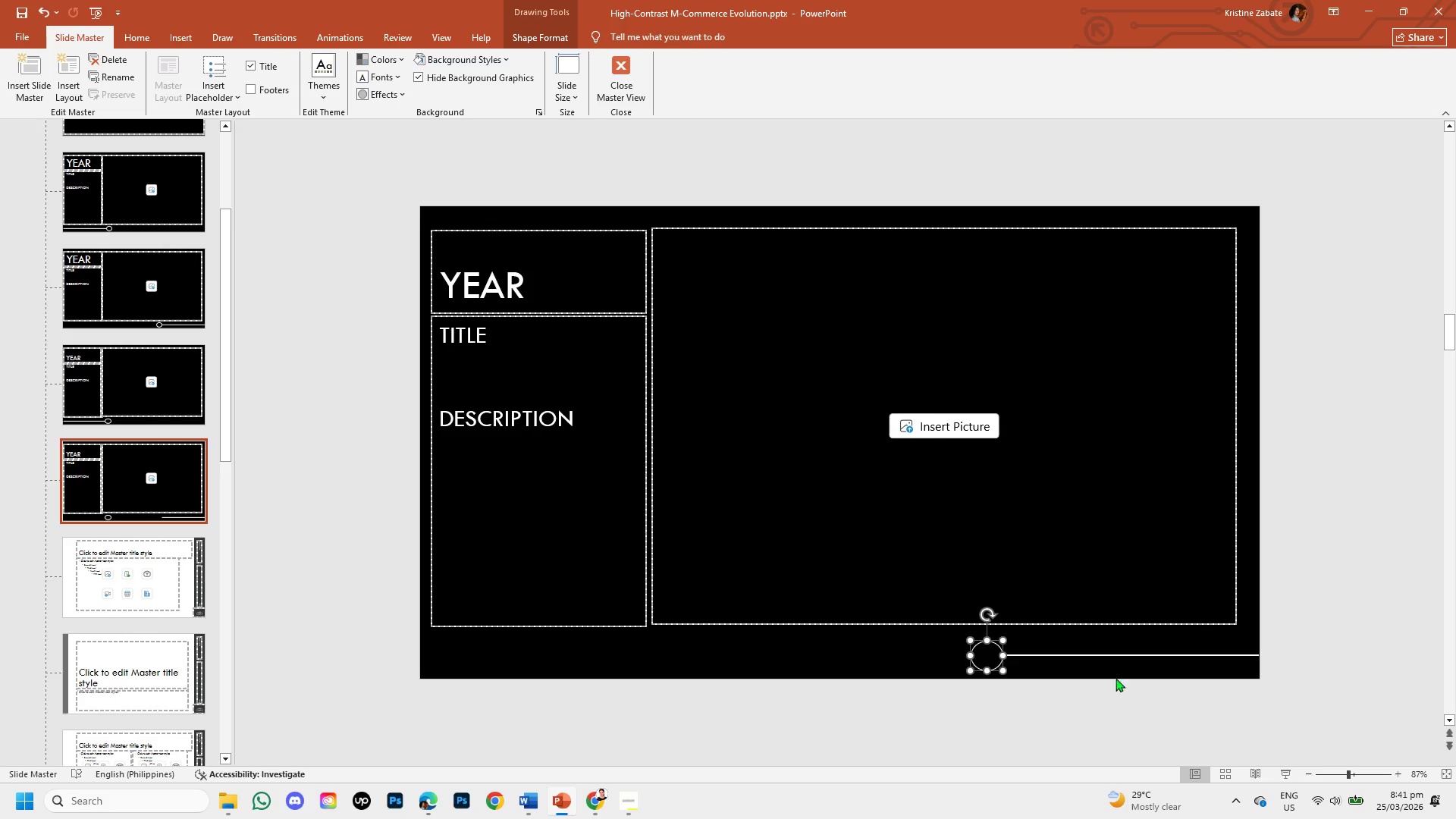 
hold_key(key=ShiftLeft, duration=0.62)
 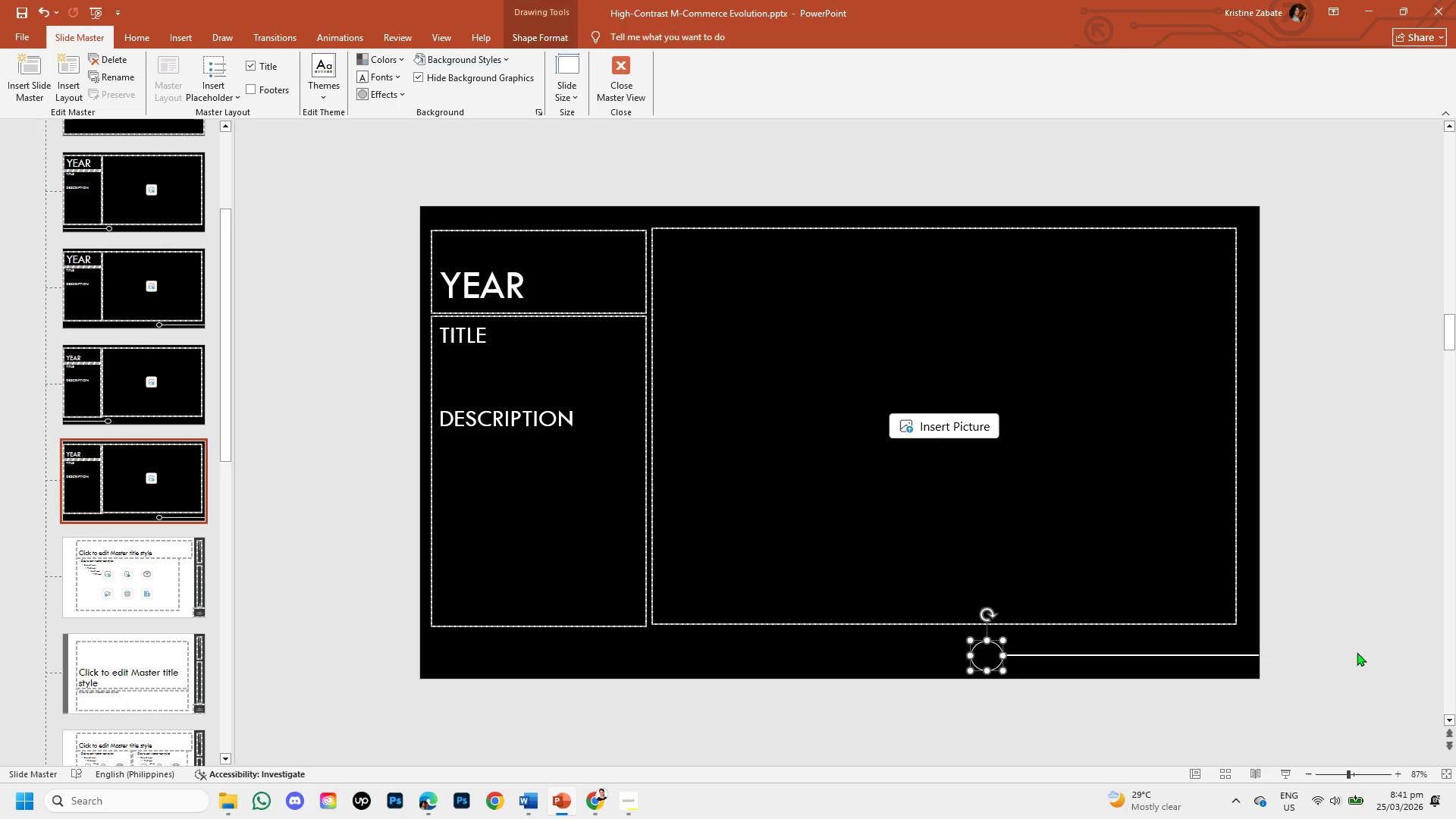 
left_click([1357, 652])
 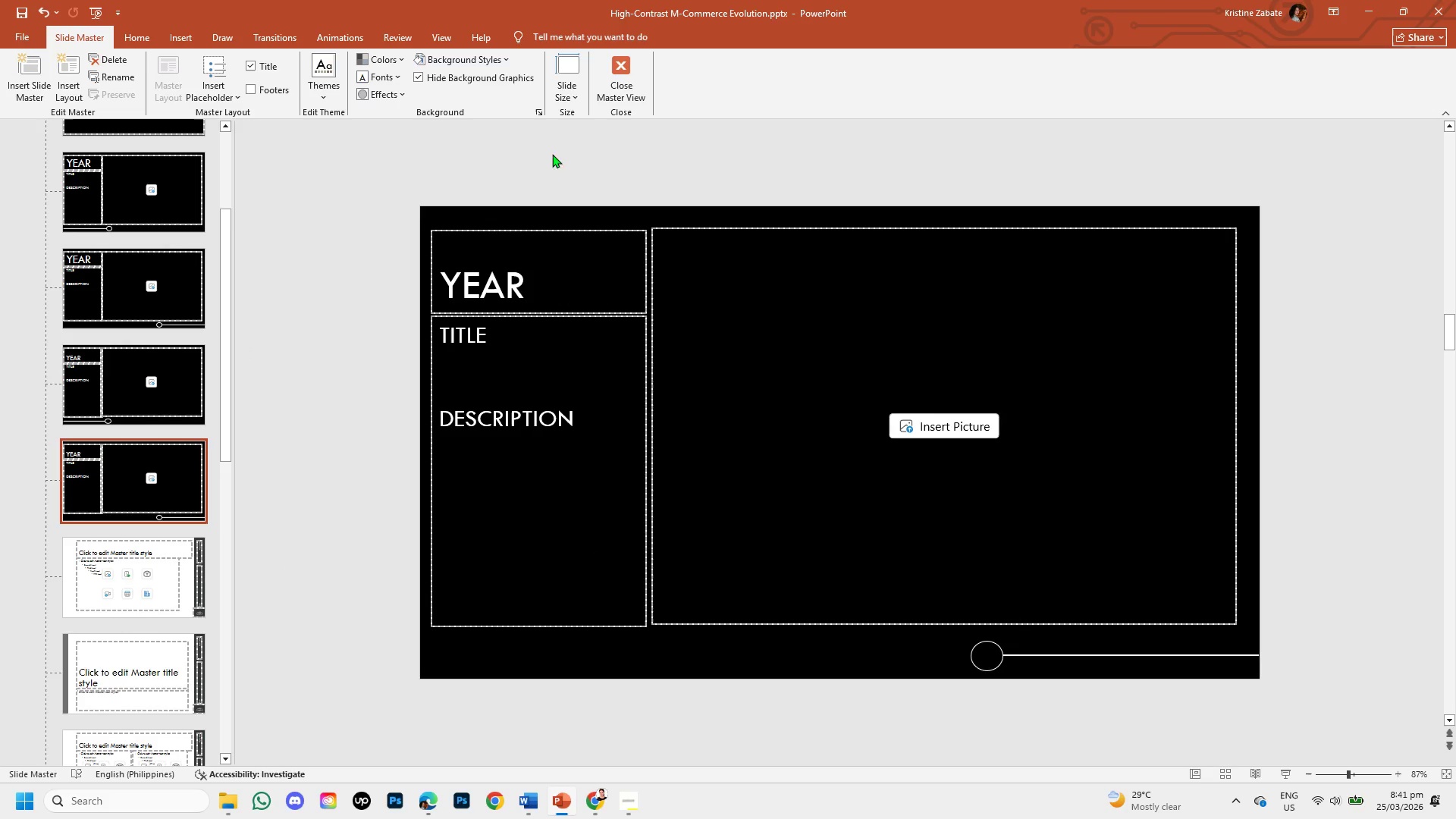 
wait(5.2)
 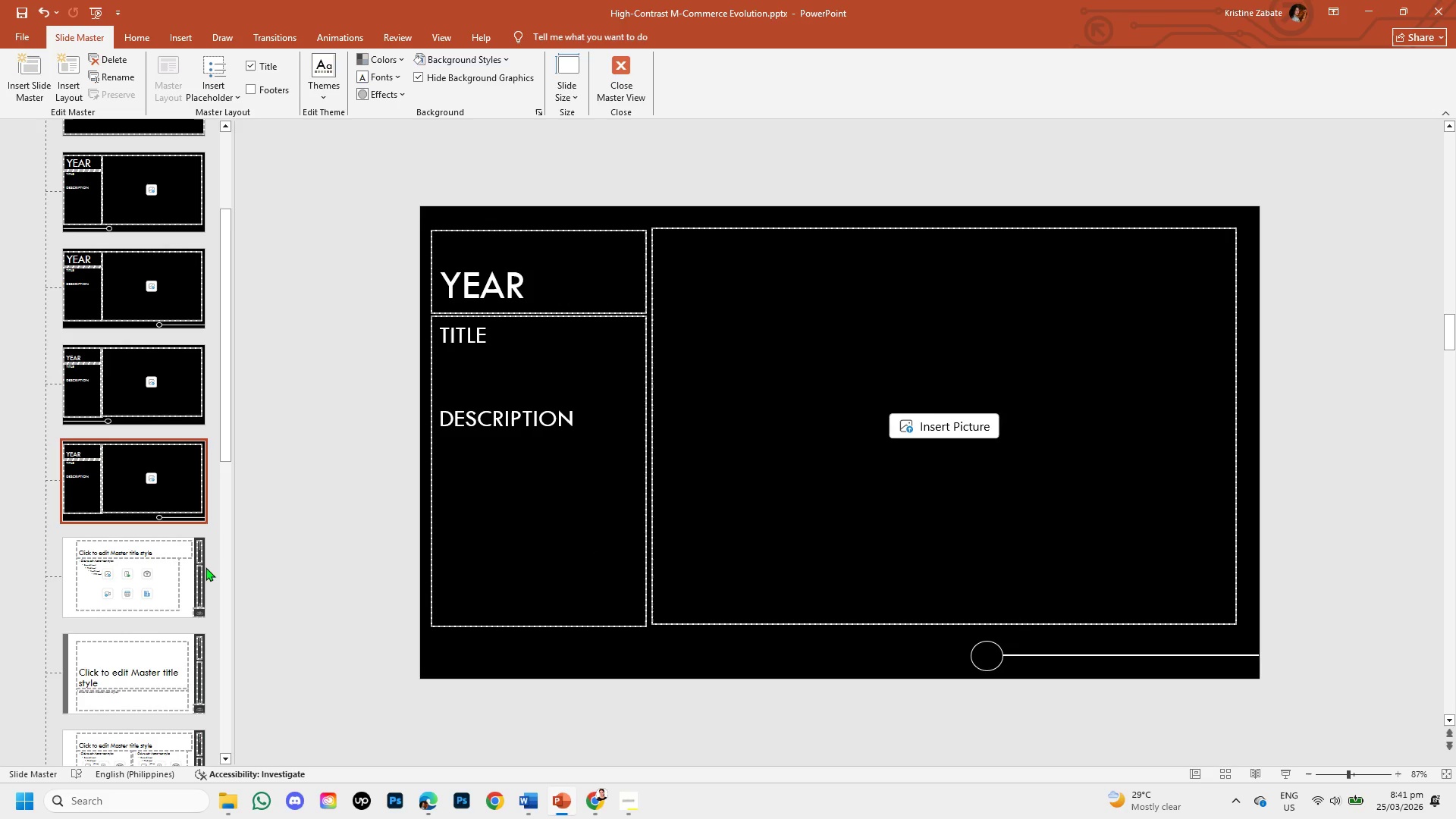 
left_click_drag(start_coordinate=[223, 452], to_coordinate=[232, 366])
 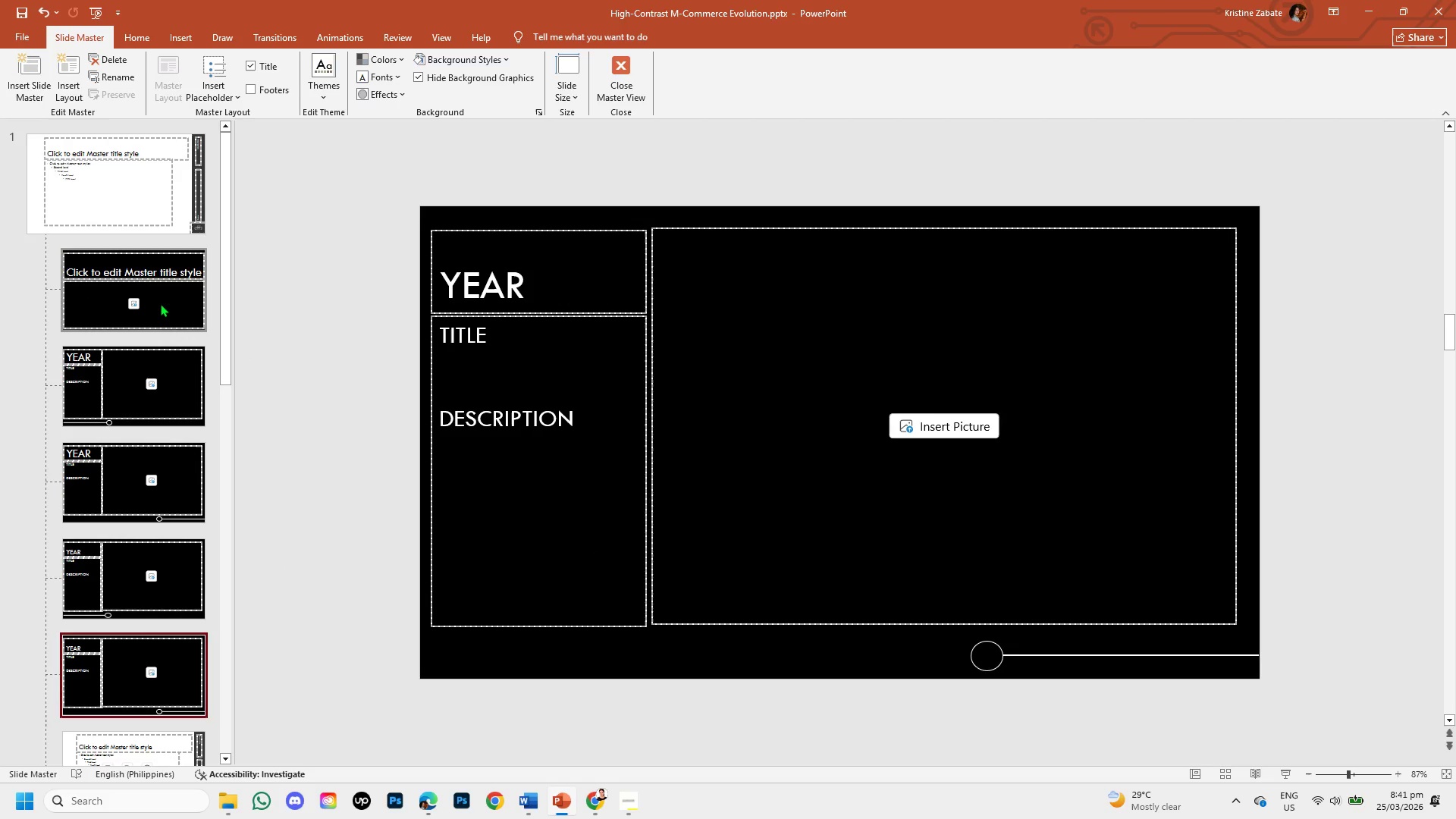 
left_click([160, 303])
 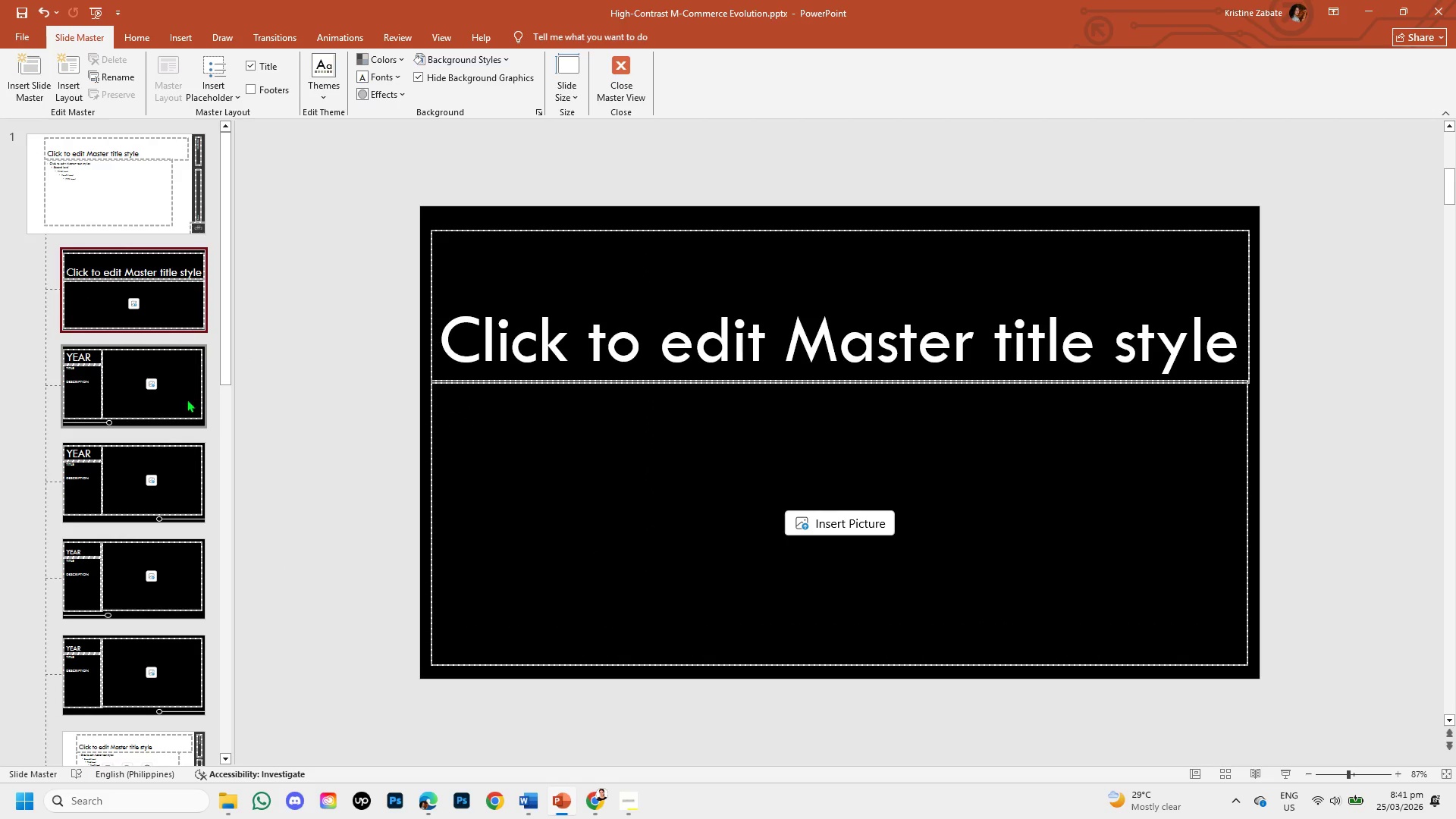 
left_click([187, 399])
 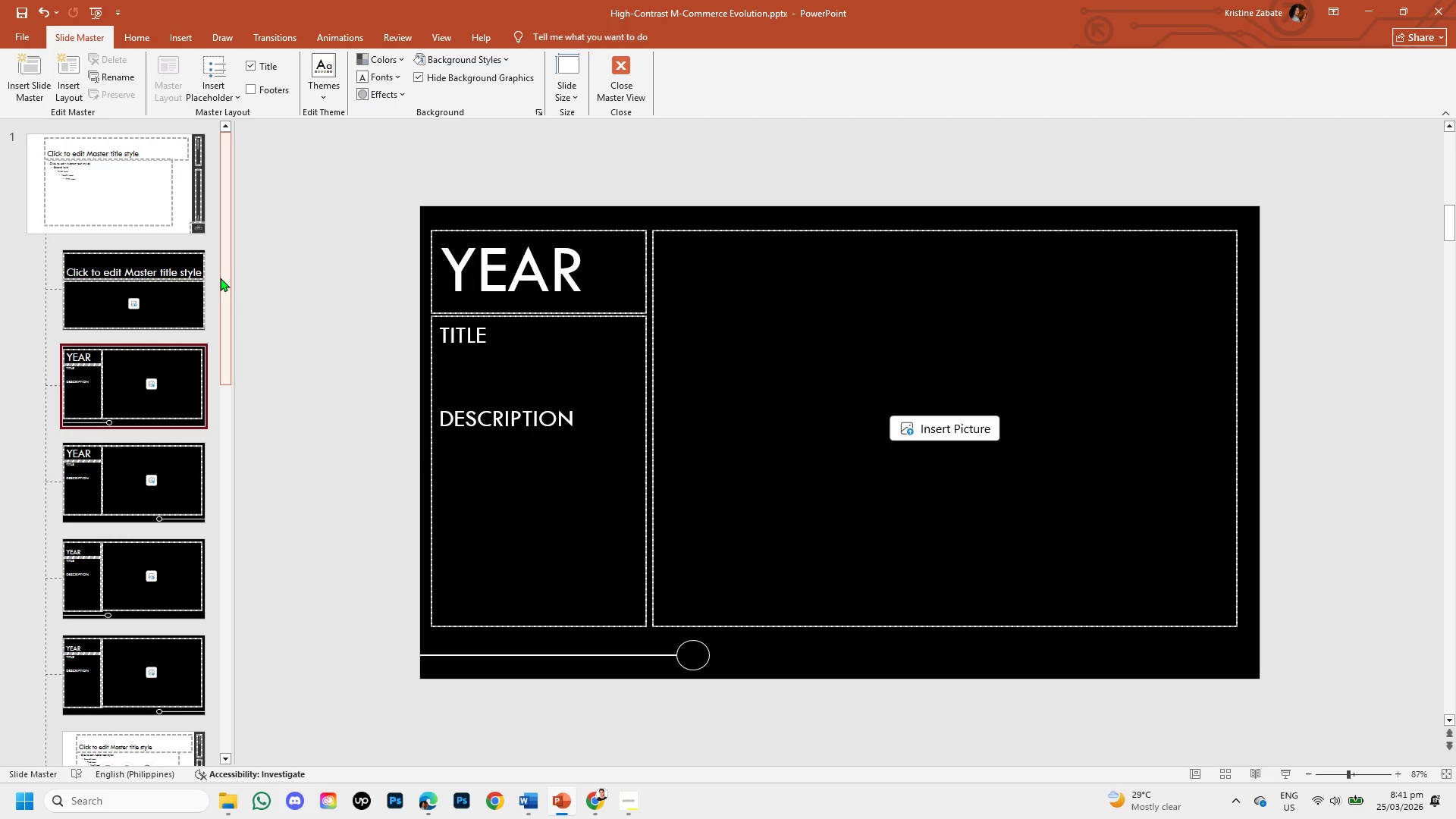 
left_click_drag(start_coordinate=[222, 281], to_coordinate=[216, 378])
 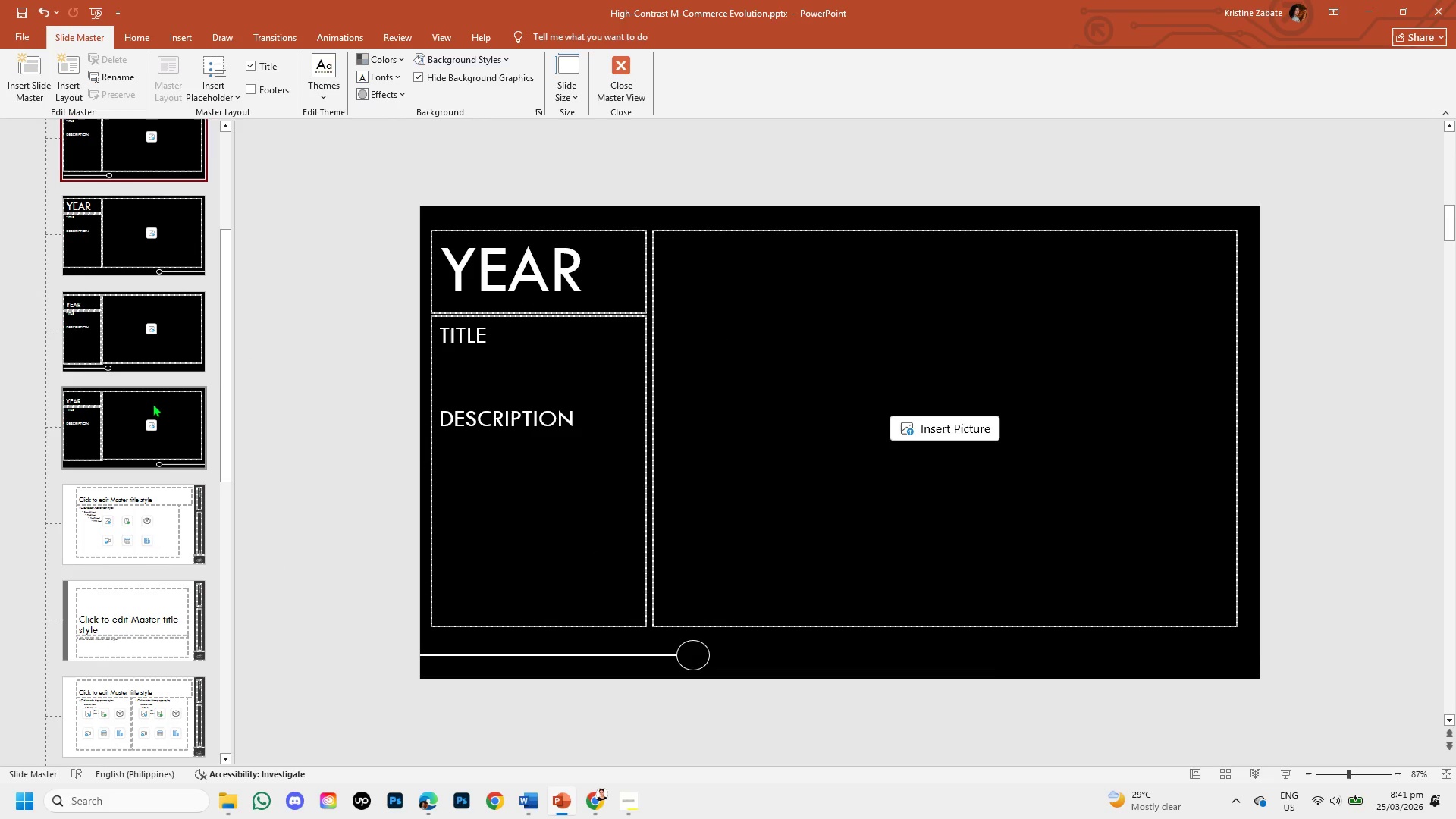 
left_click([152, 403])
 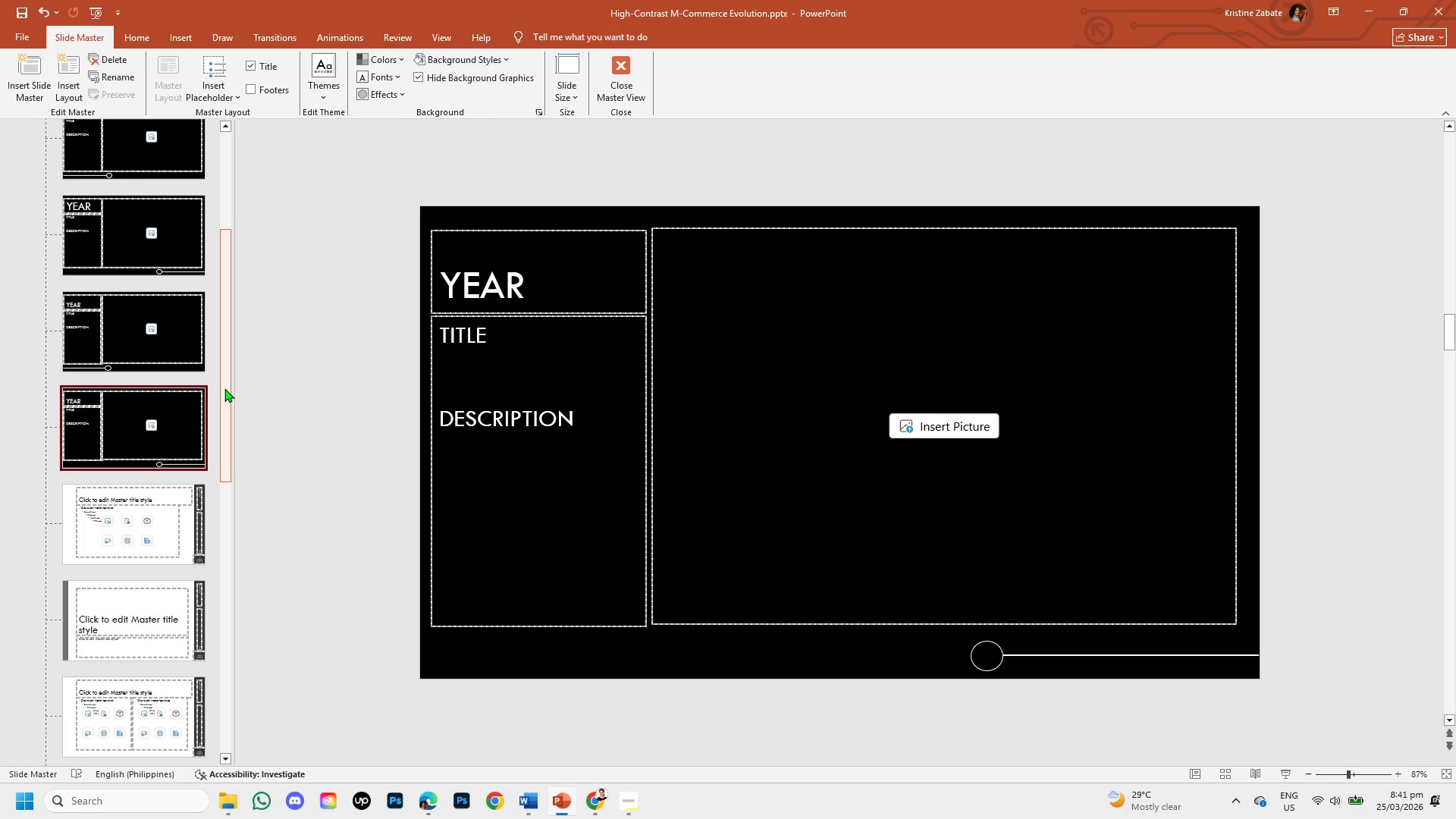 
left_click_drag(start_coordinate=[224, 388], to_coordinate=[220, 367])
 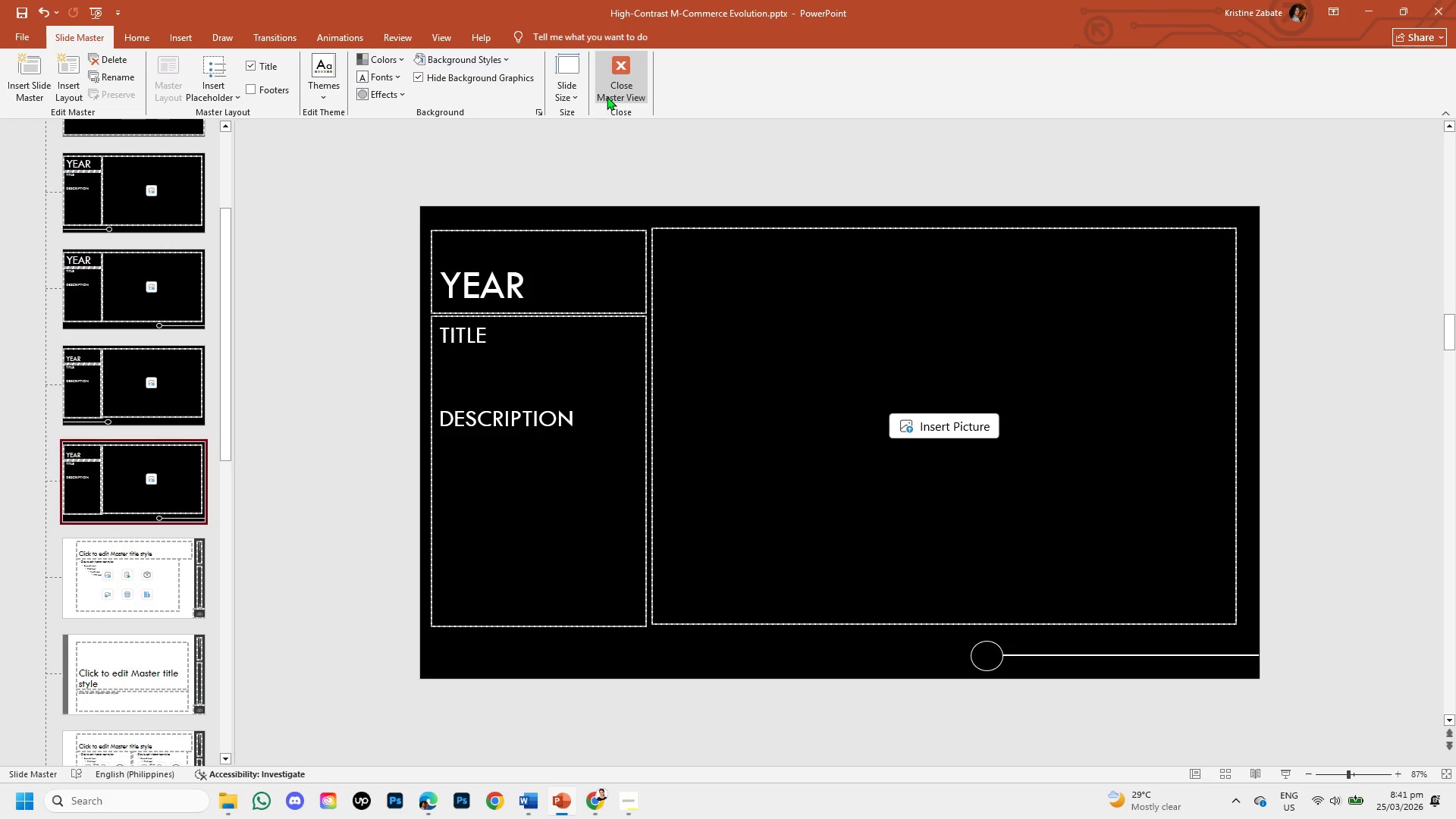 
left_click([607, 96])
 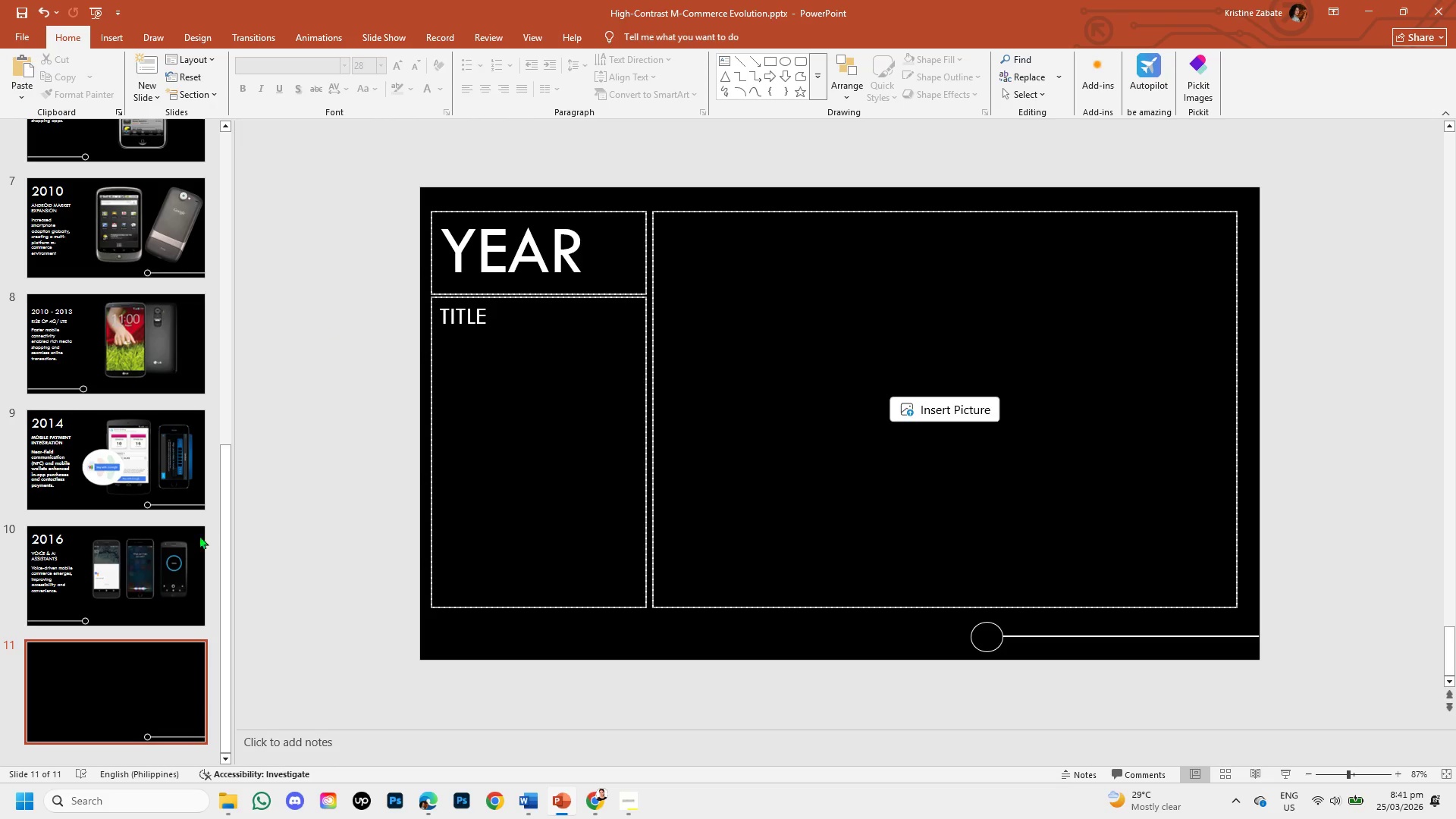 
scroll: coordinate [180, 579], scroll_direction: down, amount: 3.0
 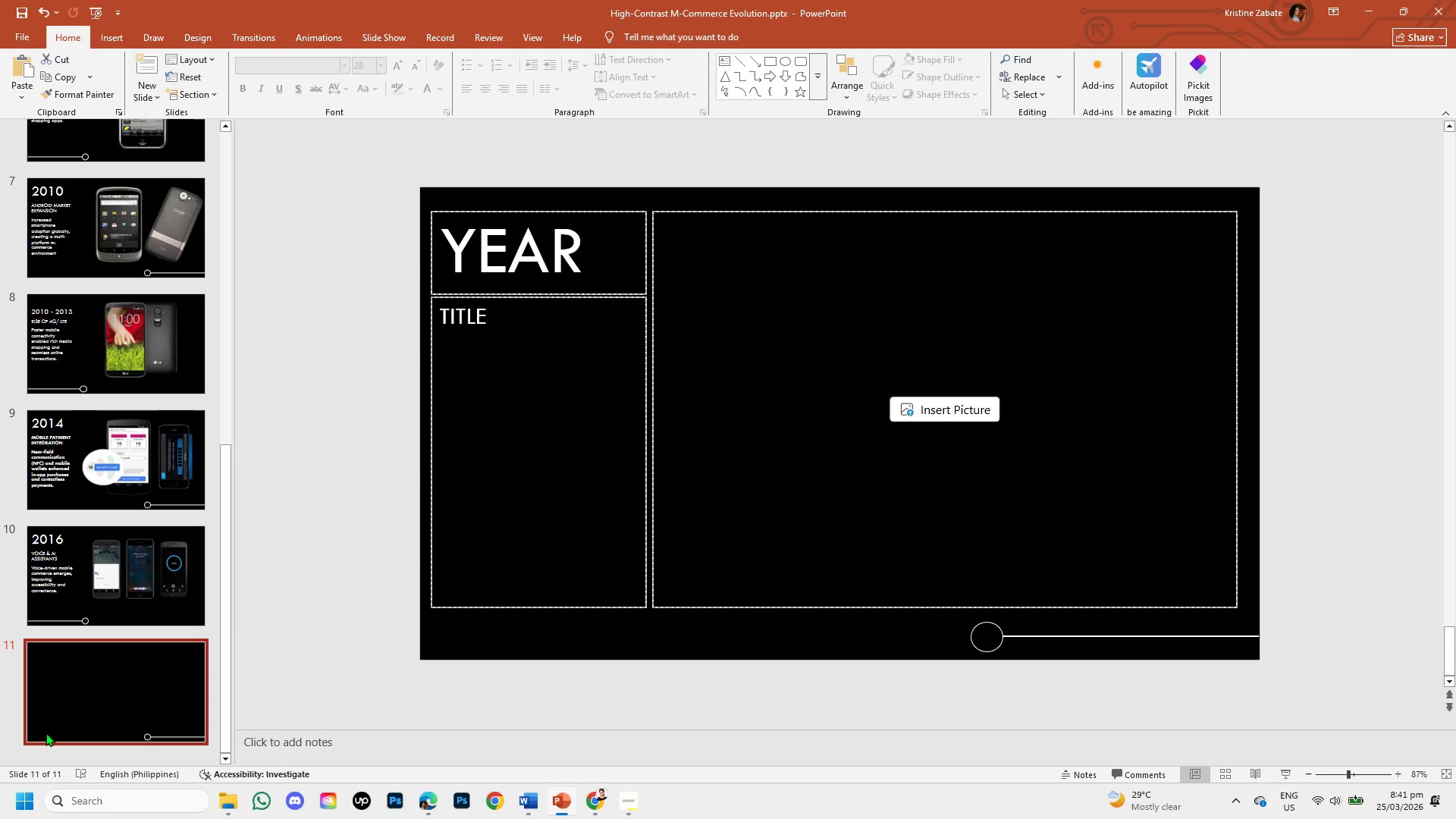 
right_click([61, 693])
 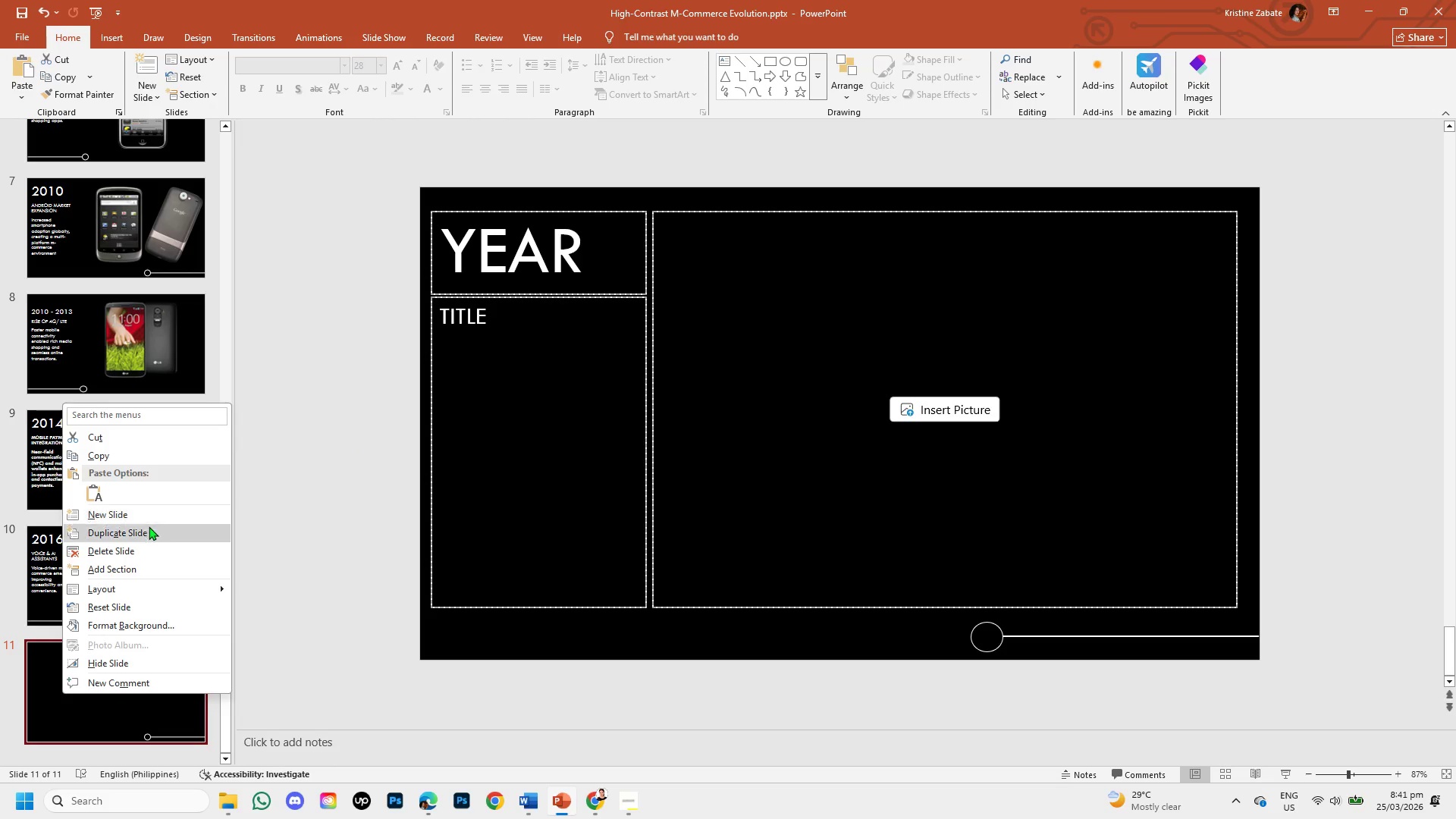 
left_click([149, 544])
 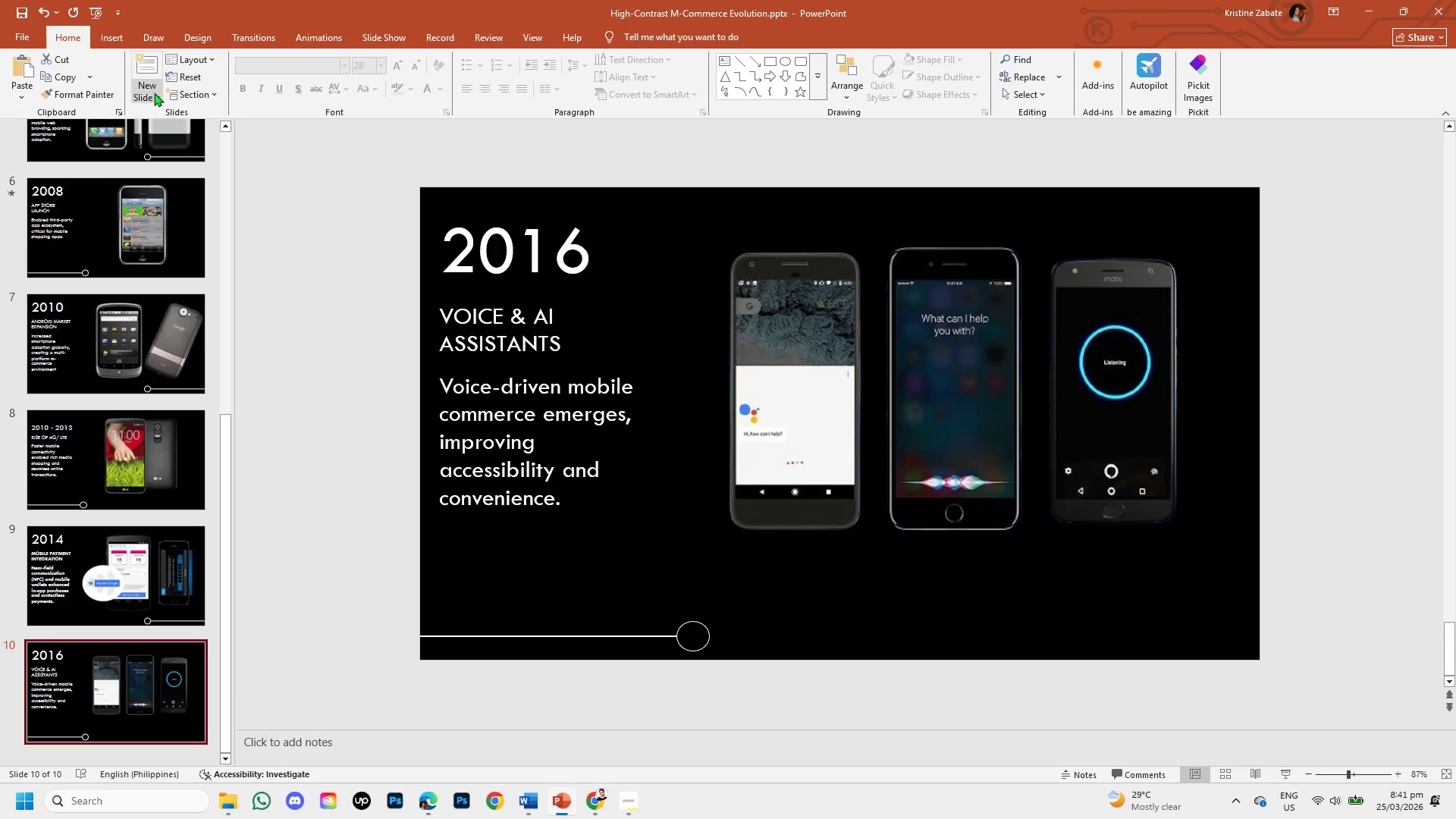 
left_click_drag(start_coordinate=[154, 93], to_coordinate=[171, 231])
 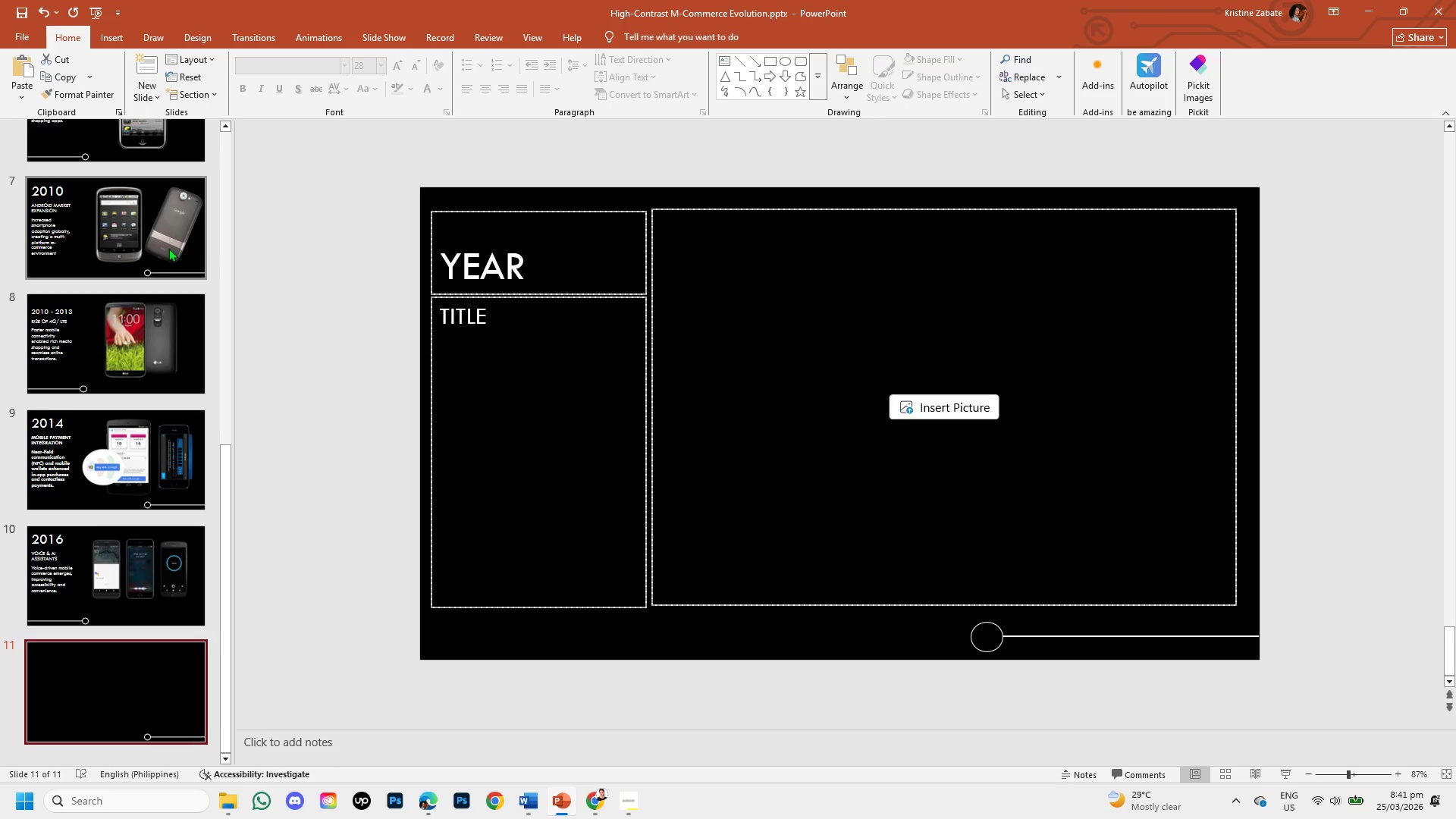 
left_click([171, 231])
 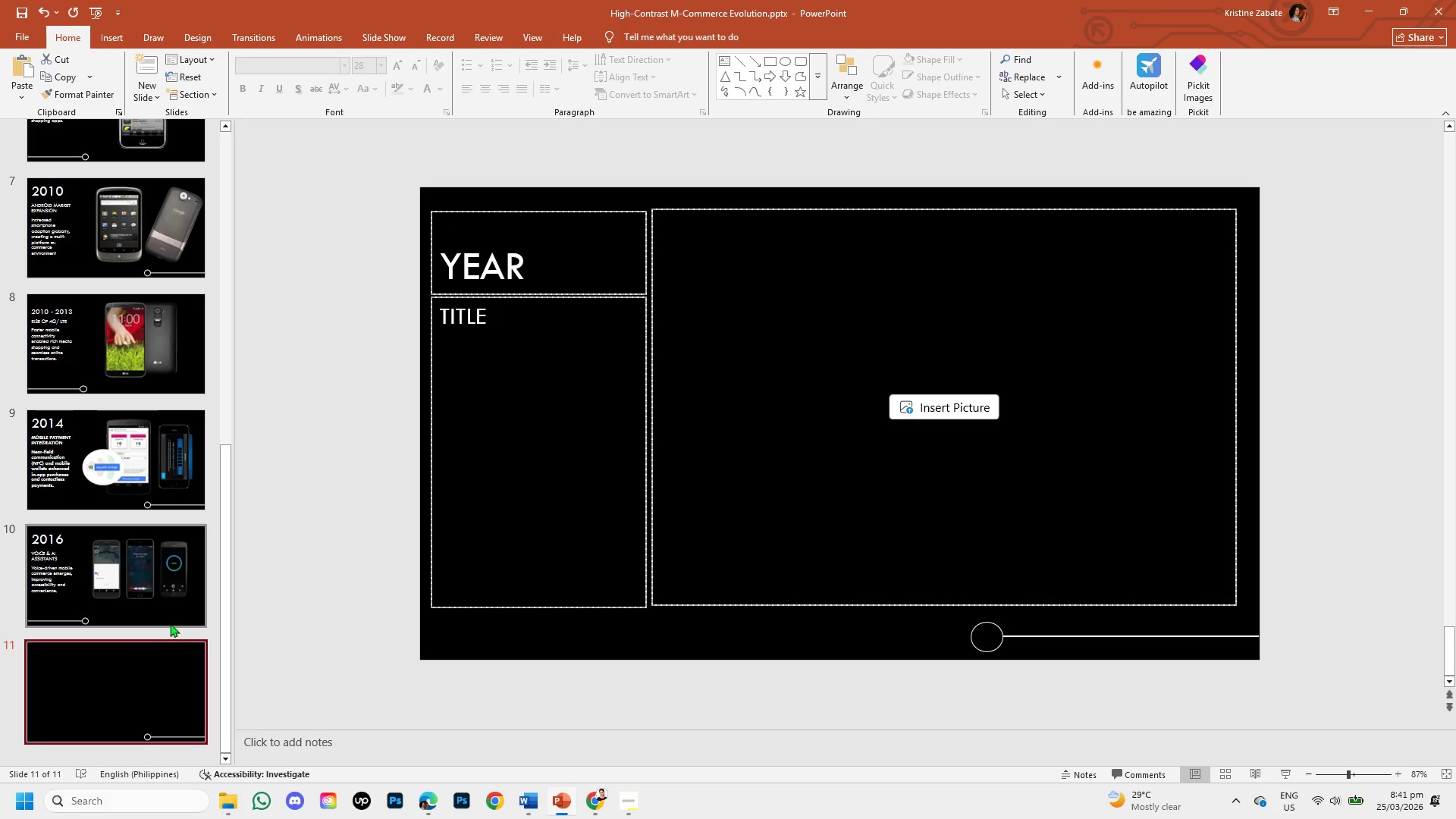 
left_click([158, 659])
 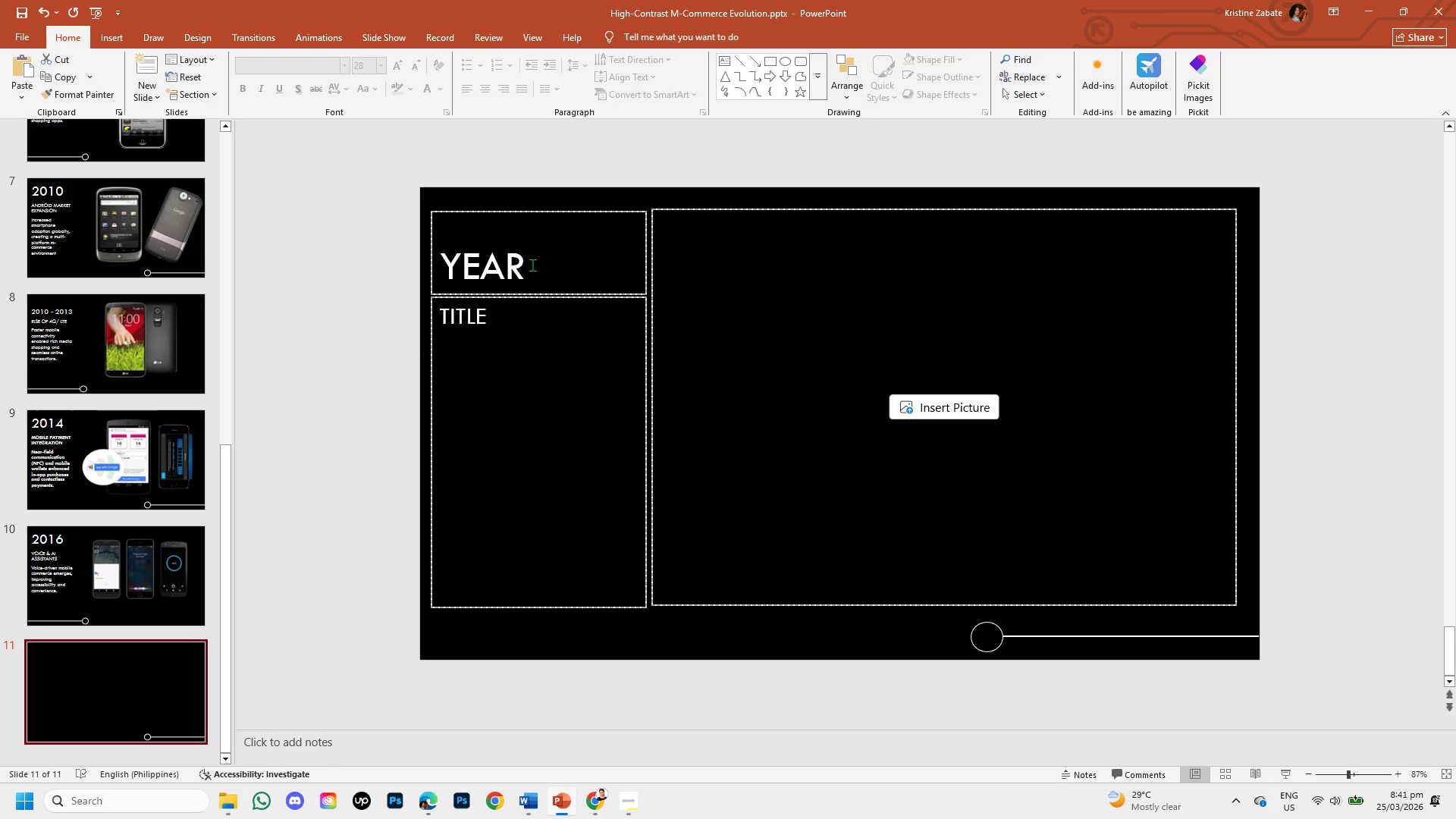 
left_click([527, 263])
 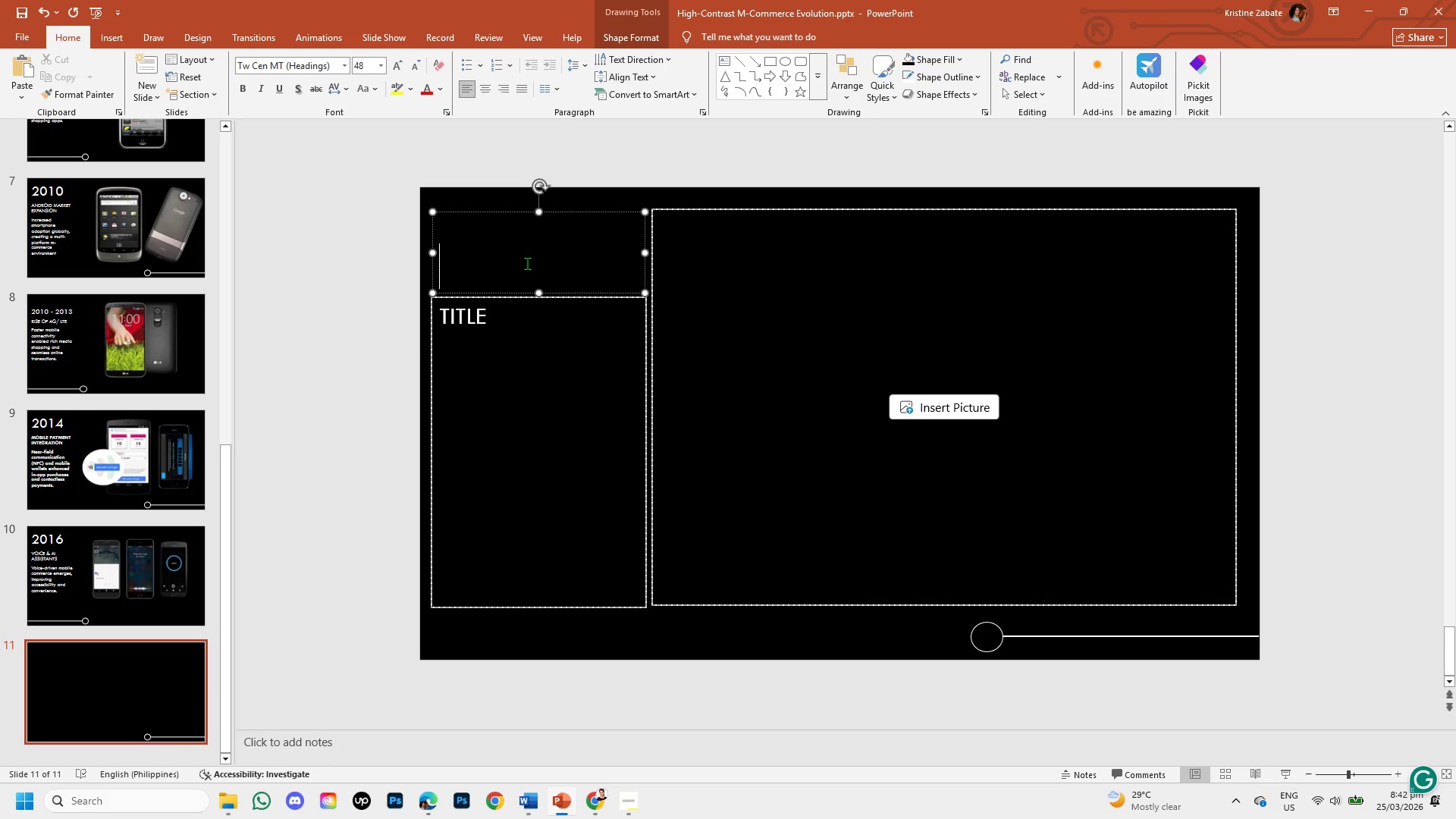 
type(2019 - )
 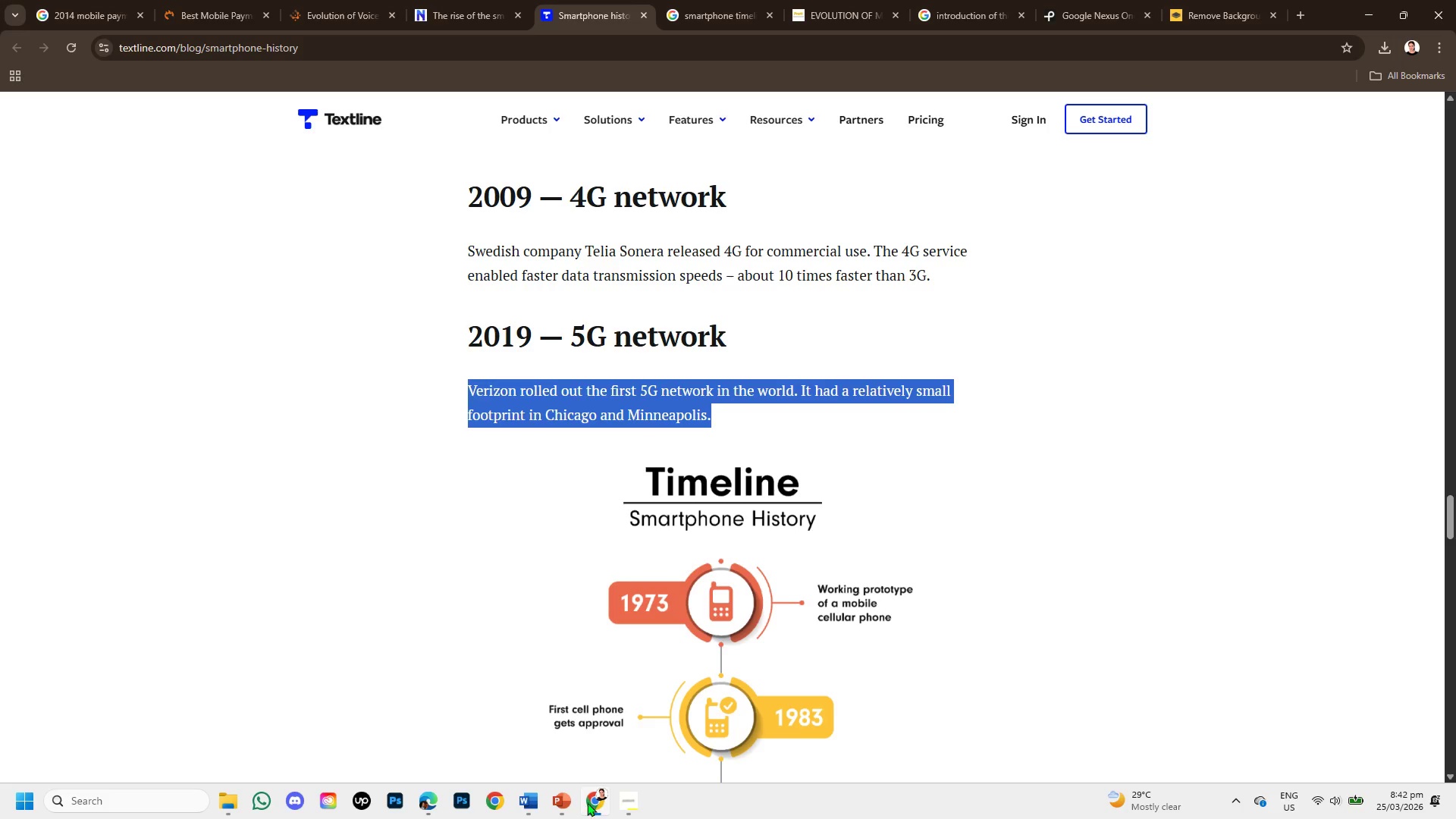 
left_click_drag(start_coordinate=[571, 333], to_coordinate=[727, 337])
 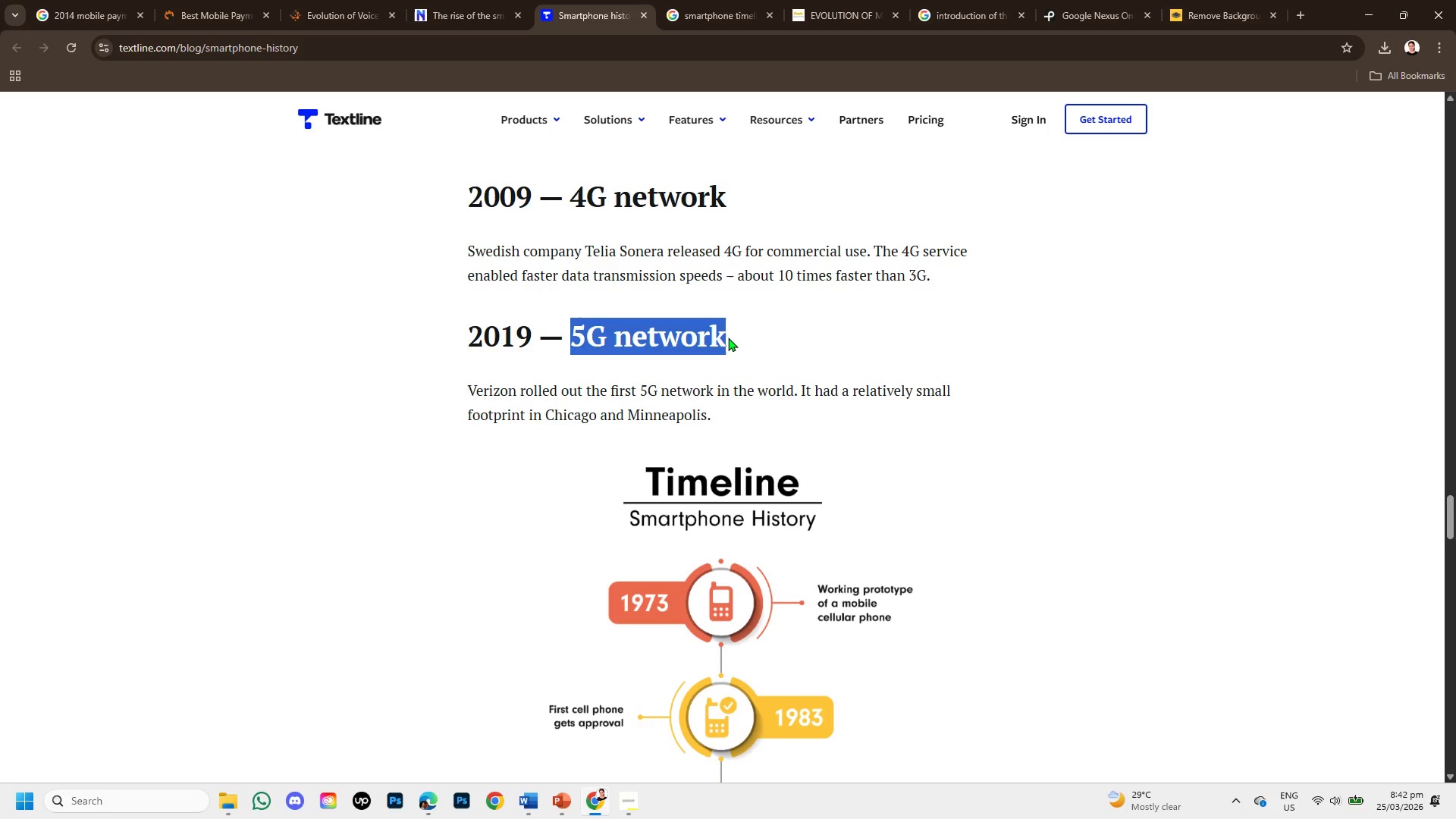 
key(Control+C)
 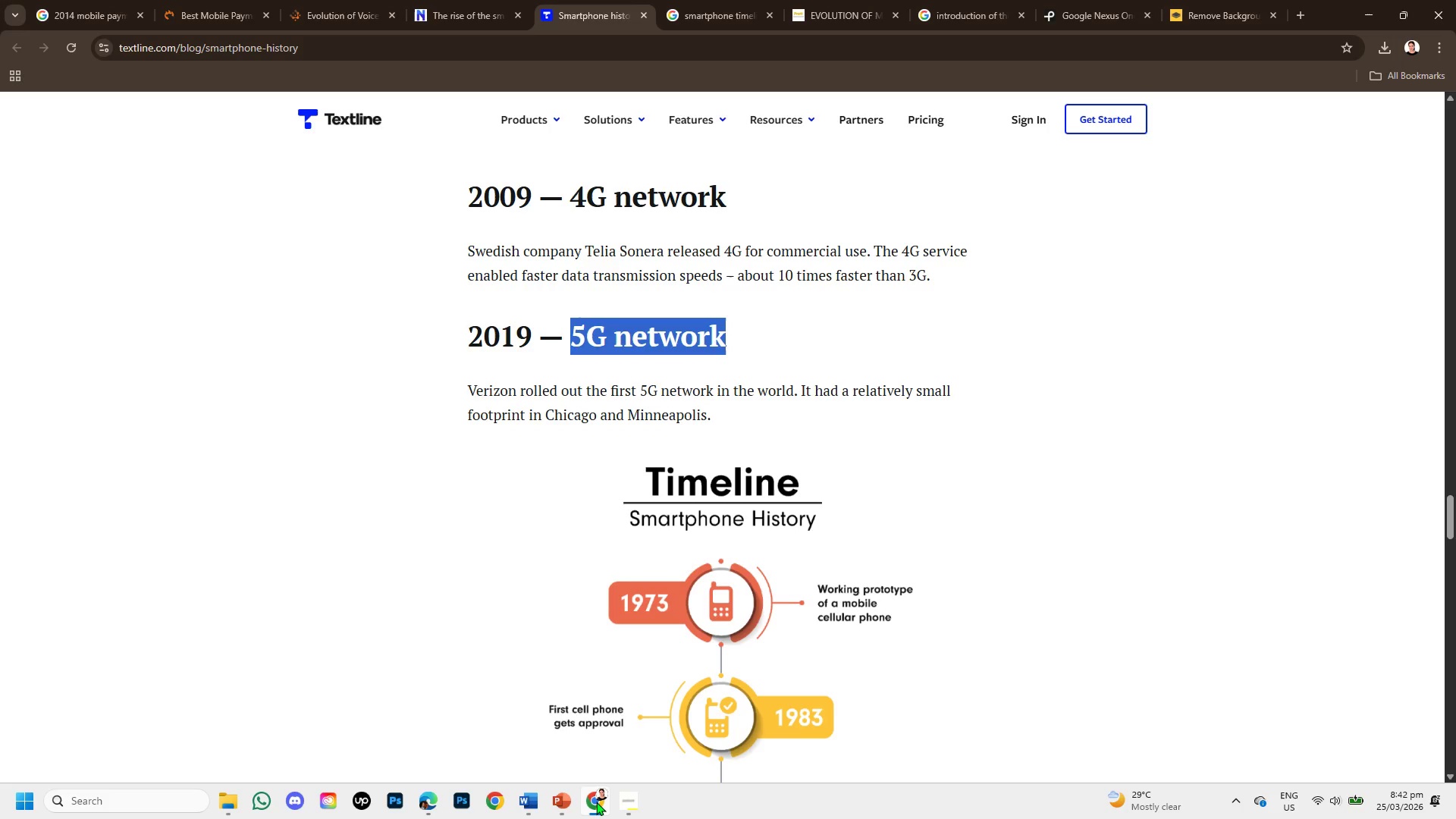 
left_click([596, 802])
 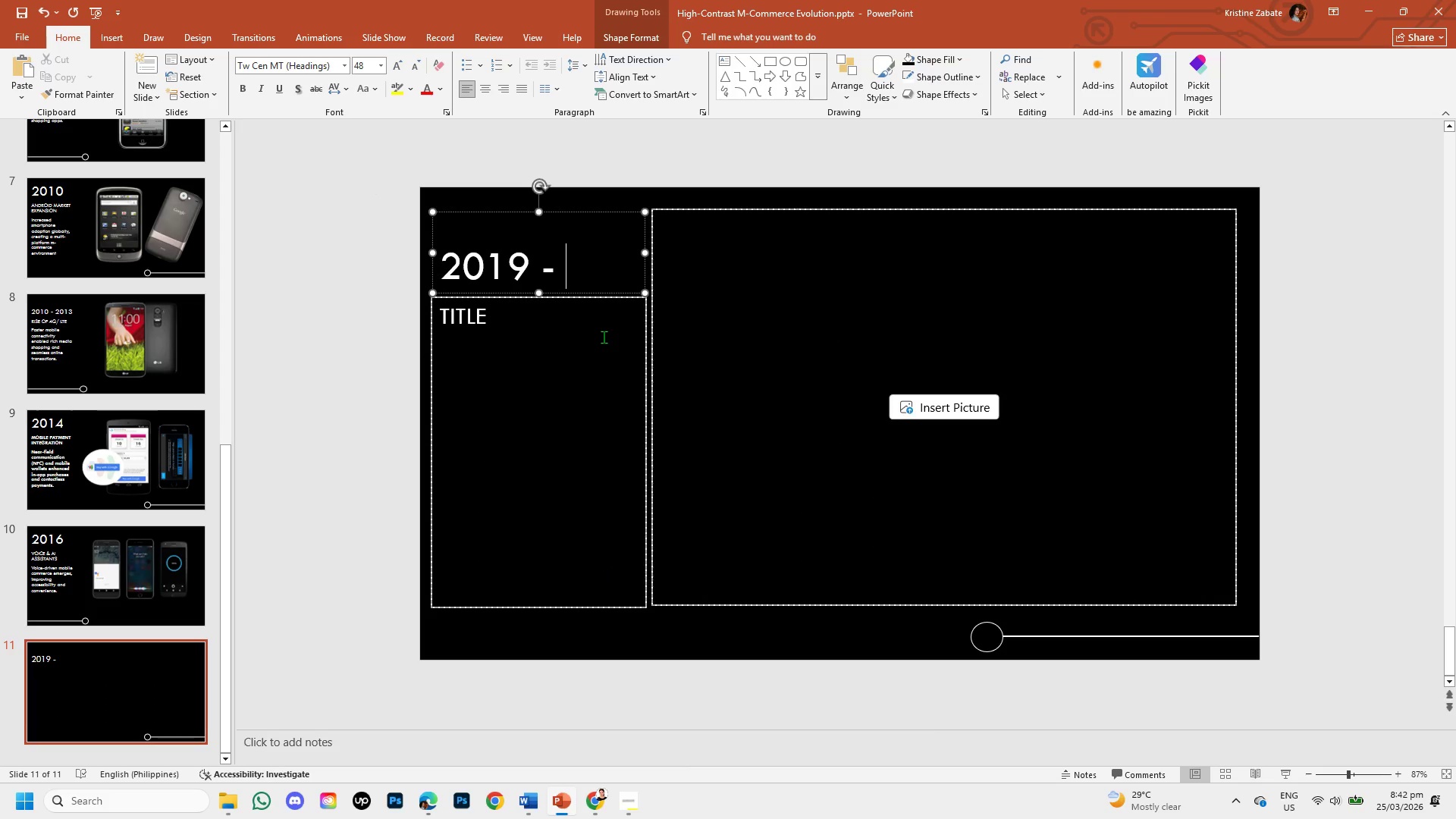 
key(Control+V)
 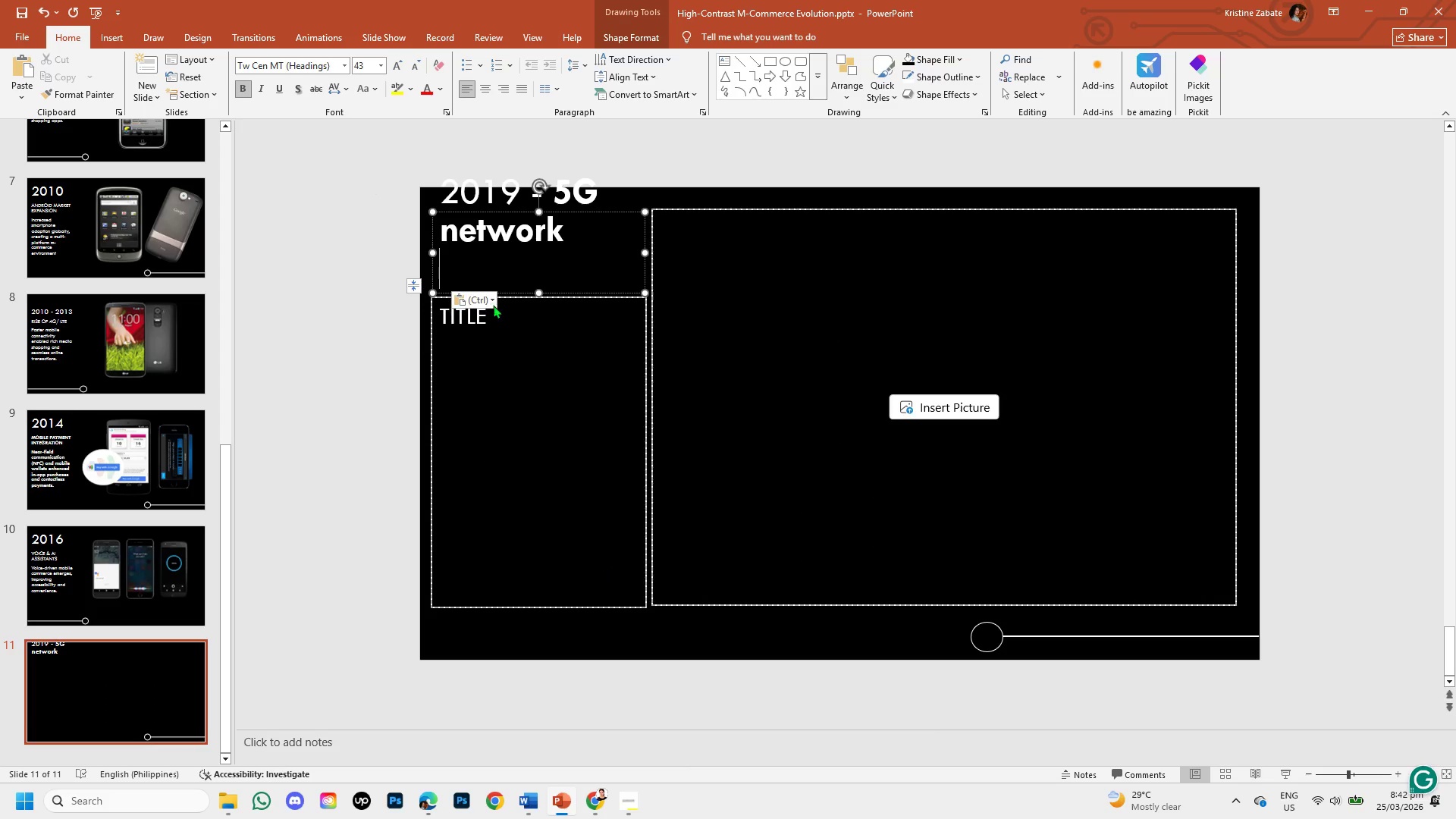 
left_click([493, 300])
 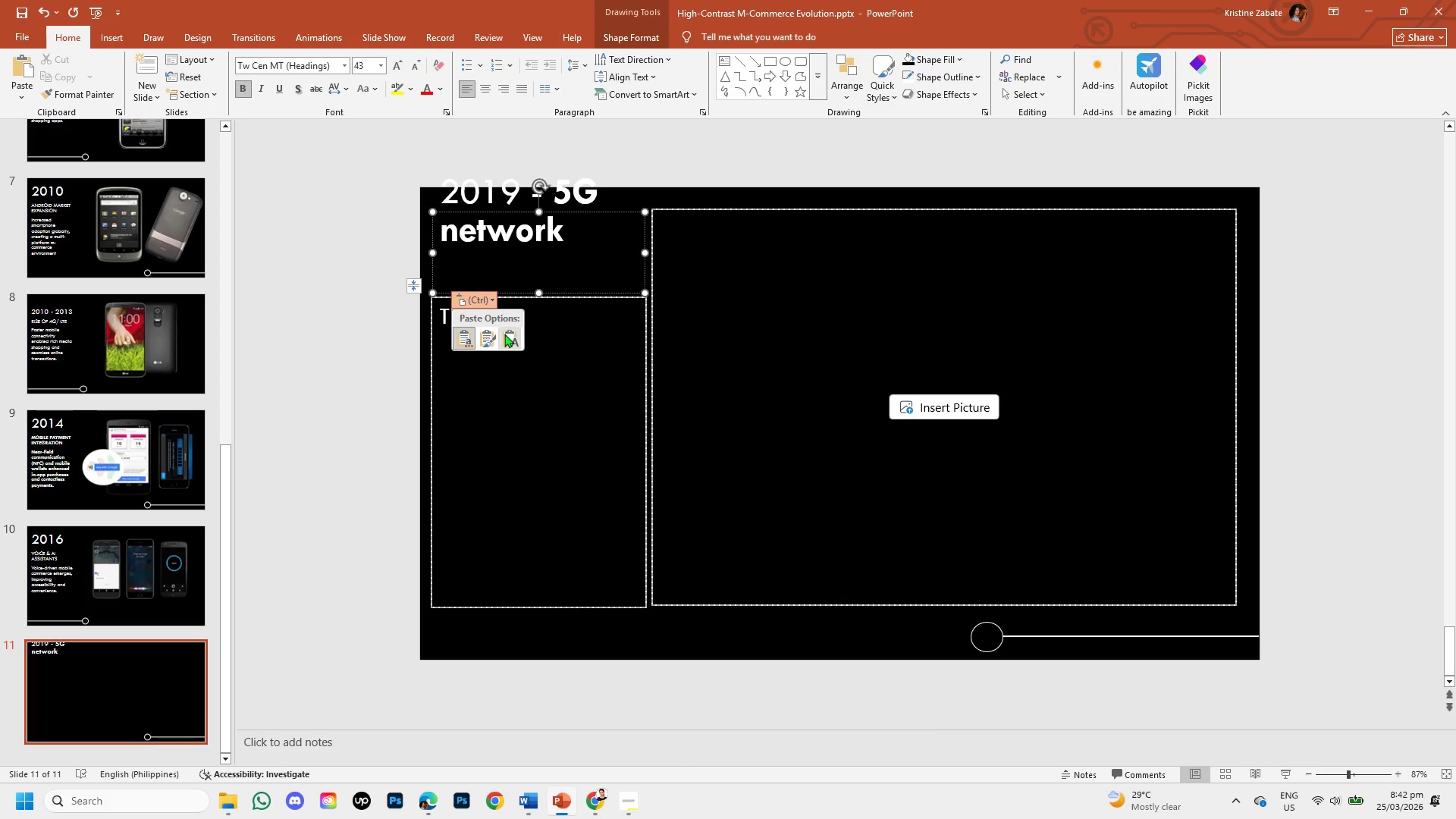 
left_click([504, 335])
 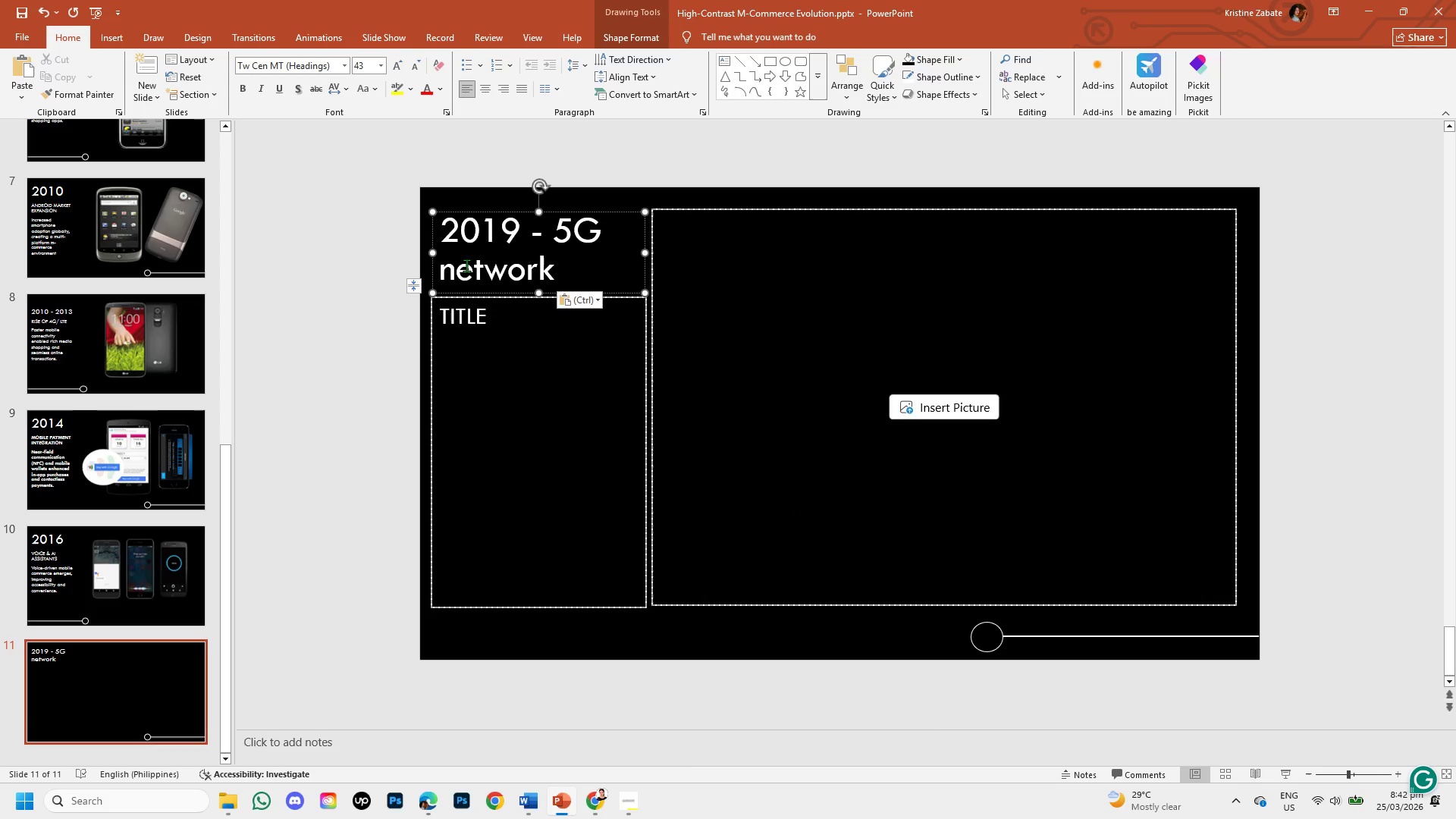 
left_click([463, 265])
 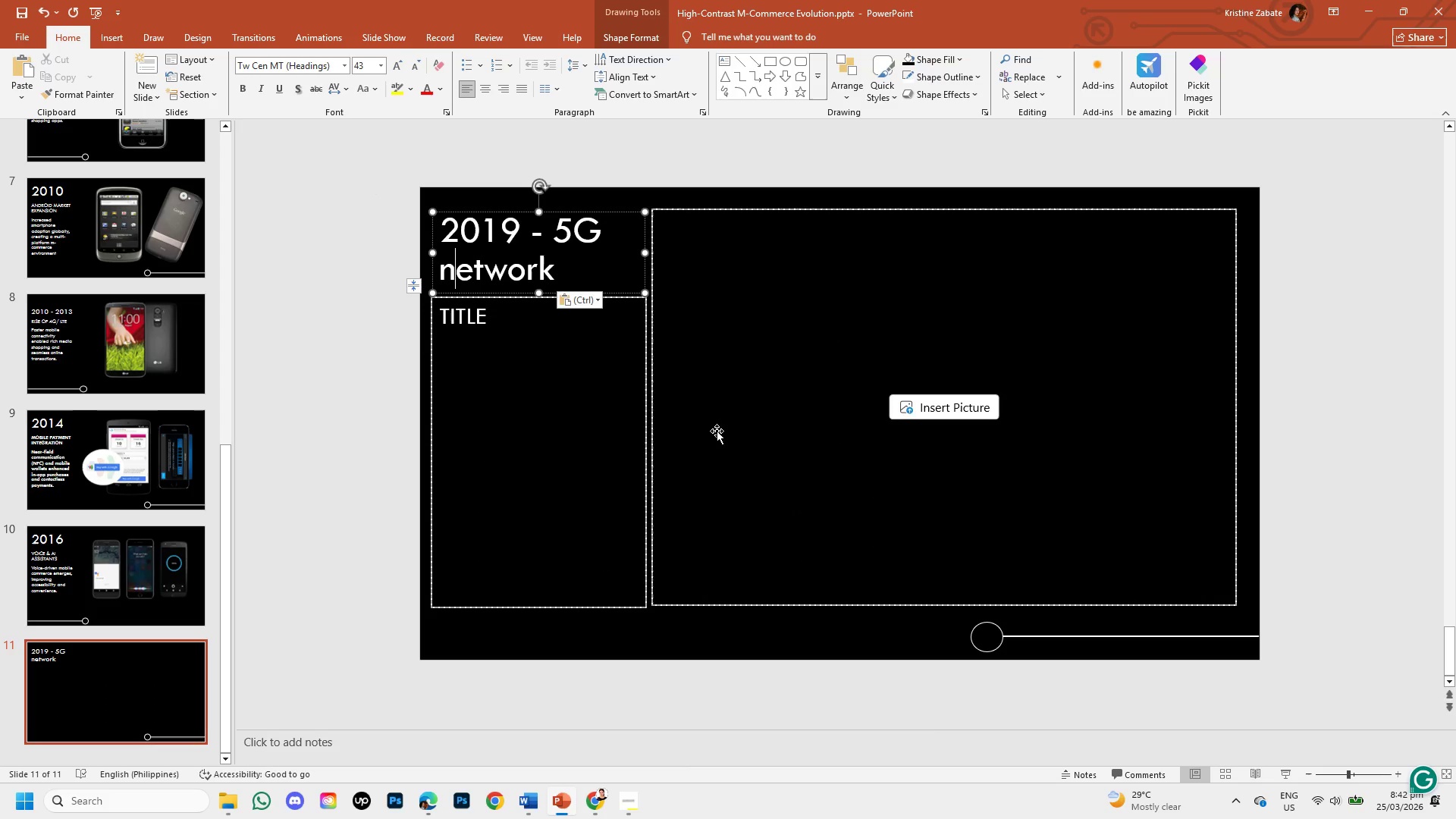 
left_click([566, 271])
 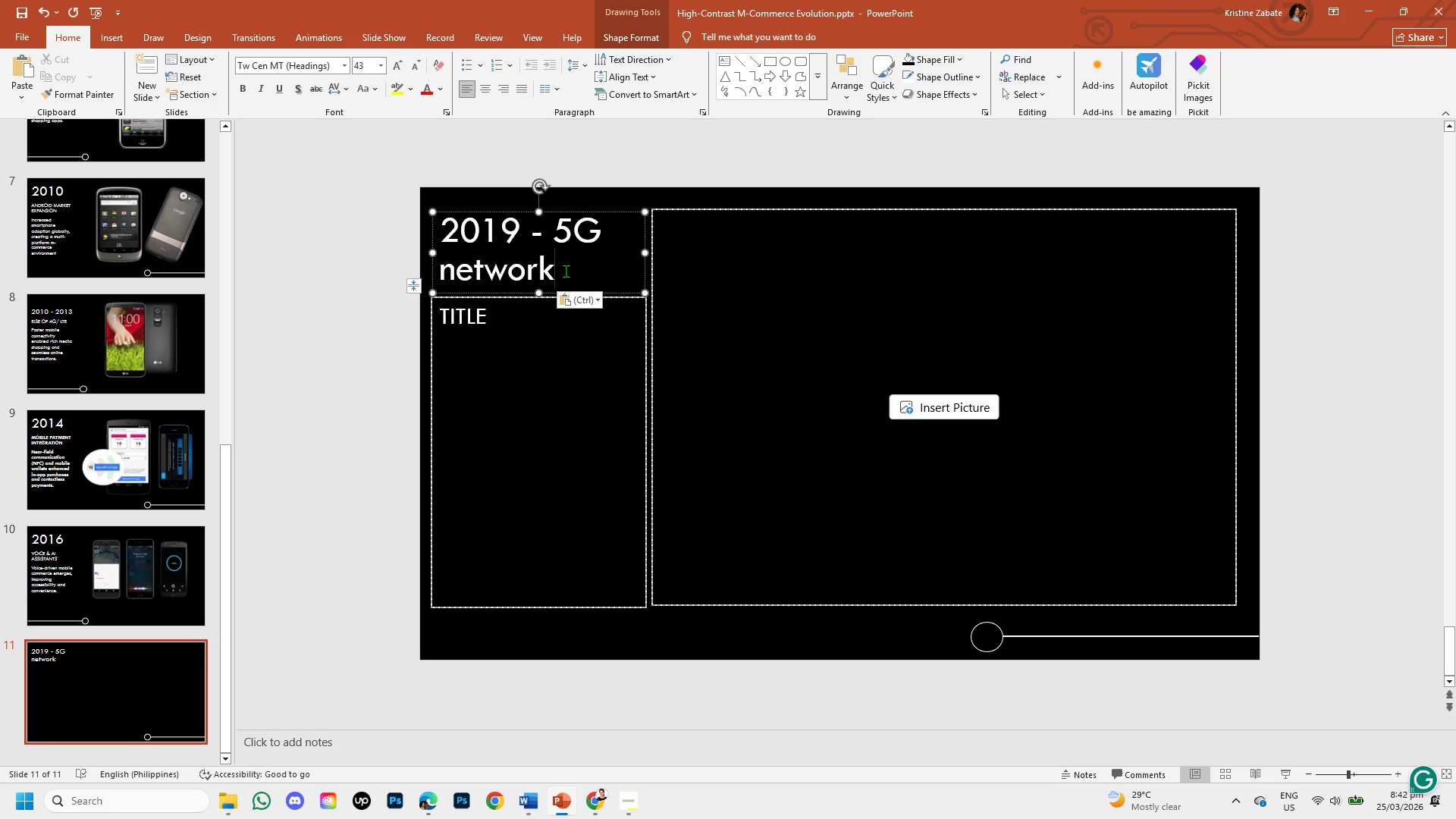 
key(Backspace)
key(Backspace)
key(Backspace)
key(Backspace)
key(Backspace)
key(Backspace)
key(Backspace)
type(NETWORK)
 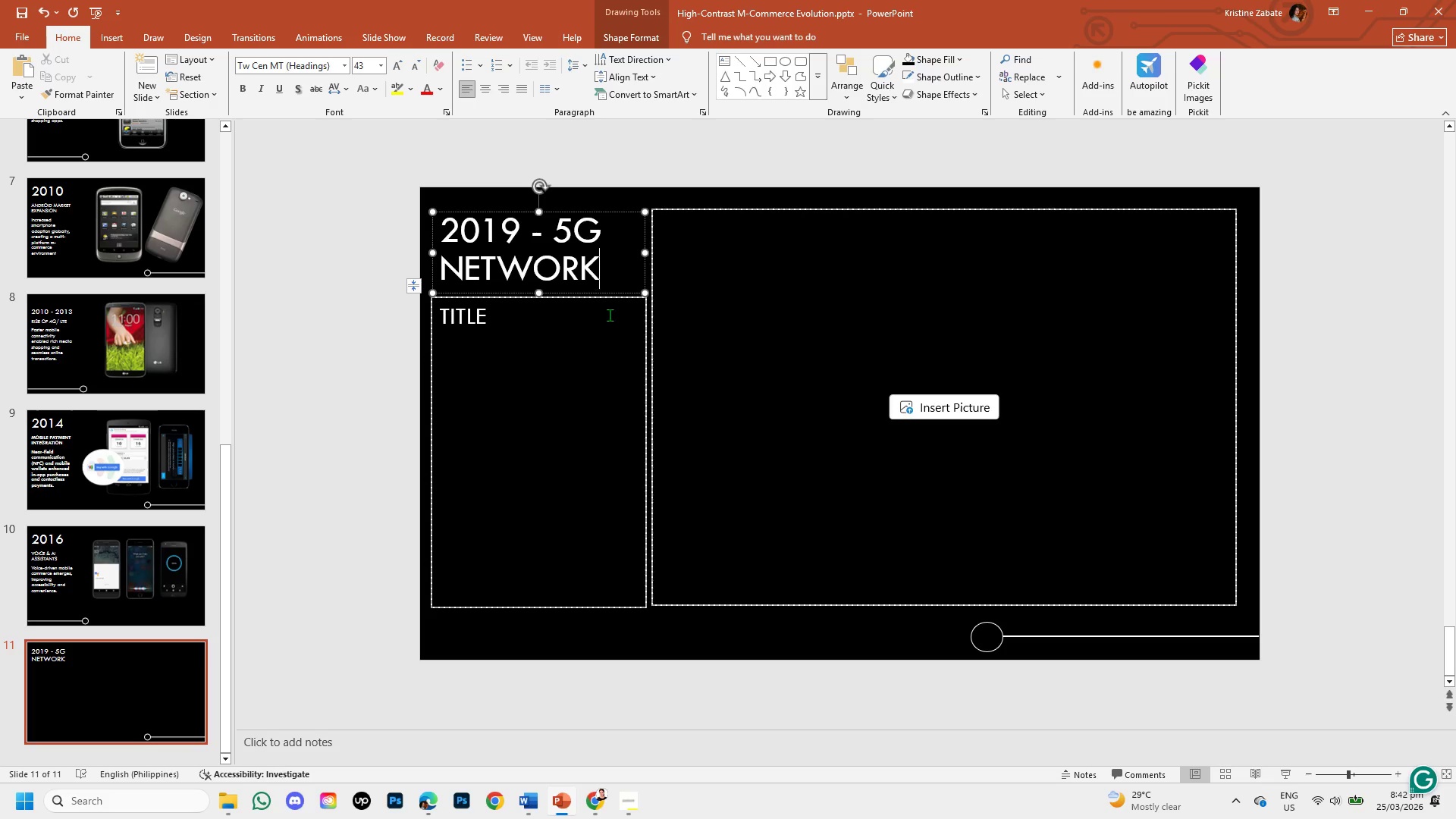 
left_click([703, 410])
 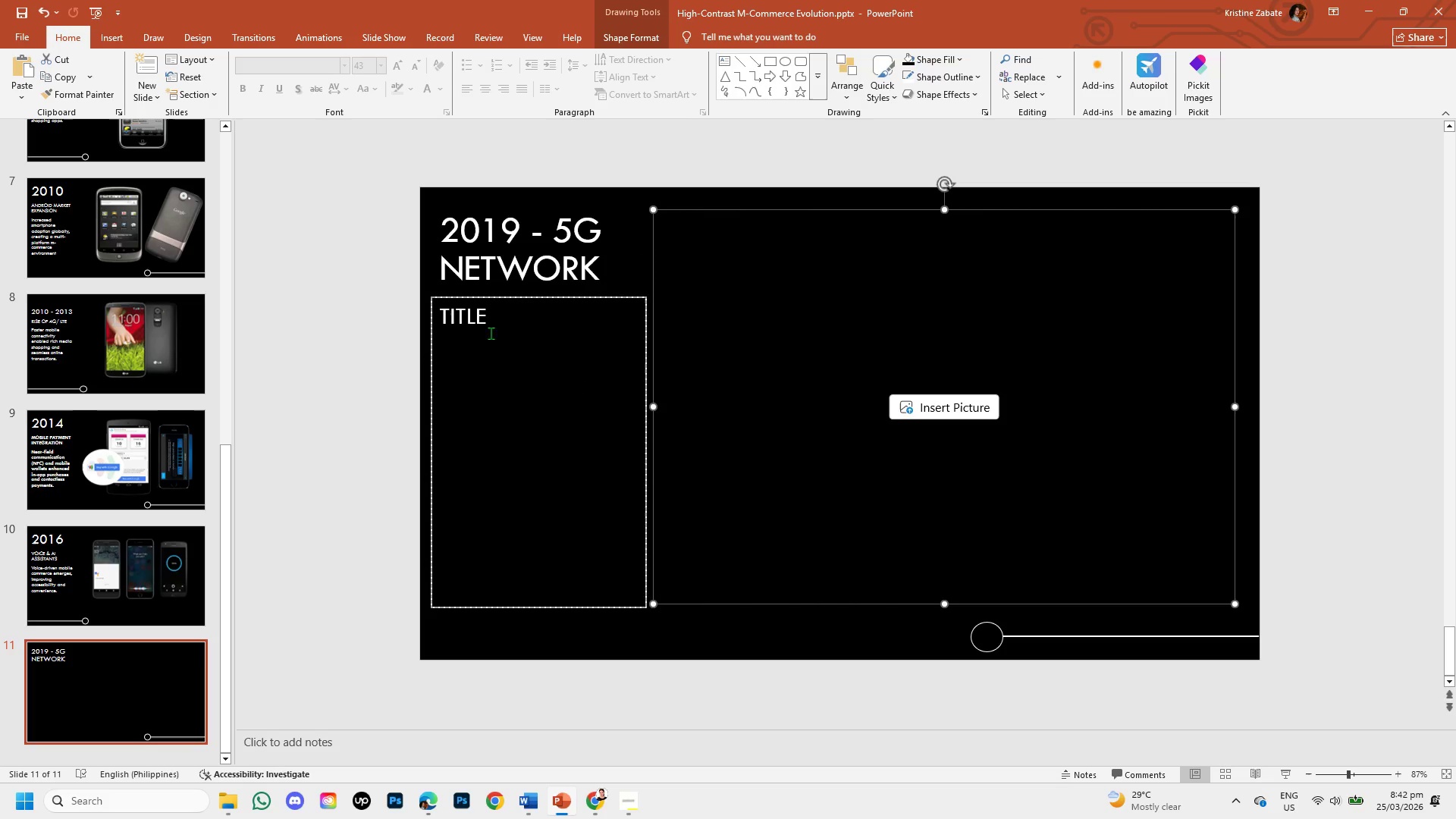 
left_click([488, 325])
 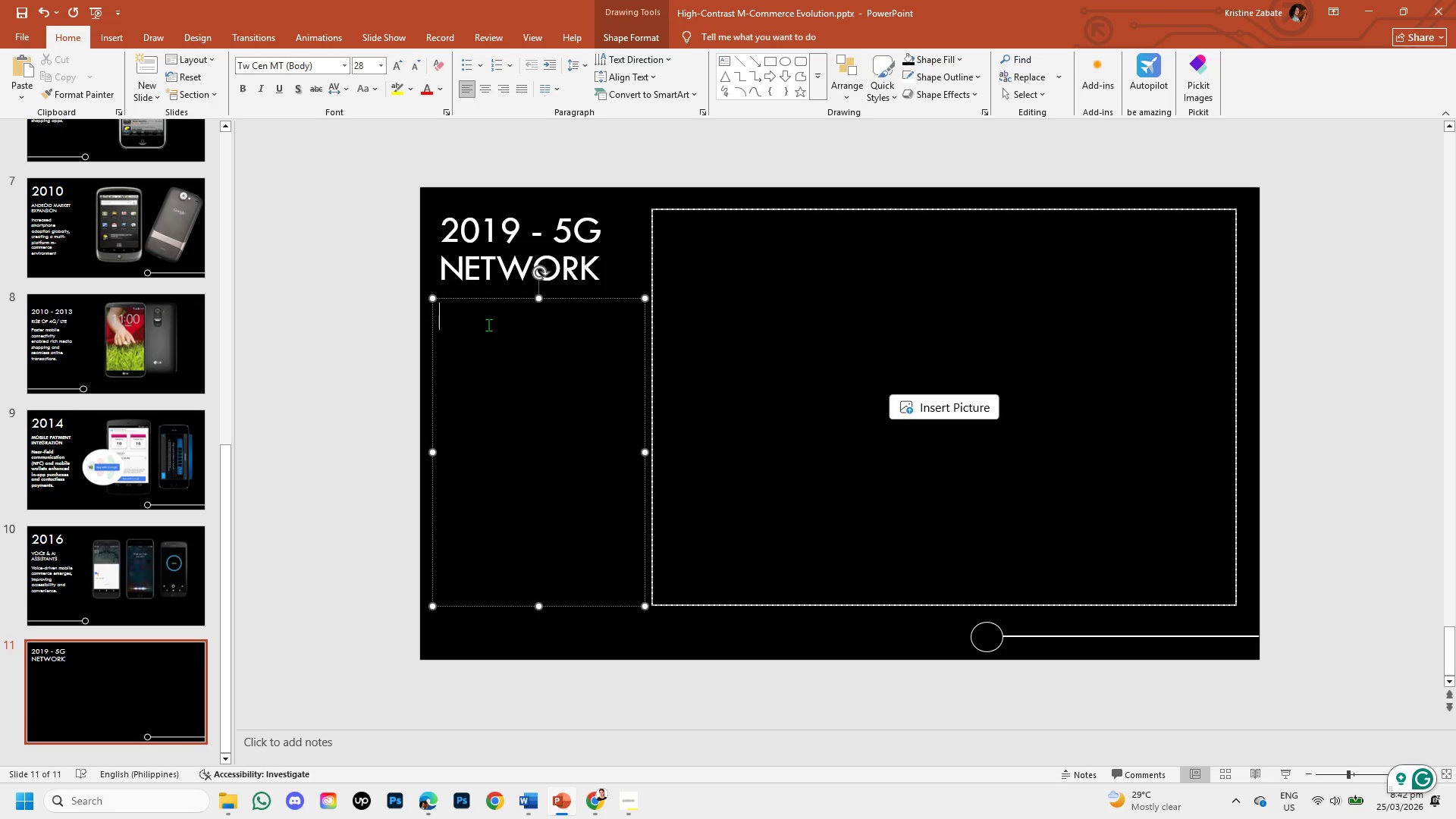 
type(FUTURE - NEXT )
 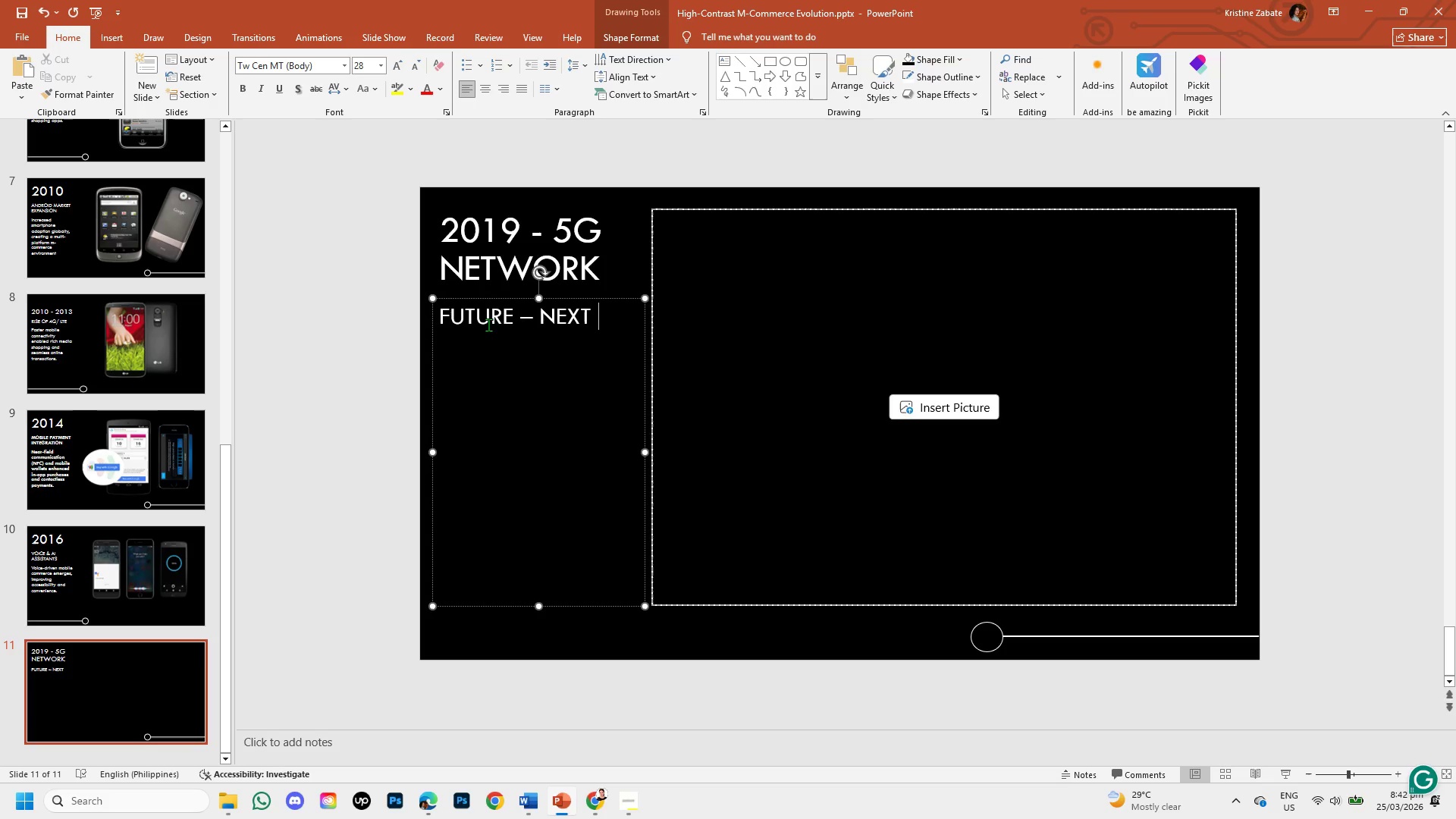 
key(Backspace)
type(-GEN SMARTPHONES )
 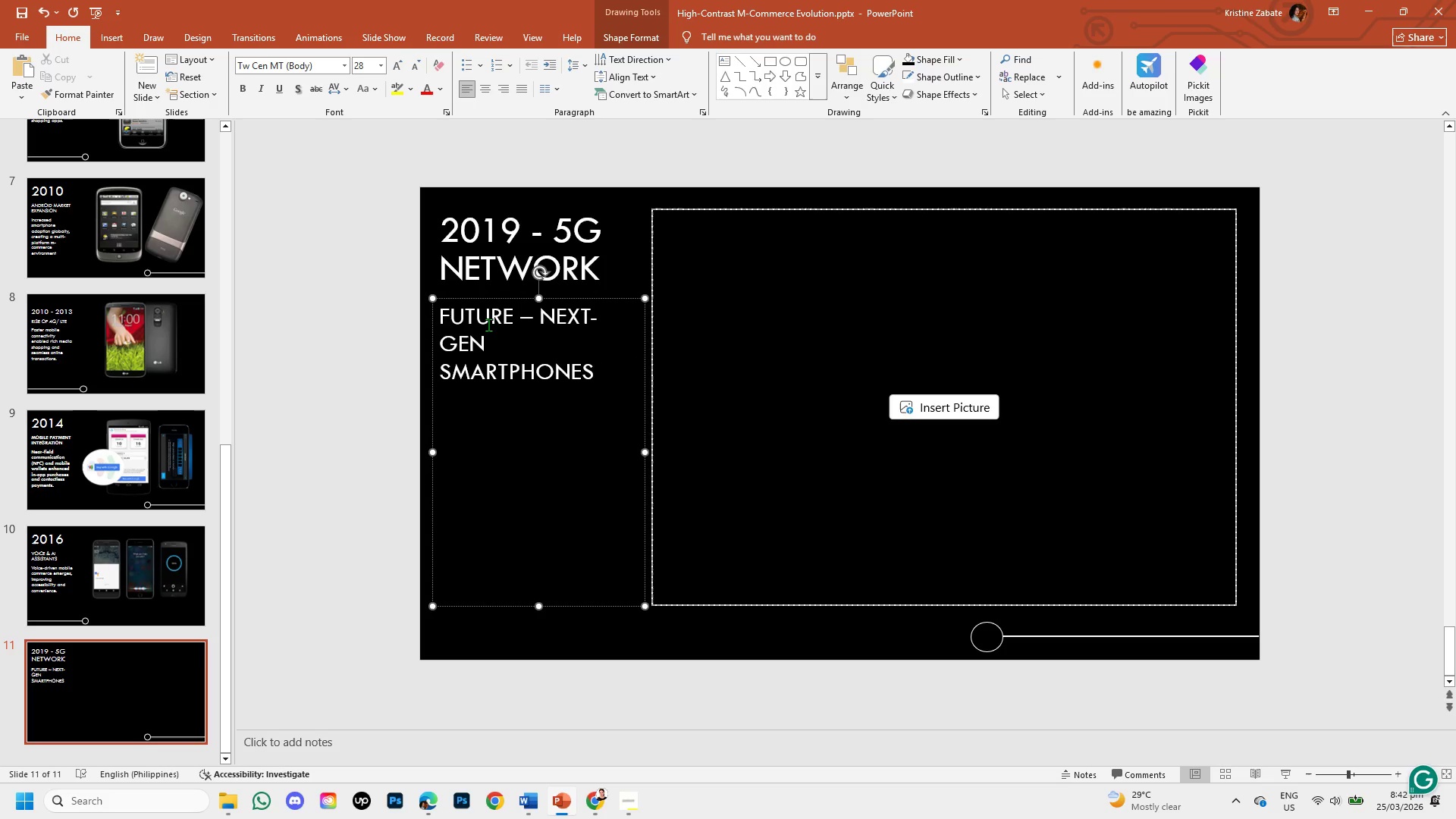 
key(Enter)
 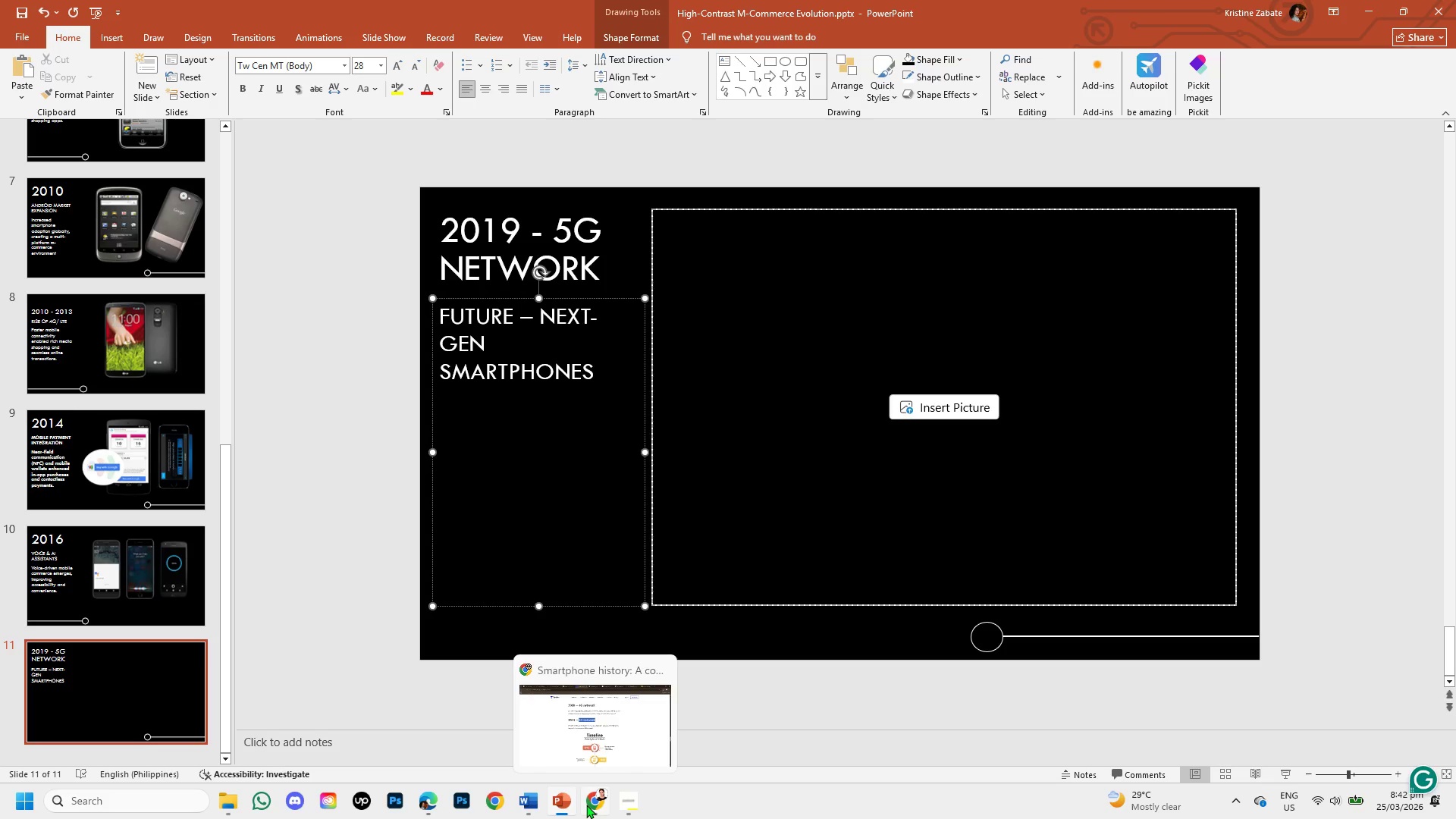 
left_click([586, 805])
 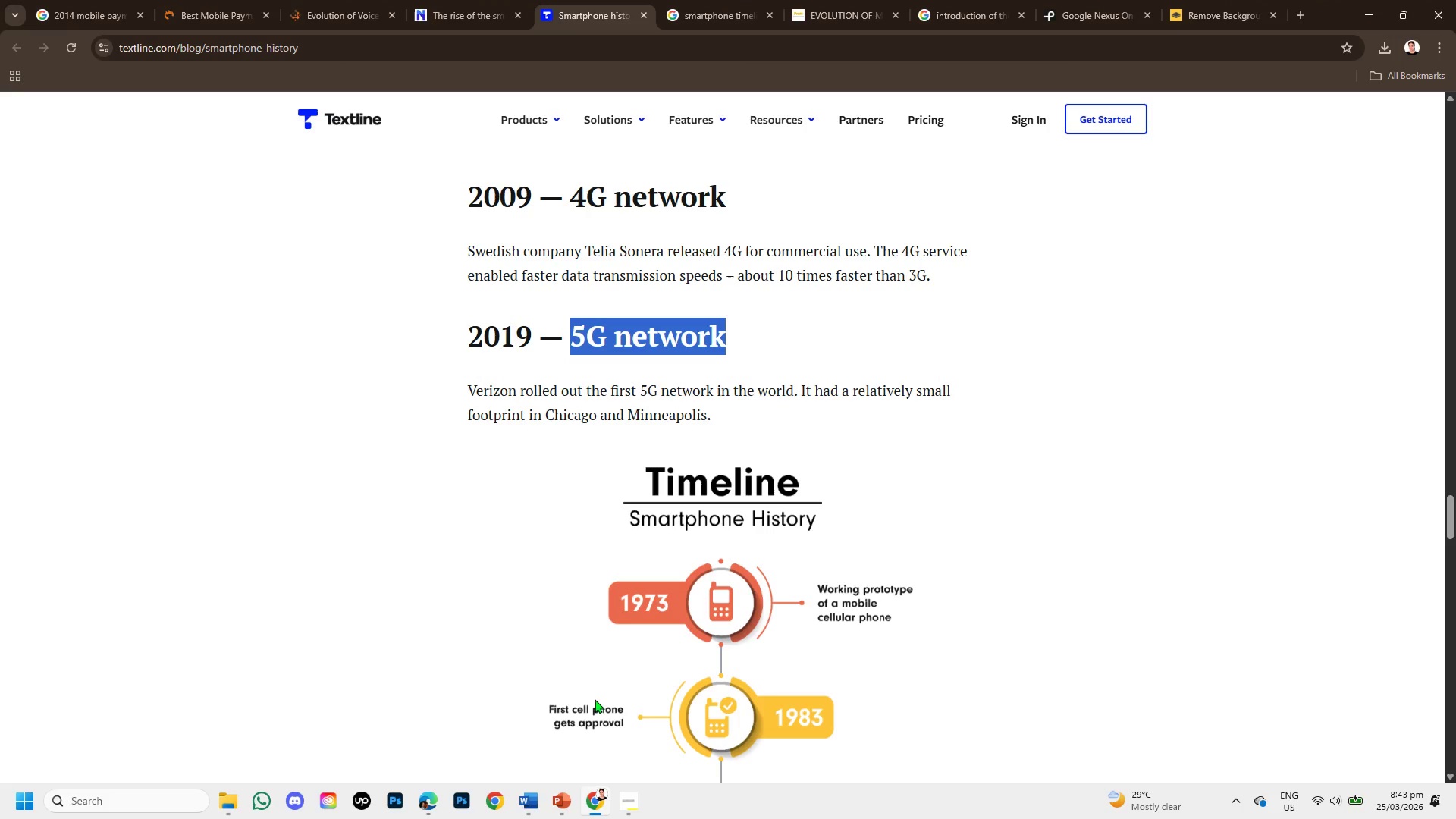 
scroll: coordinate [680, 487], scroll_direction: down, amount: 7.0
 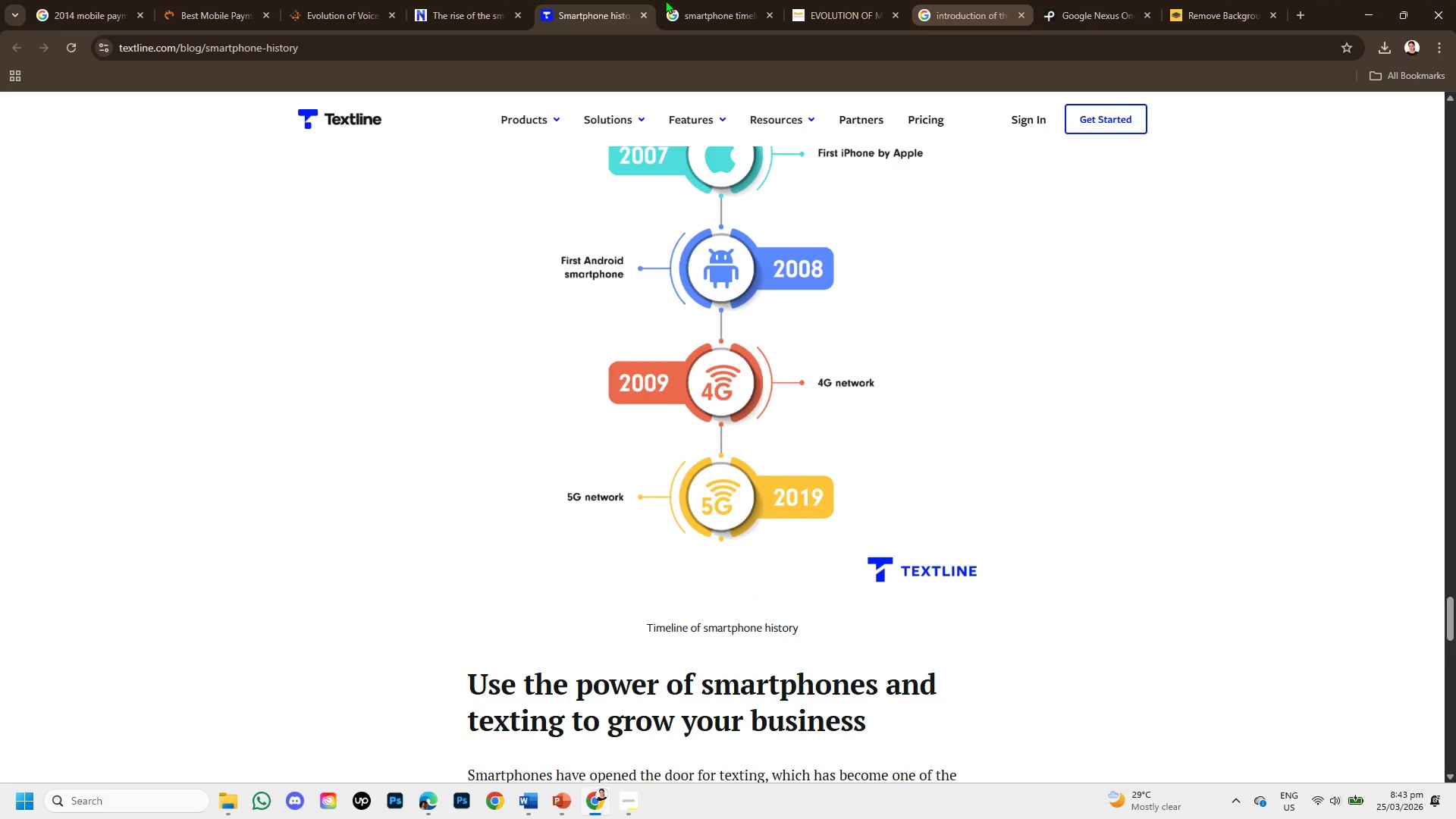 
left_click([695, 0])
 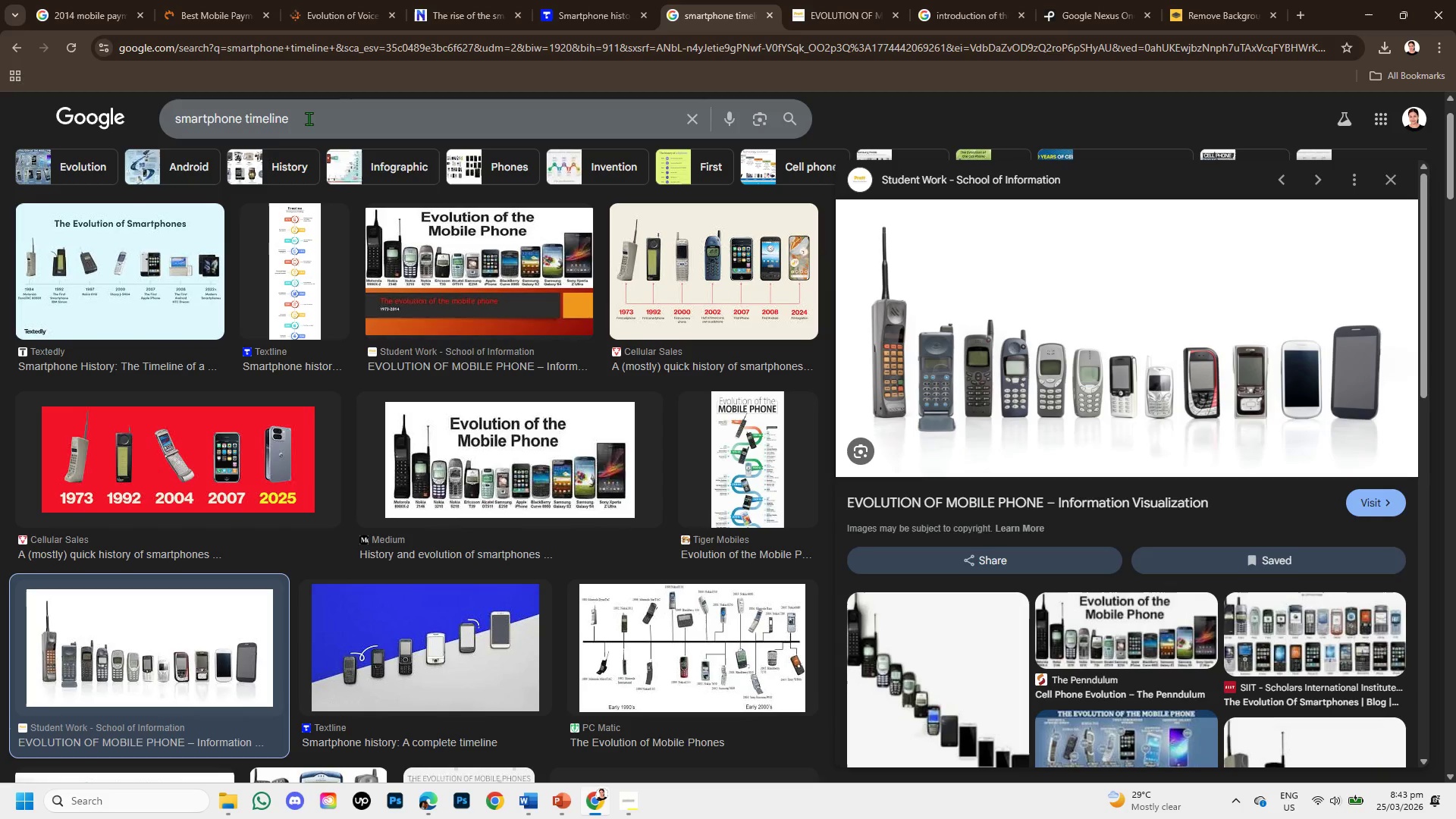 
left_click_drag(start_coordinate=[309, 118], to_coordinate=[243, 114])
 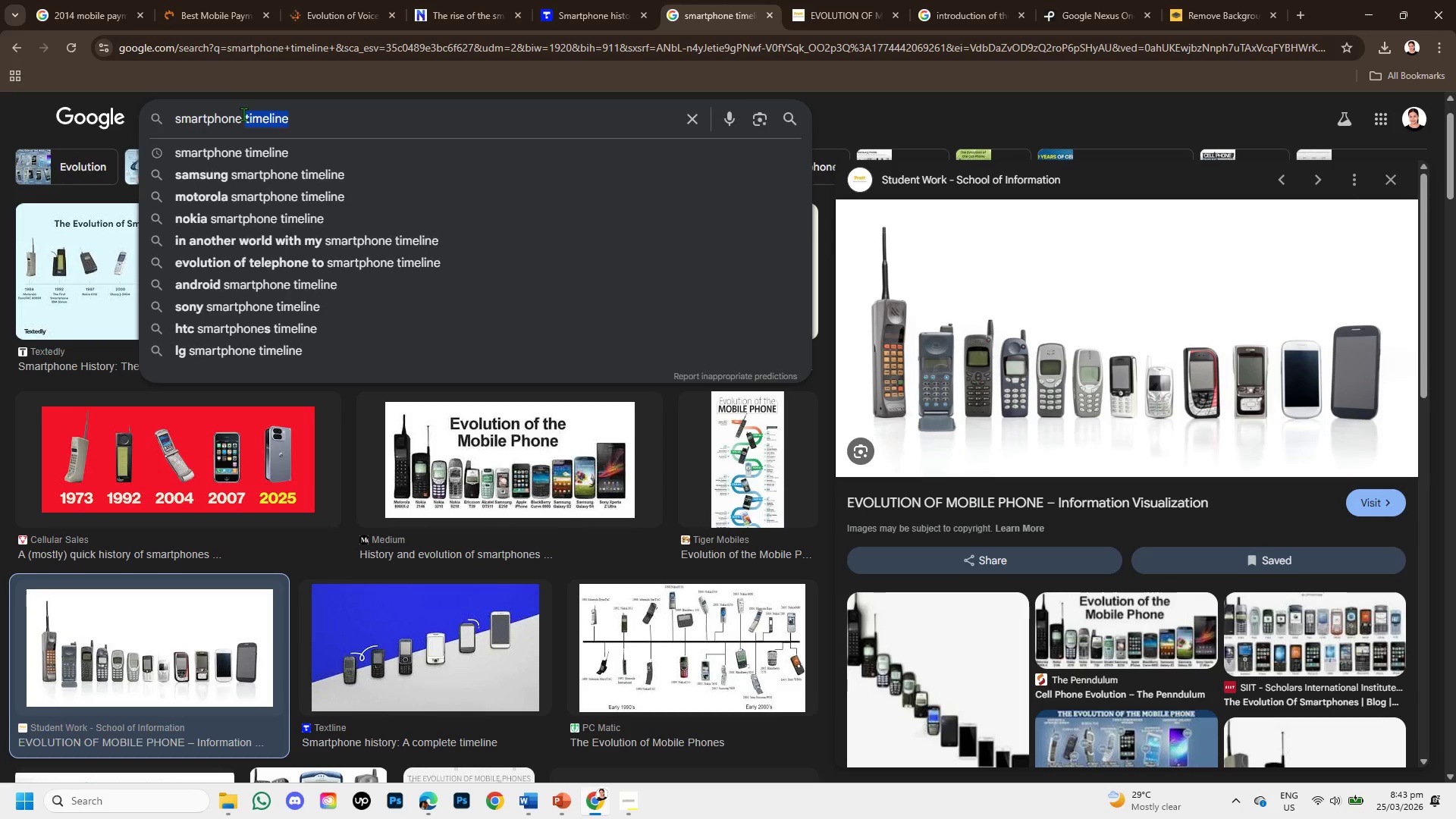 
key(Backspace)
type(2019 TO TO)
key(Backspace)
key(Backspace)
key(Backspace)
type( PRESENT )
 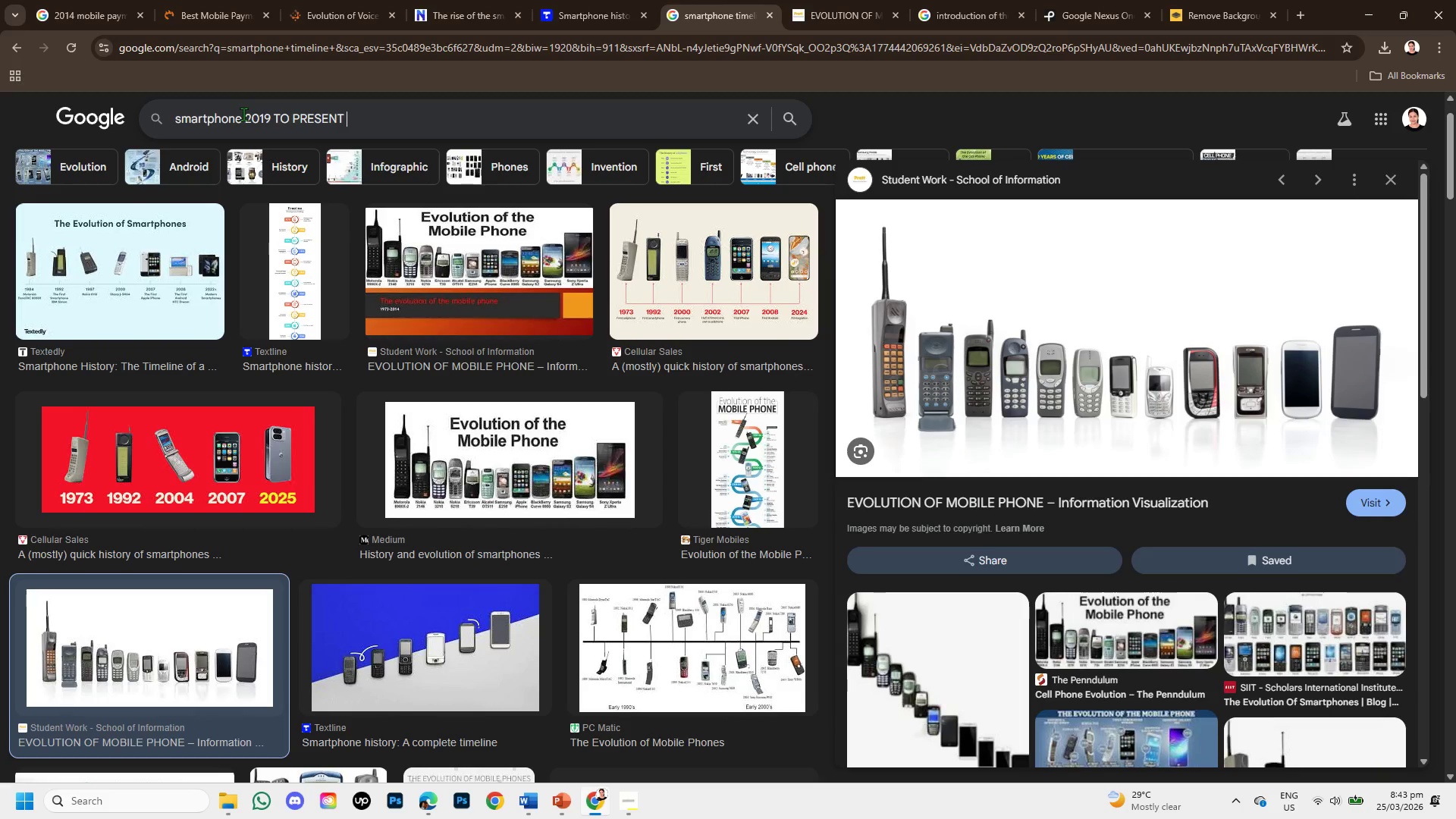 
key(Enter)
 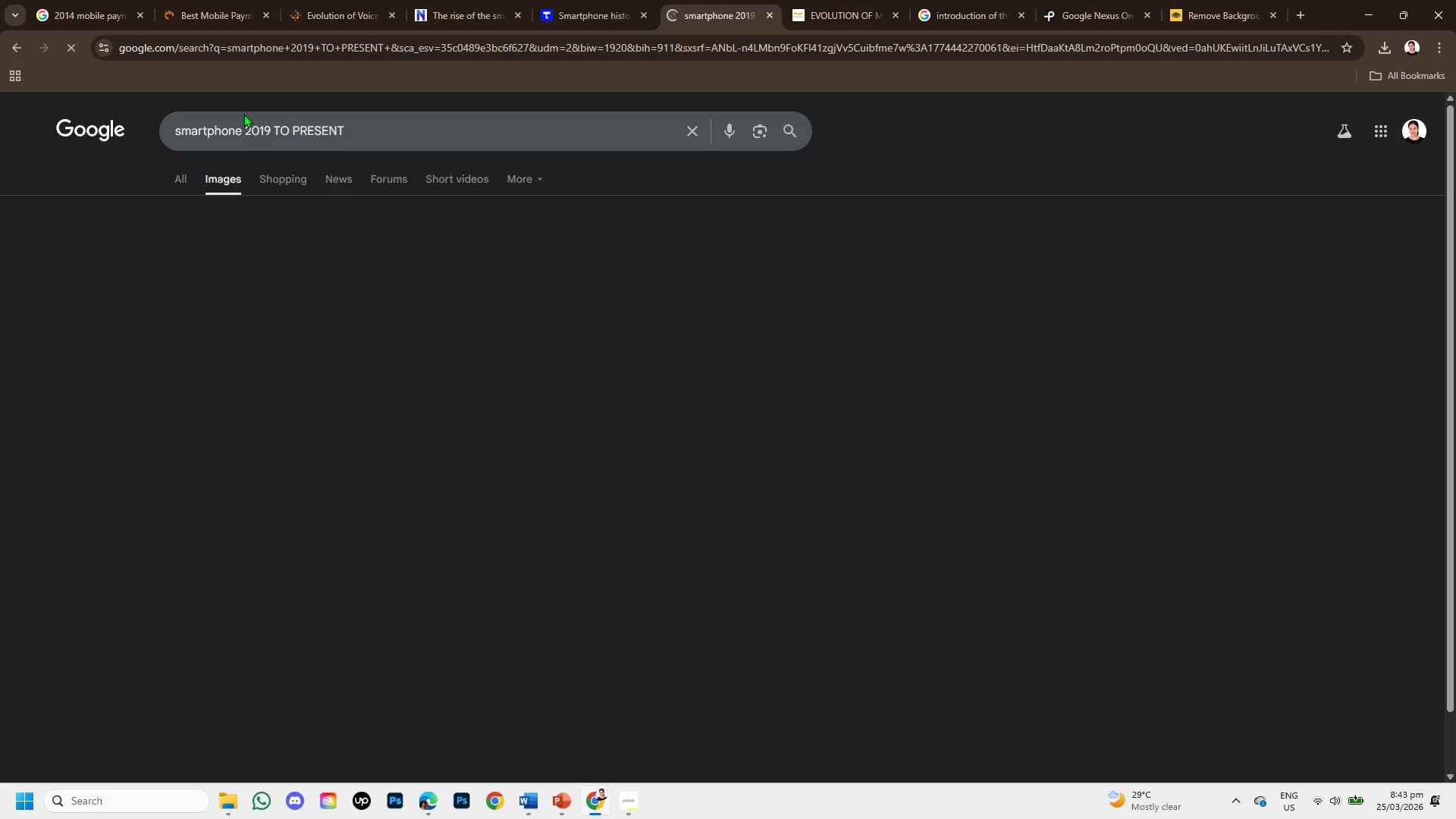 
mouse_move([242, 481])
 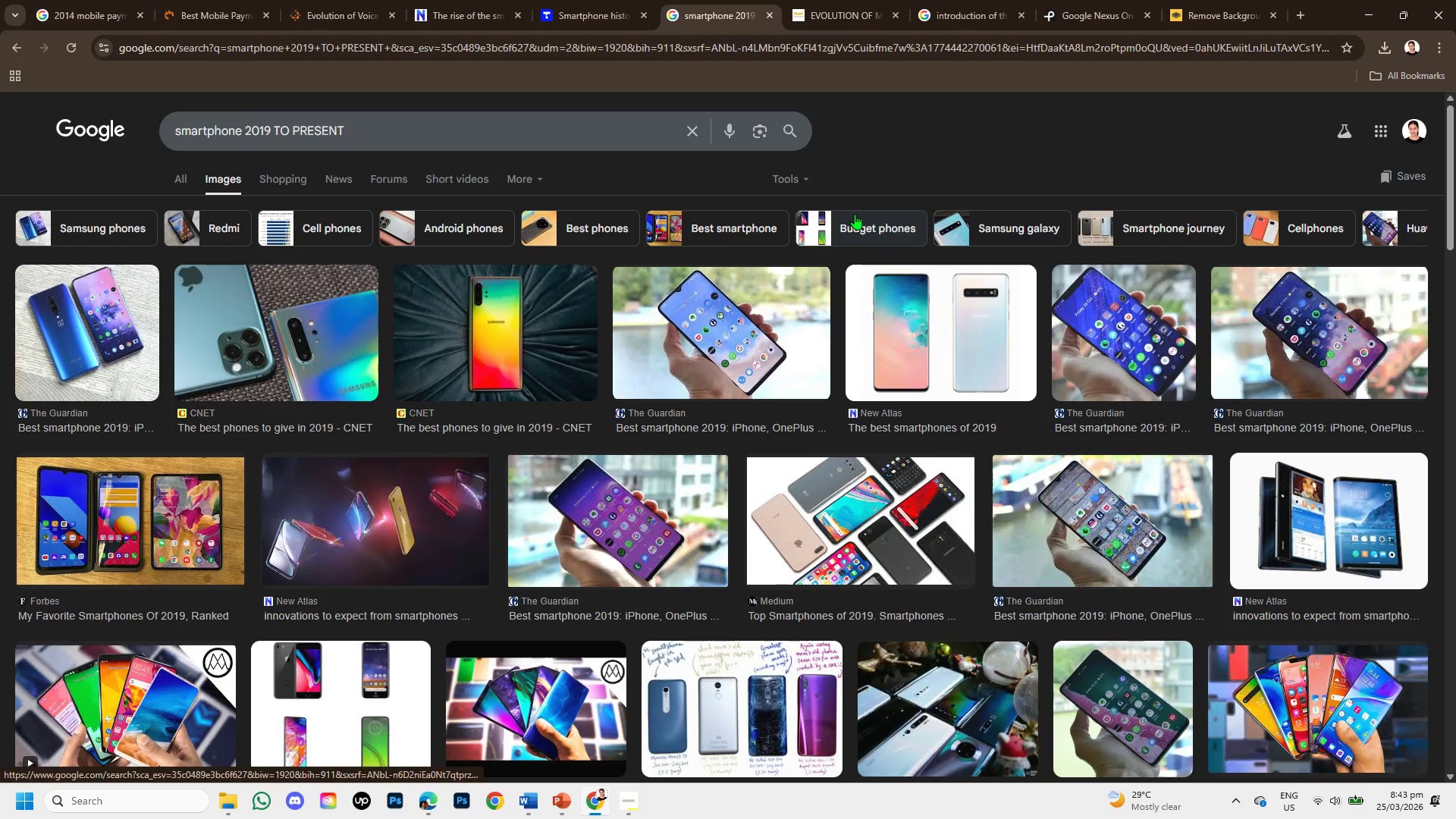 
scroll: coordinate [855, 622], scroll_direction: down, amount: 5.0
 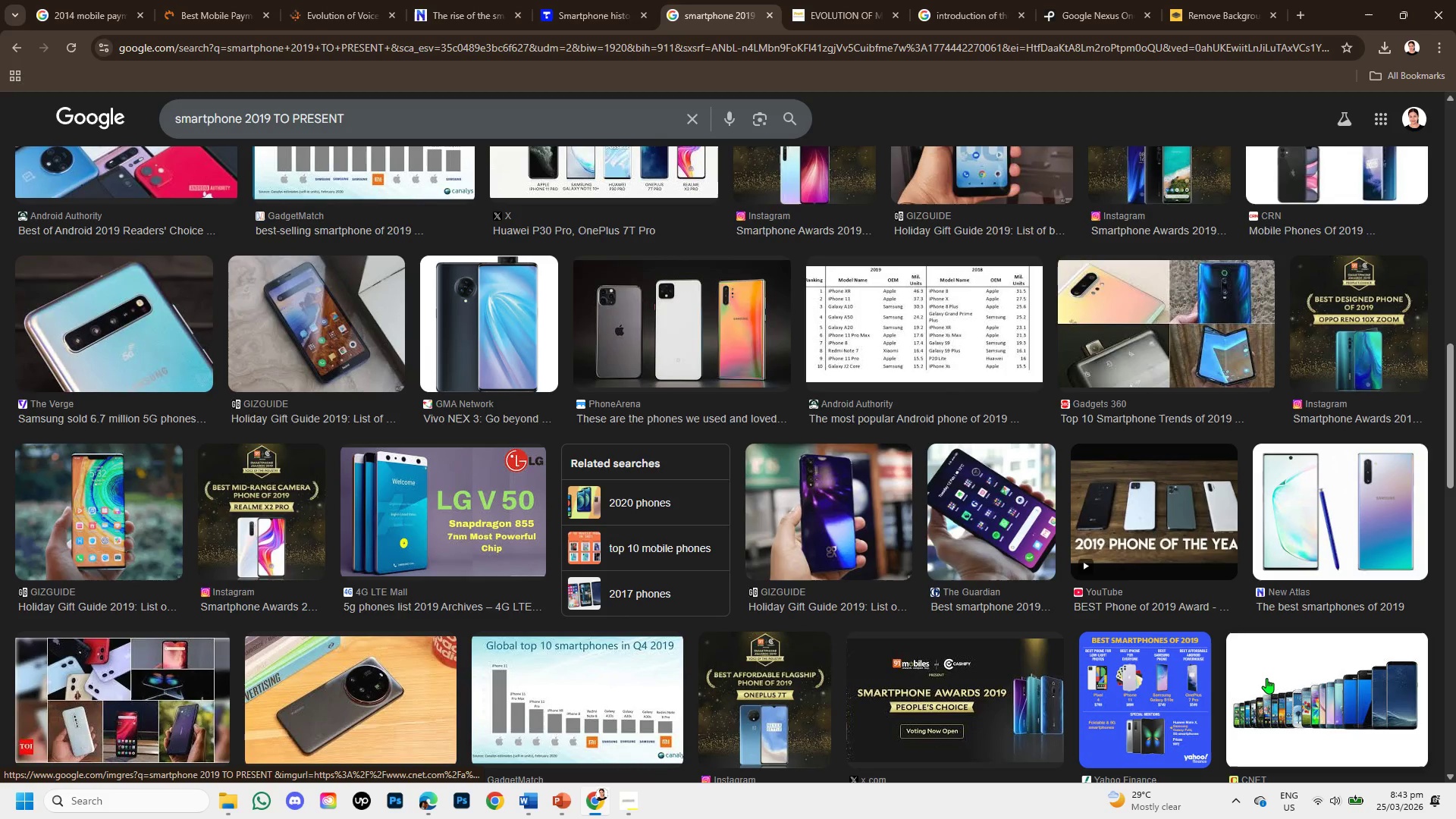 
scroll: coordinate [1268, 679], scroll_direction: down, amount: 1.0
 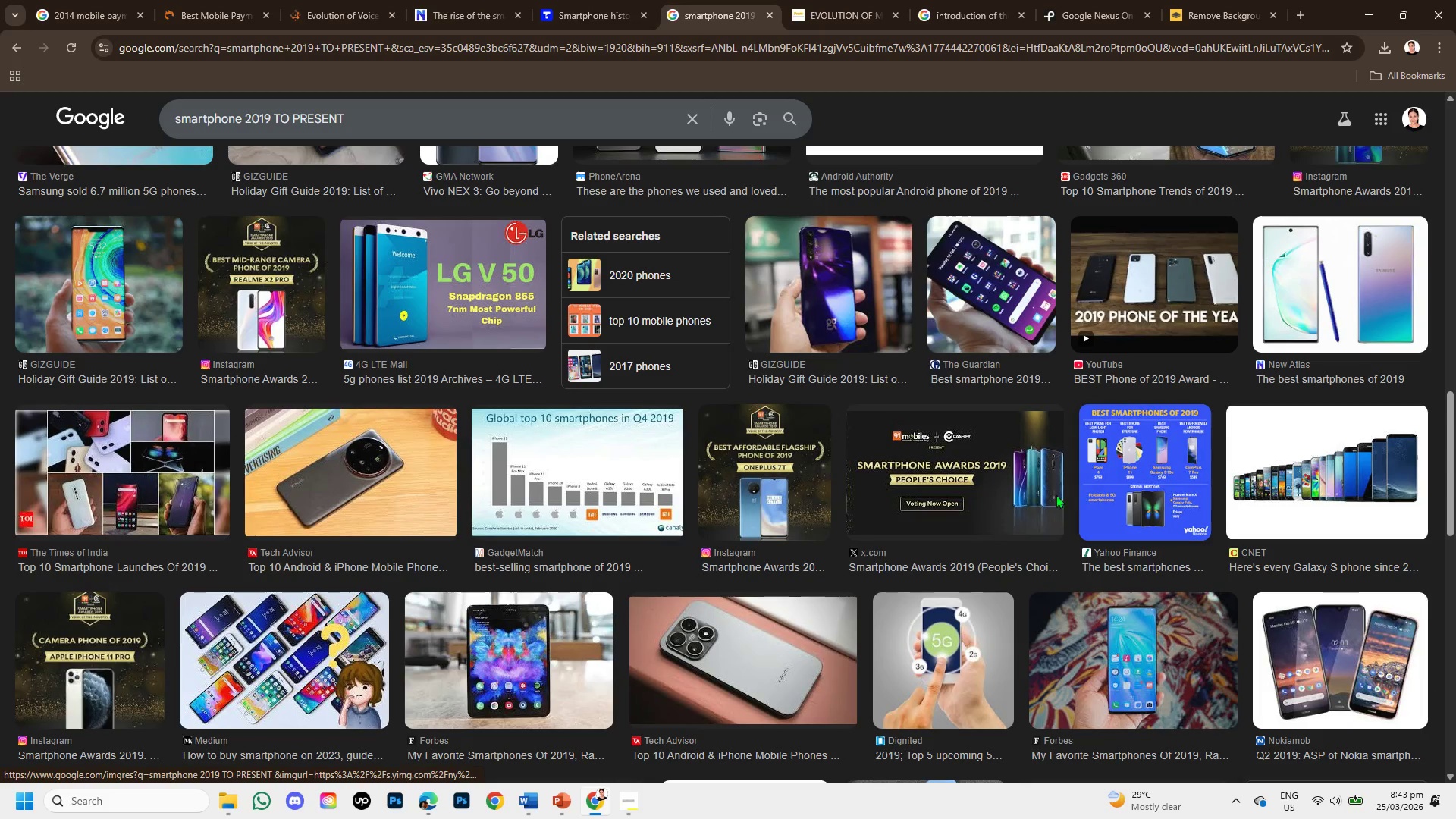 
scroll: coordinate [866, 475], scroll_direction: up, amount: 6.0
 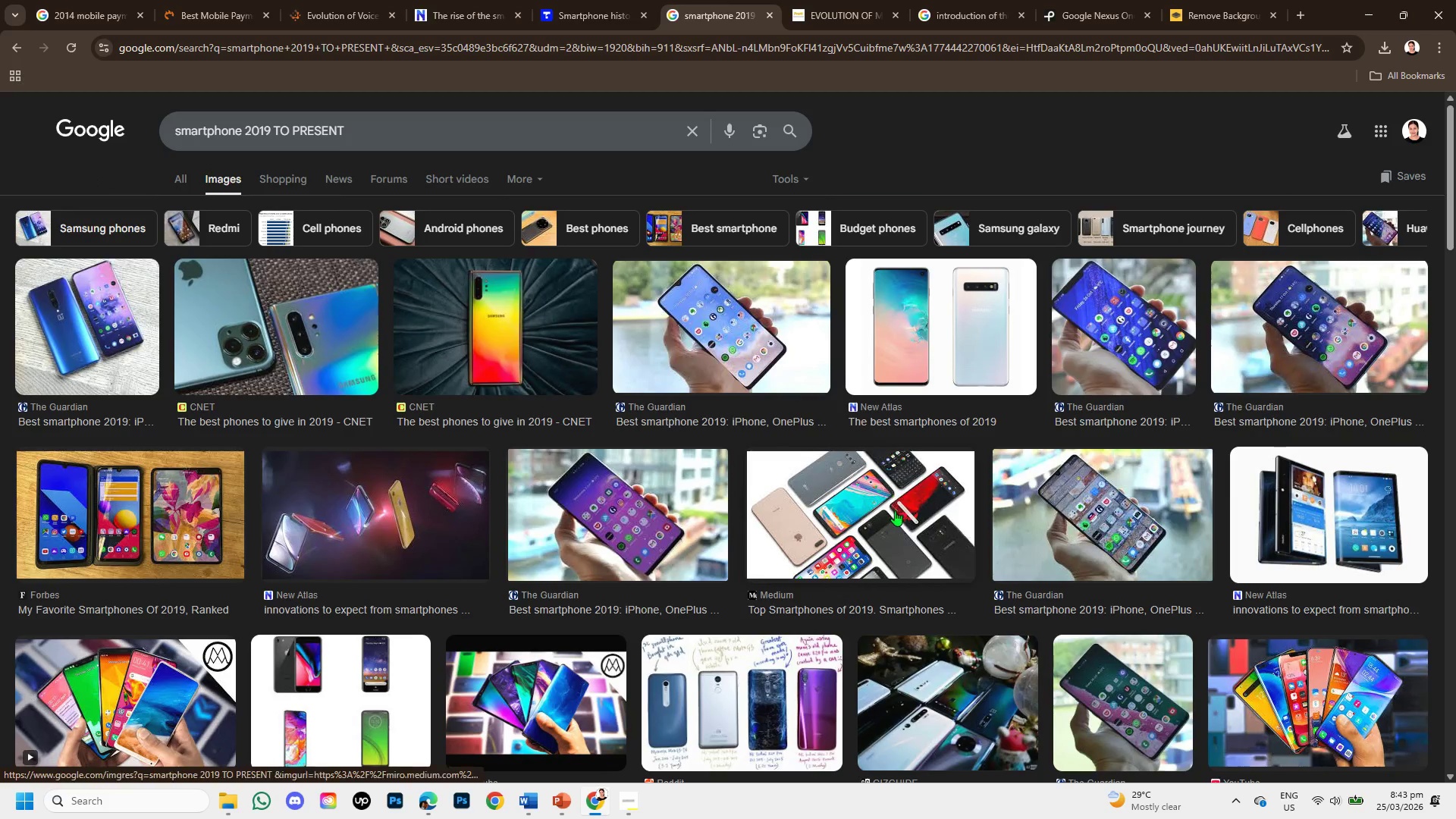 
left_click([895, 510])
 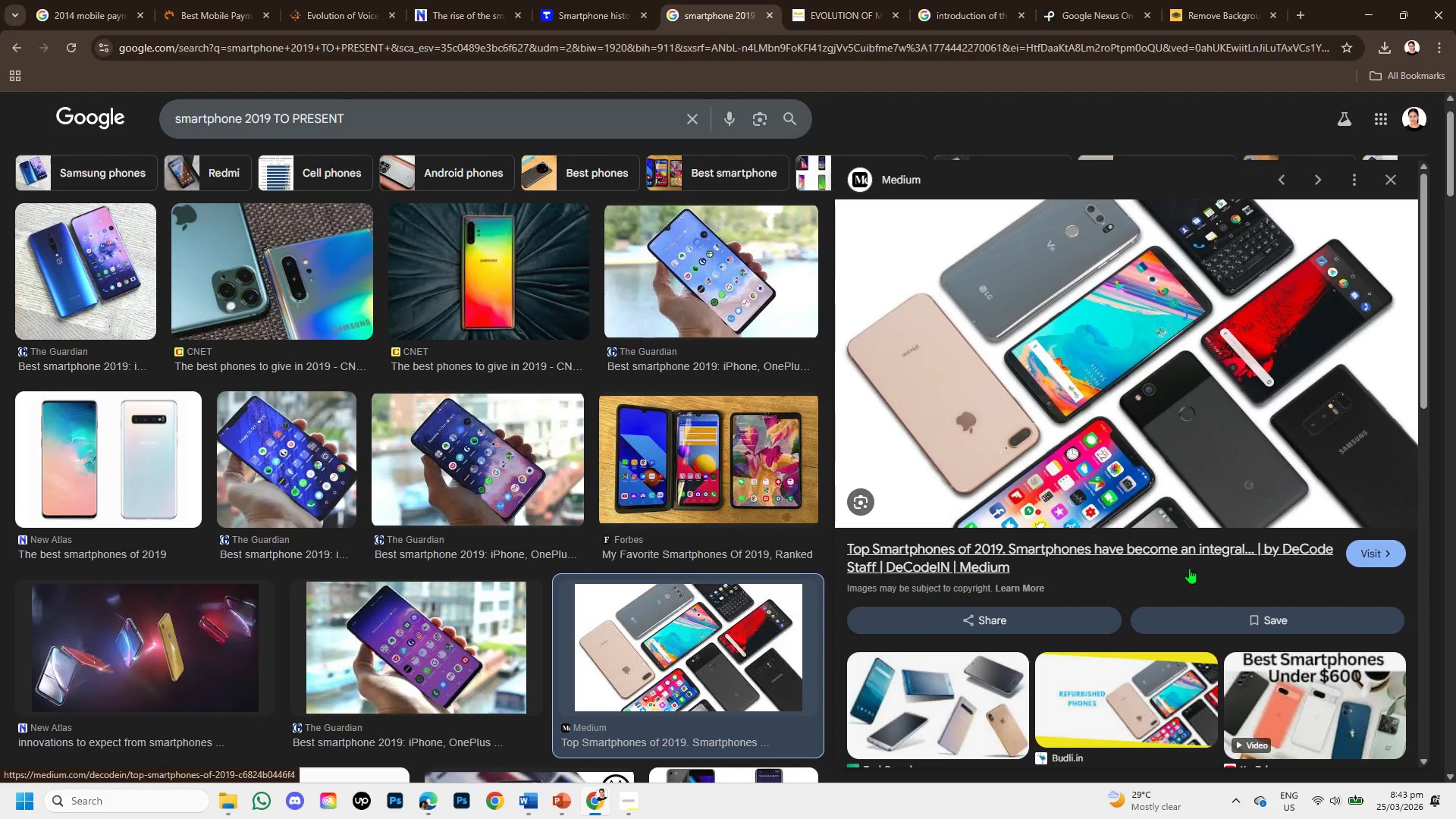 
wait(8.27)
 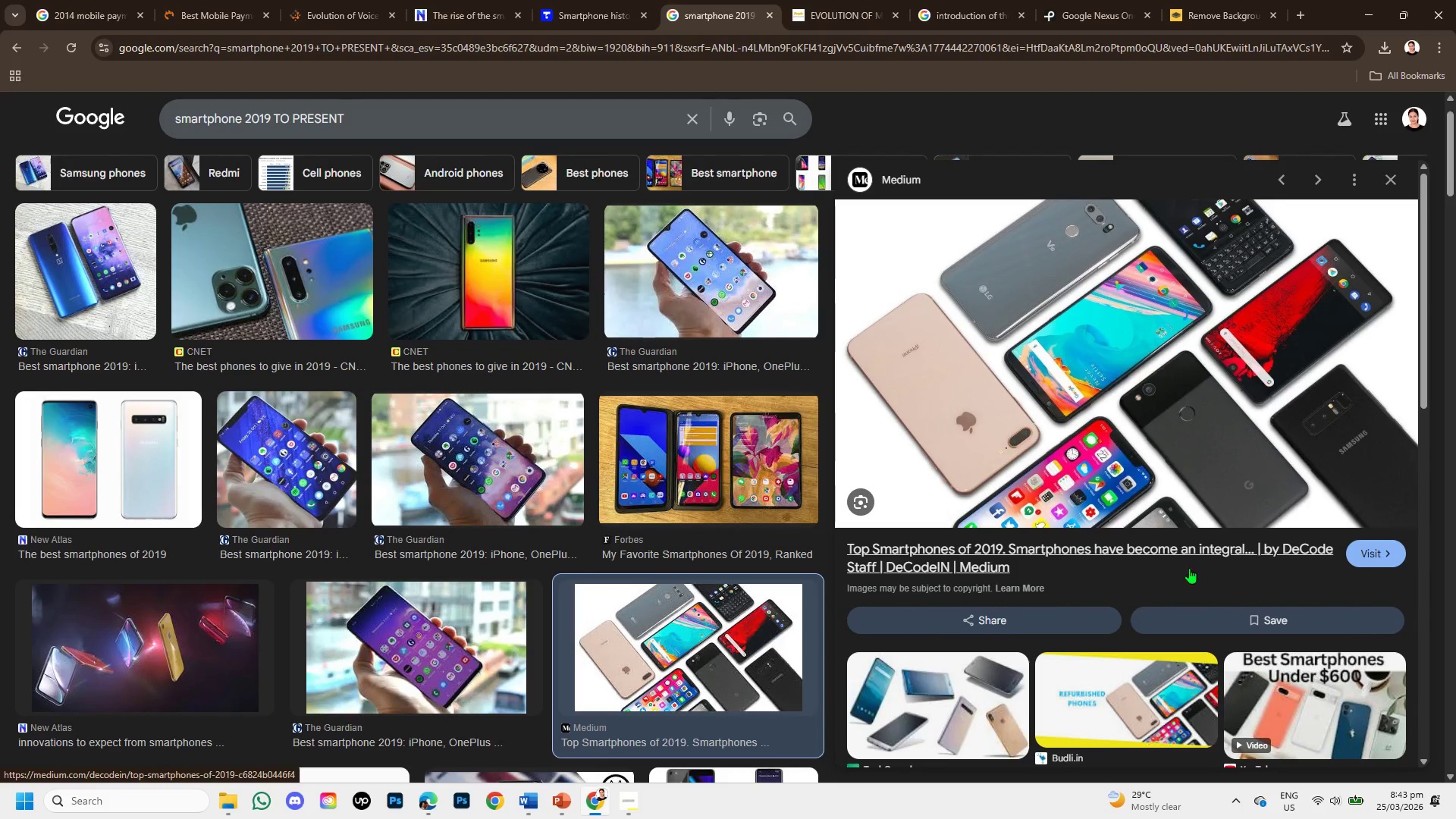 
scroll: coordinate [689, 551], scroll_direction: down, amount: 4.0
 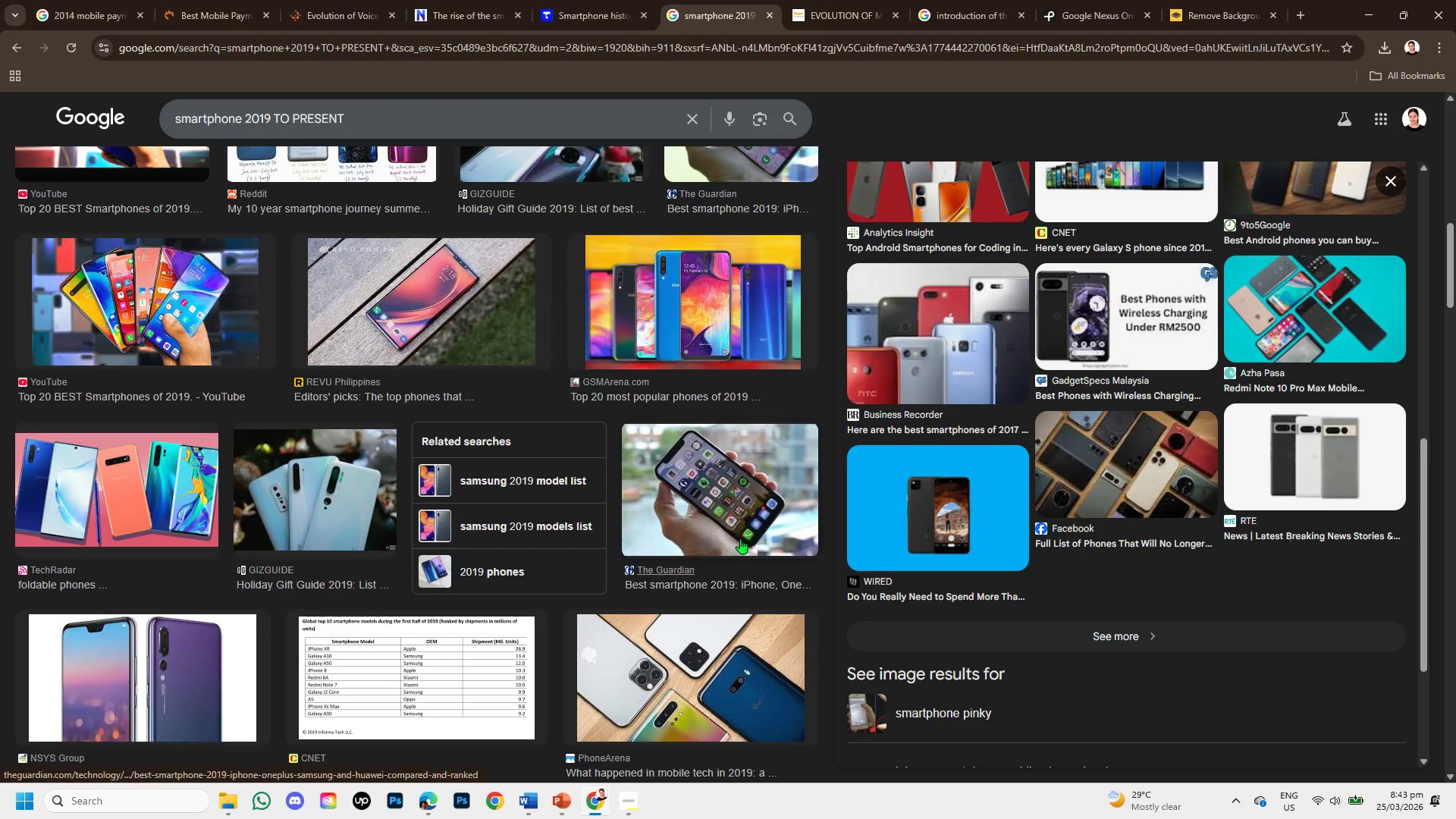 
left_click([1389, 176])
 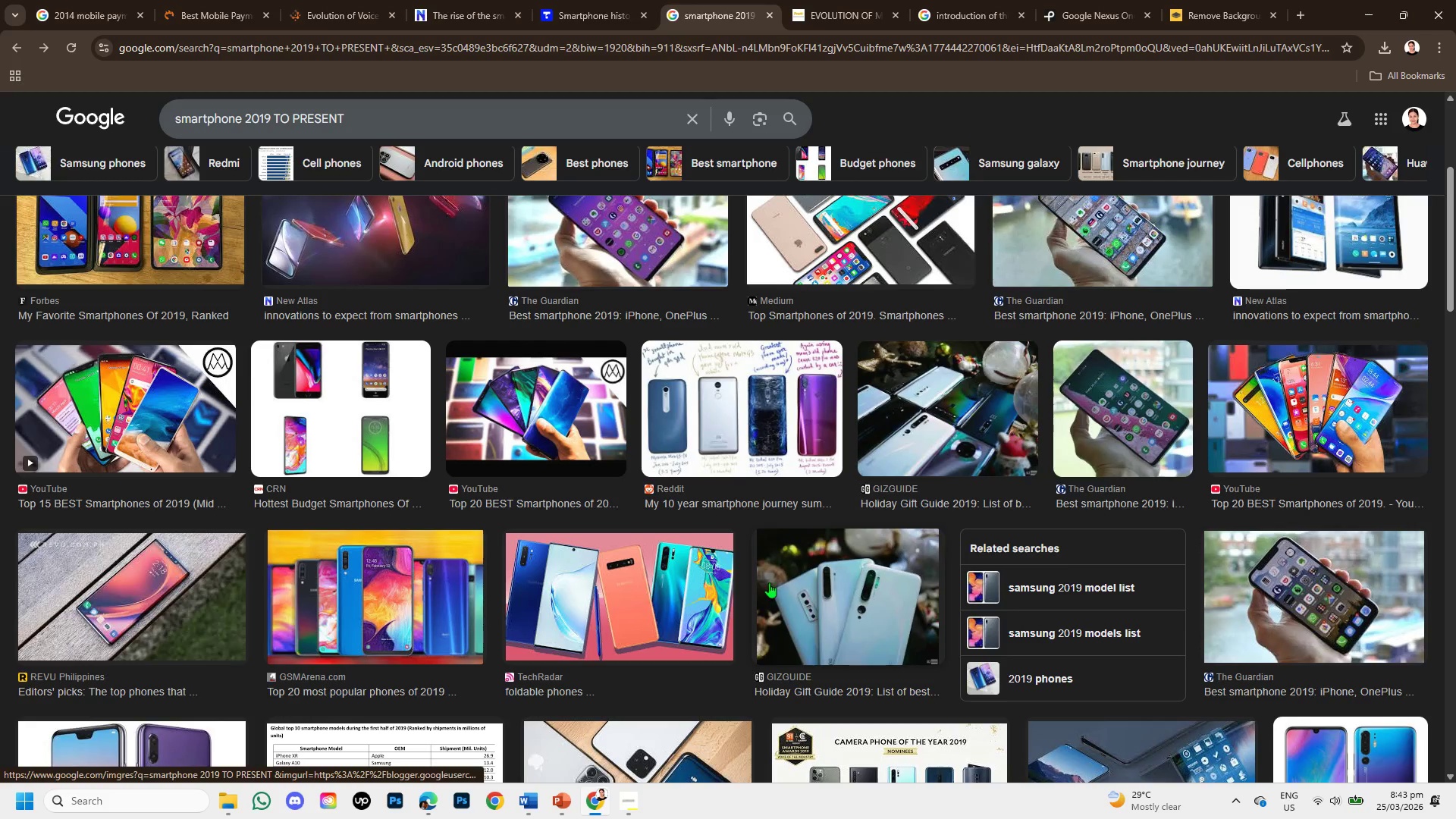 
scroll: coordinate [886, 554], scroll_direction: down, amount: 5.0
 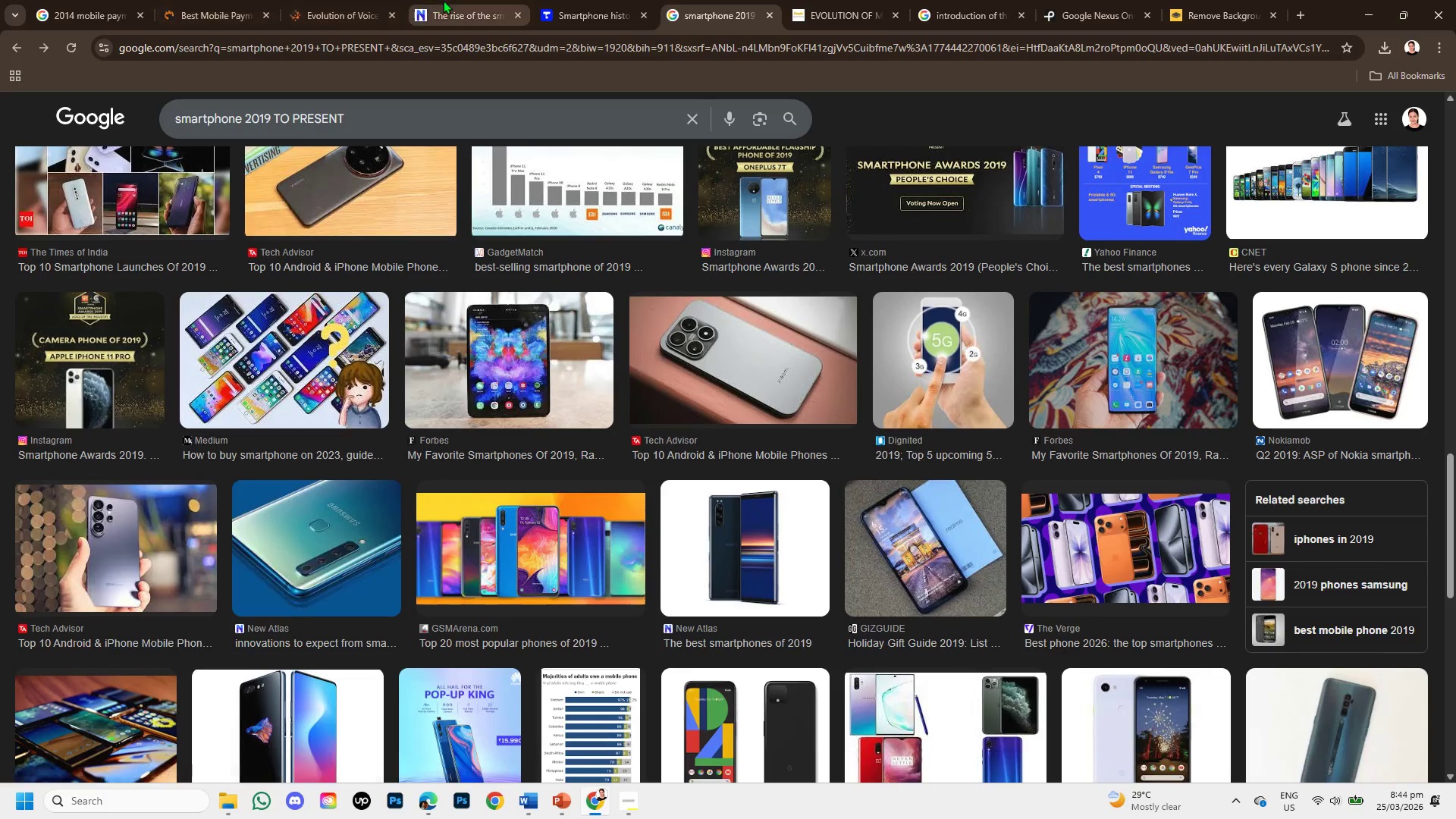 
left_click([443, 0])
 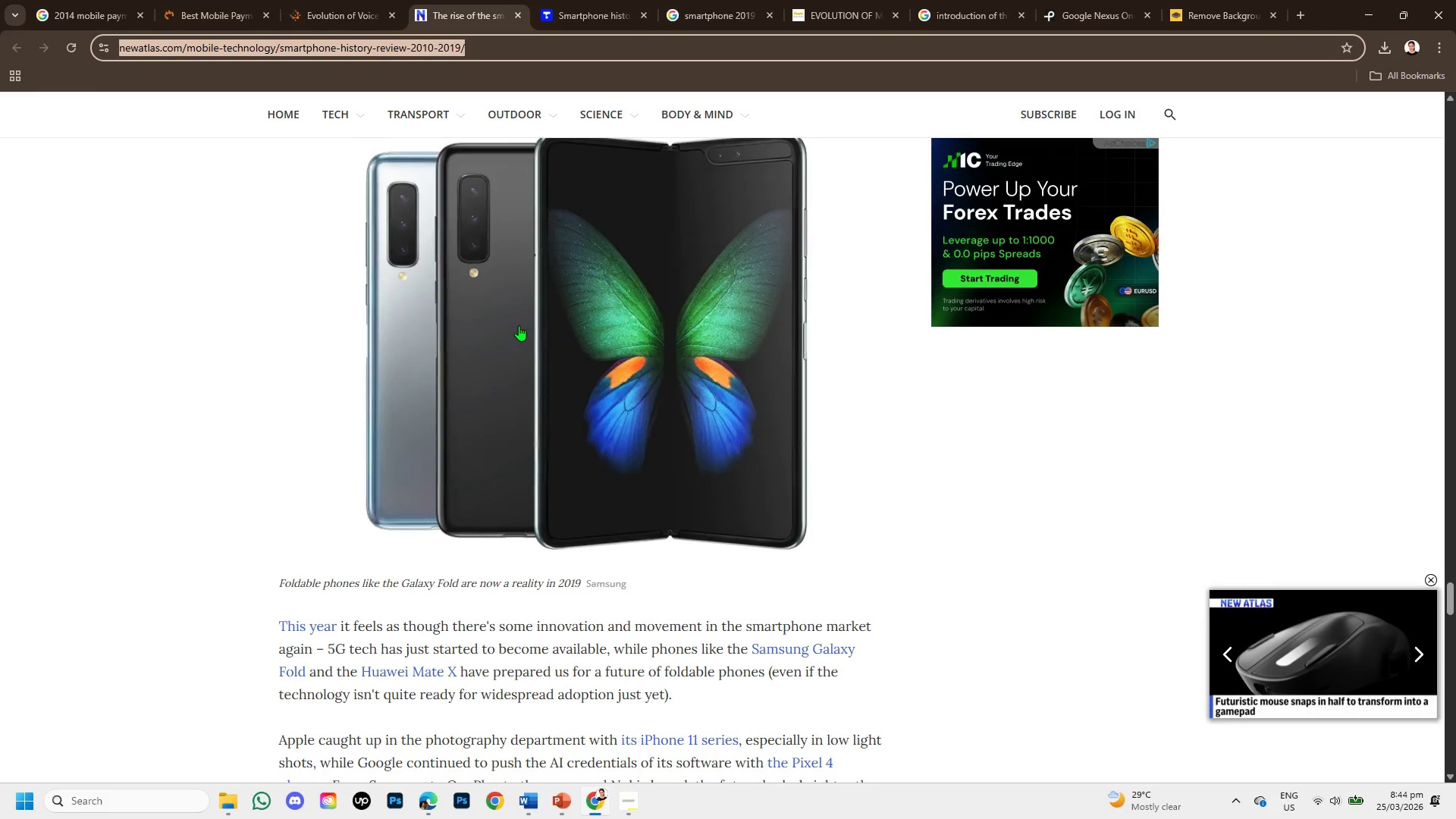 
scroll: coordinate [502, 367], scroll_direction: up, amount: 2.0
 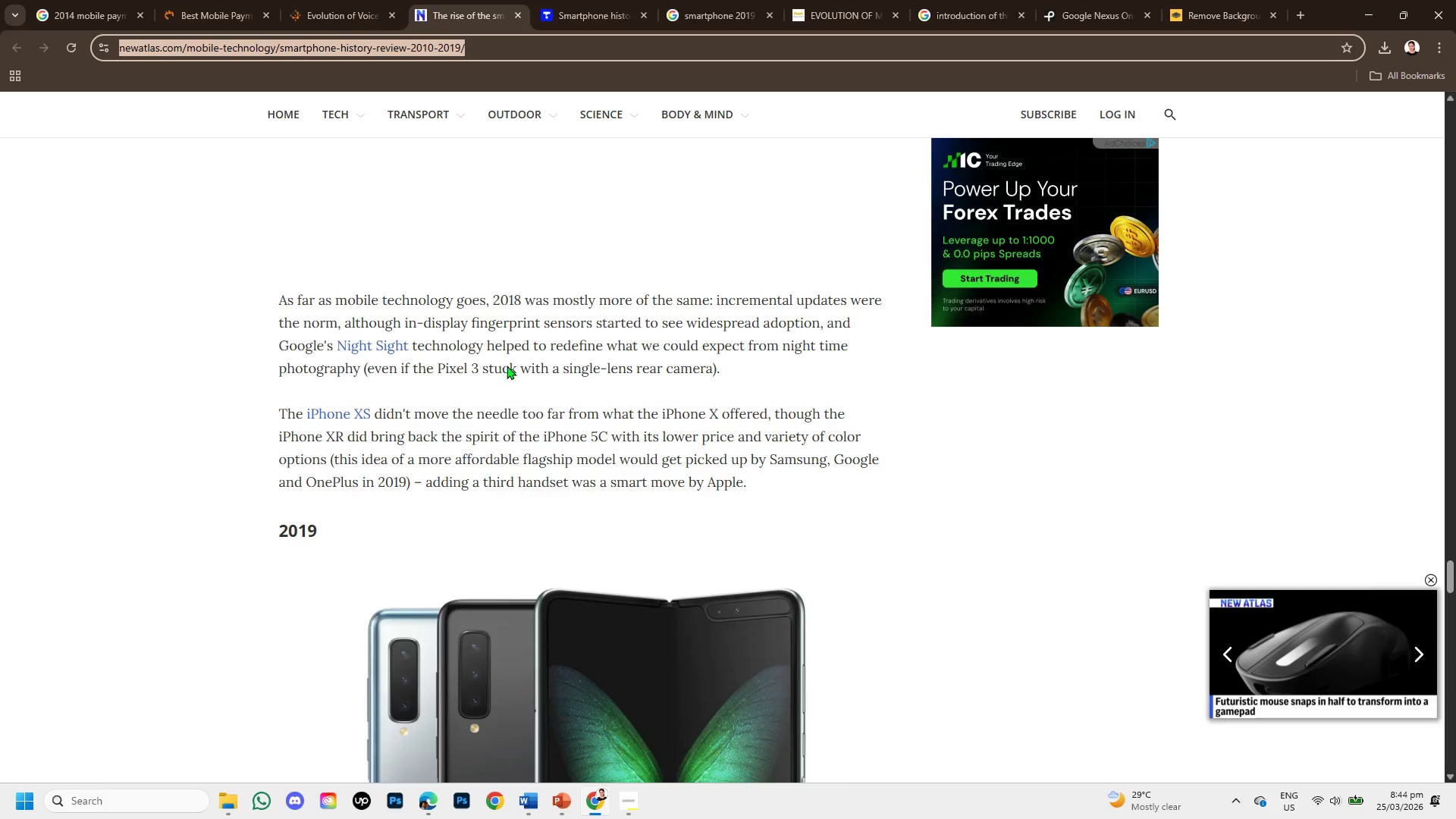 
scroll: coordinate [510, 366], scroll_direction: down, amount: 2.0
 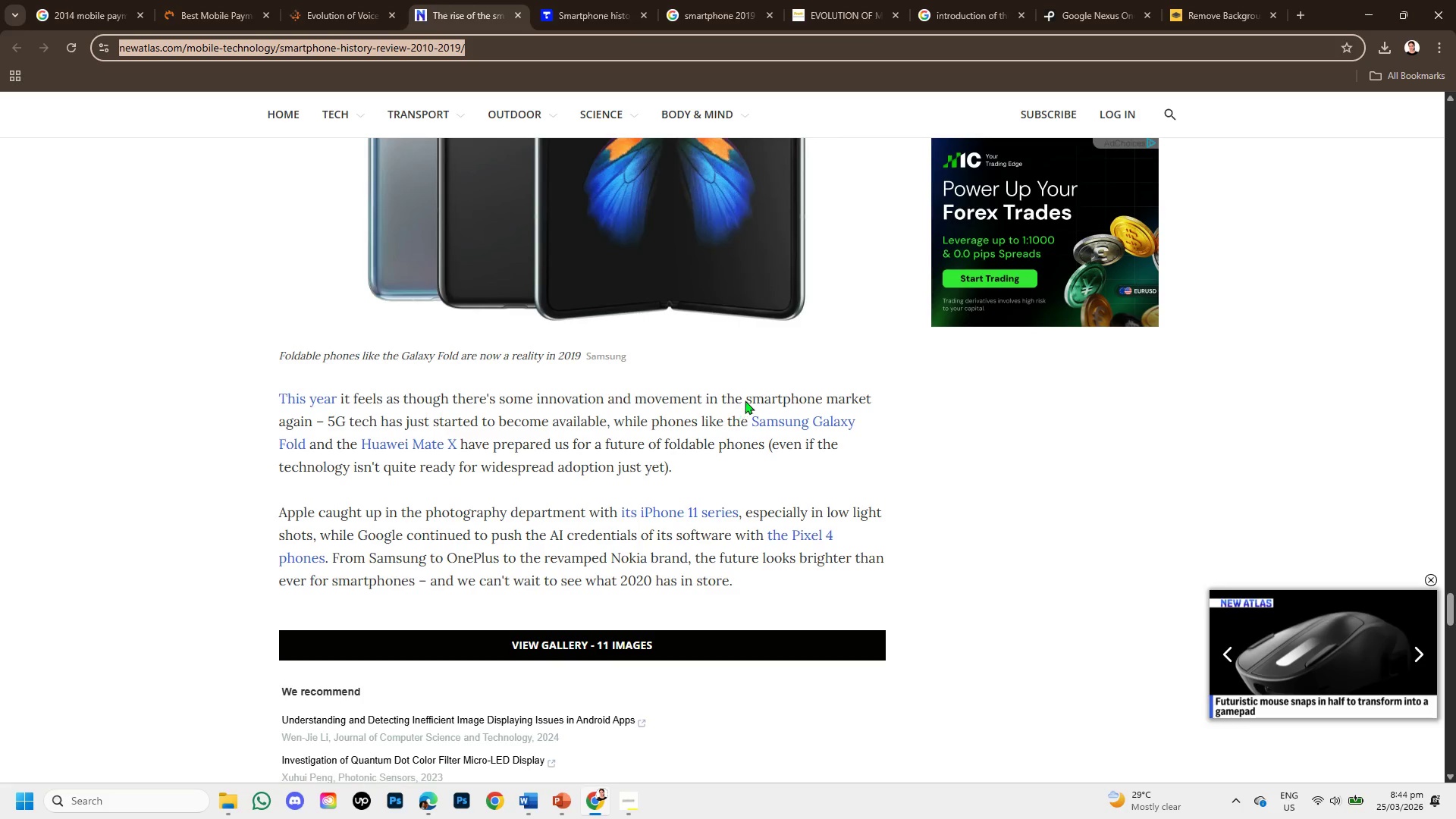 
left_click_drag(start_coordinate=[745, 400], to_coordinate=[894, 423])
 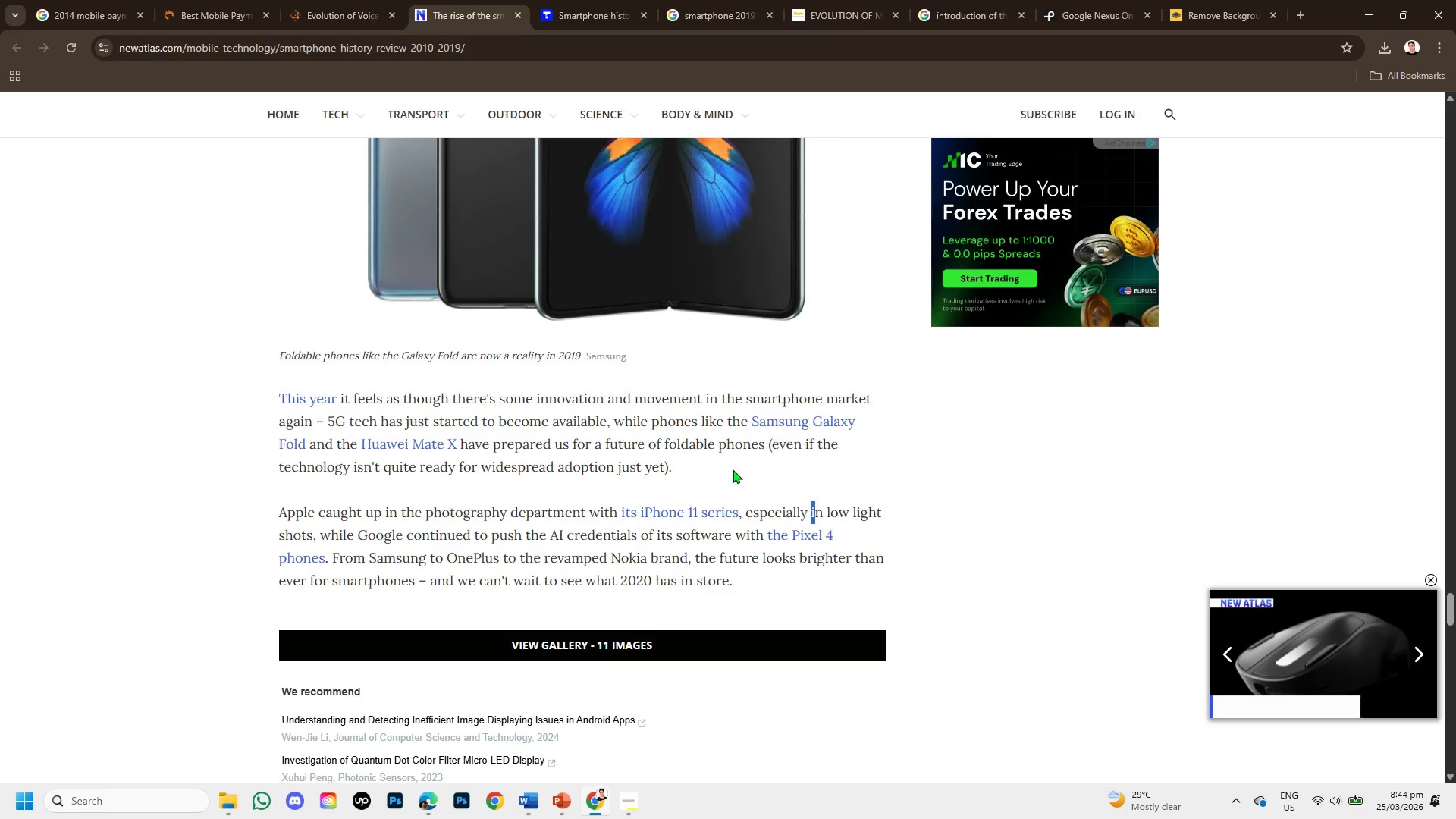 
scroll: coordinate [726, 460], scroll_direction: up, amount: 3.0
 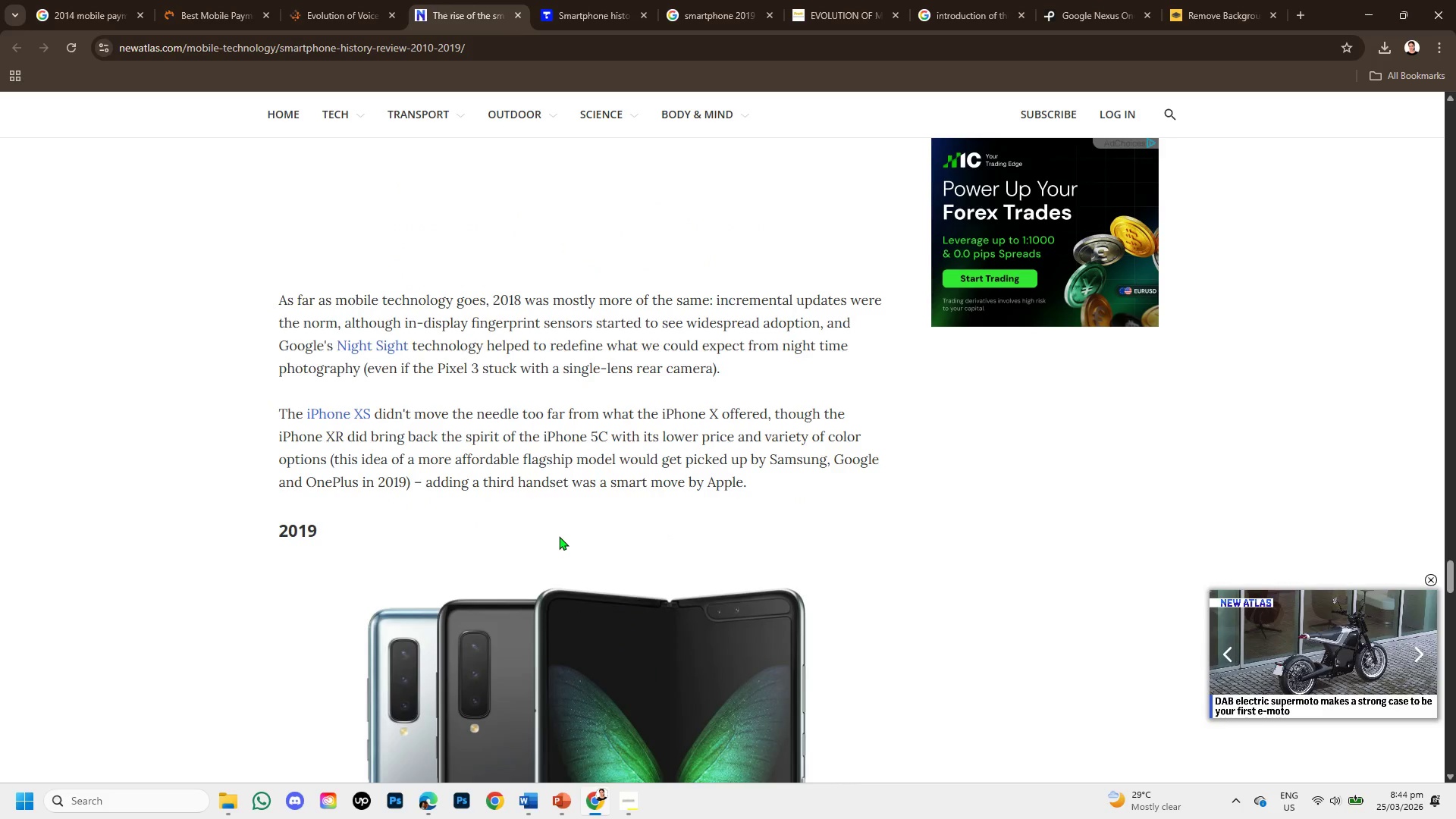 
scroll: coordinate [559, 536], scroll_direction: down, amount: 1.0
 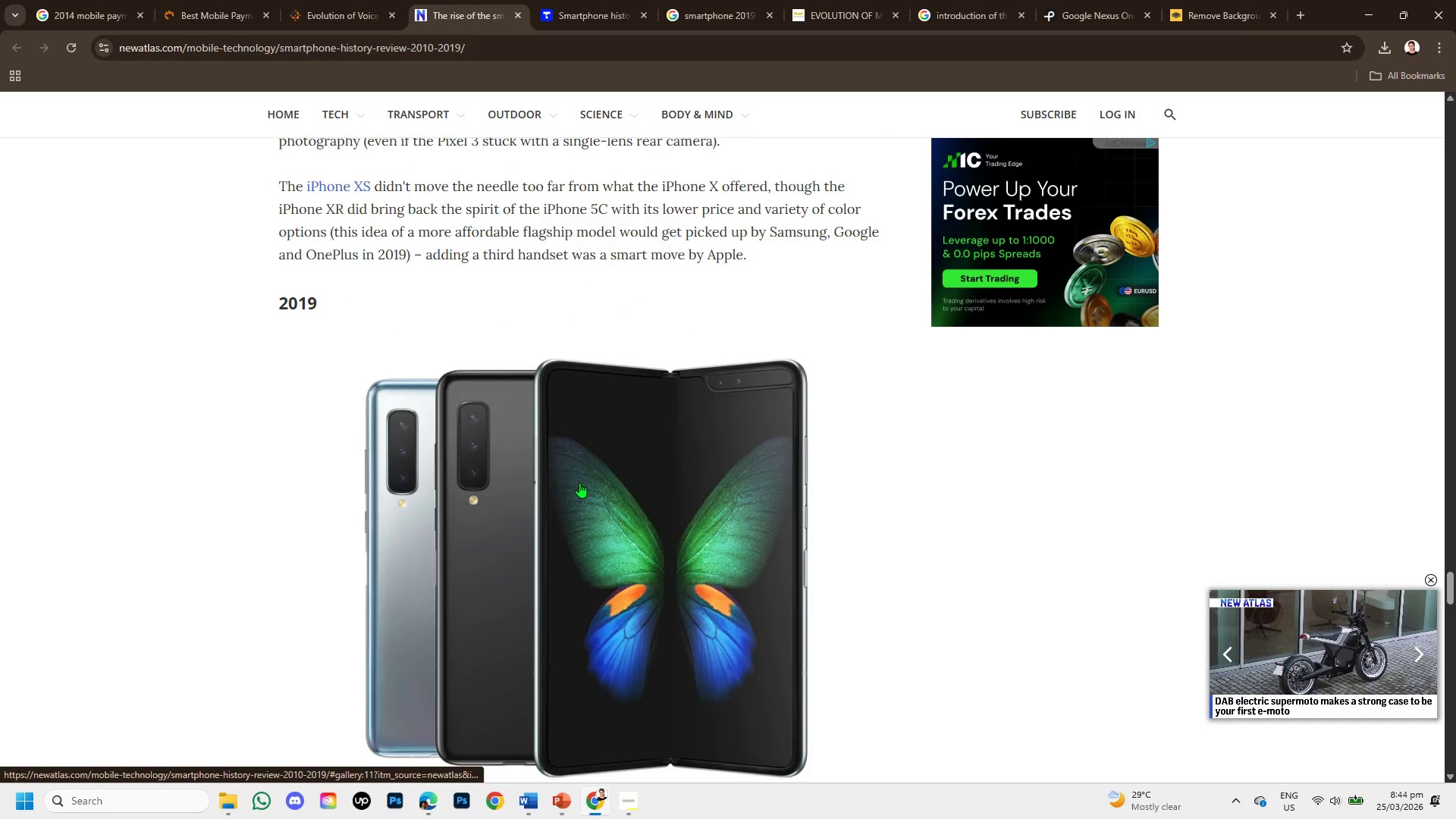 
right_click([579, 482])
 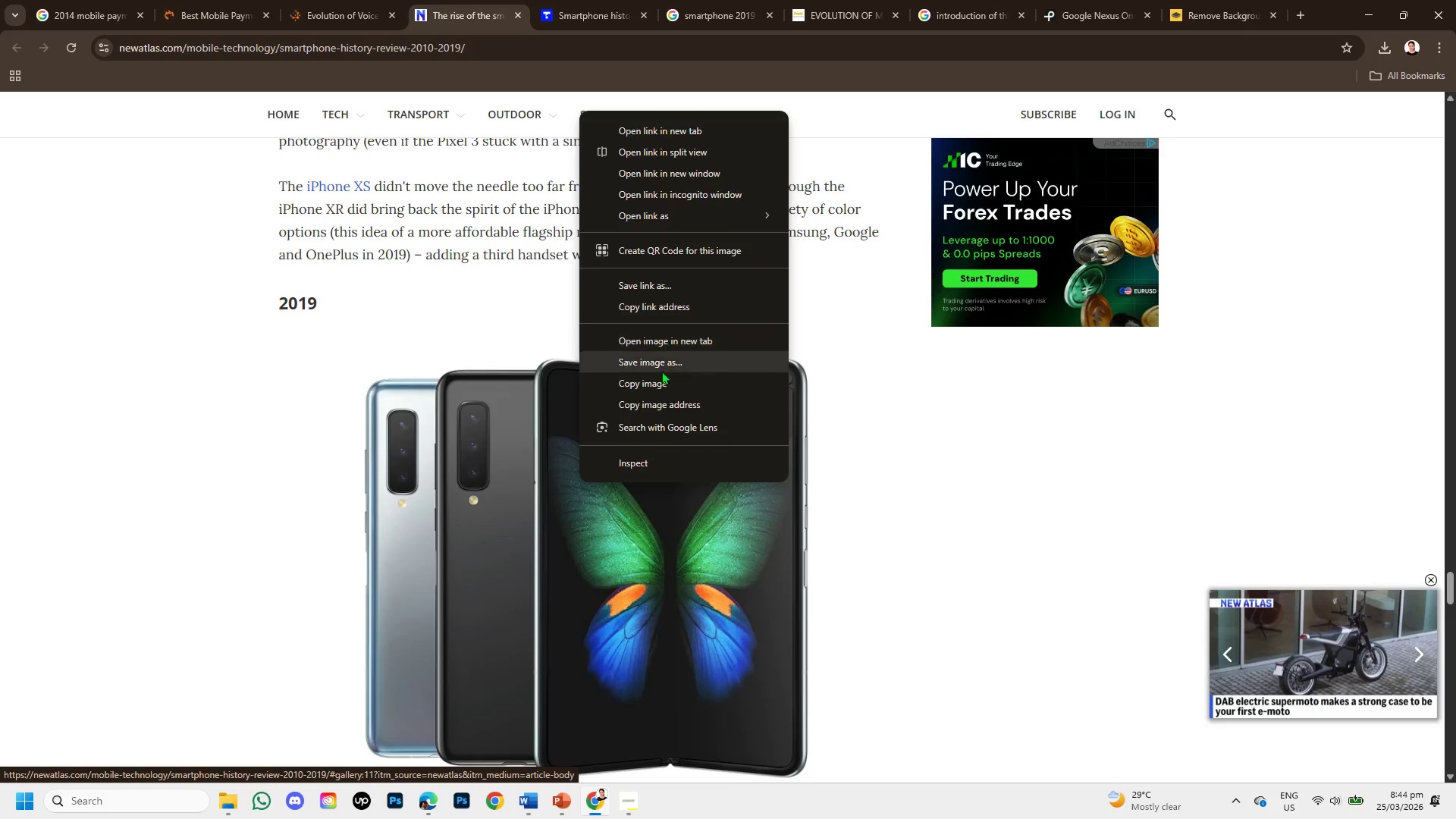 
left_click([661, 380])
 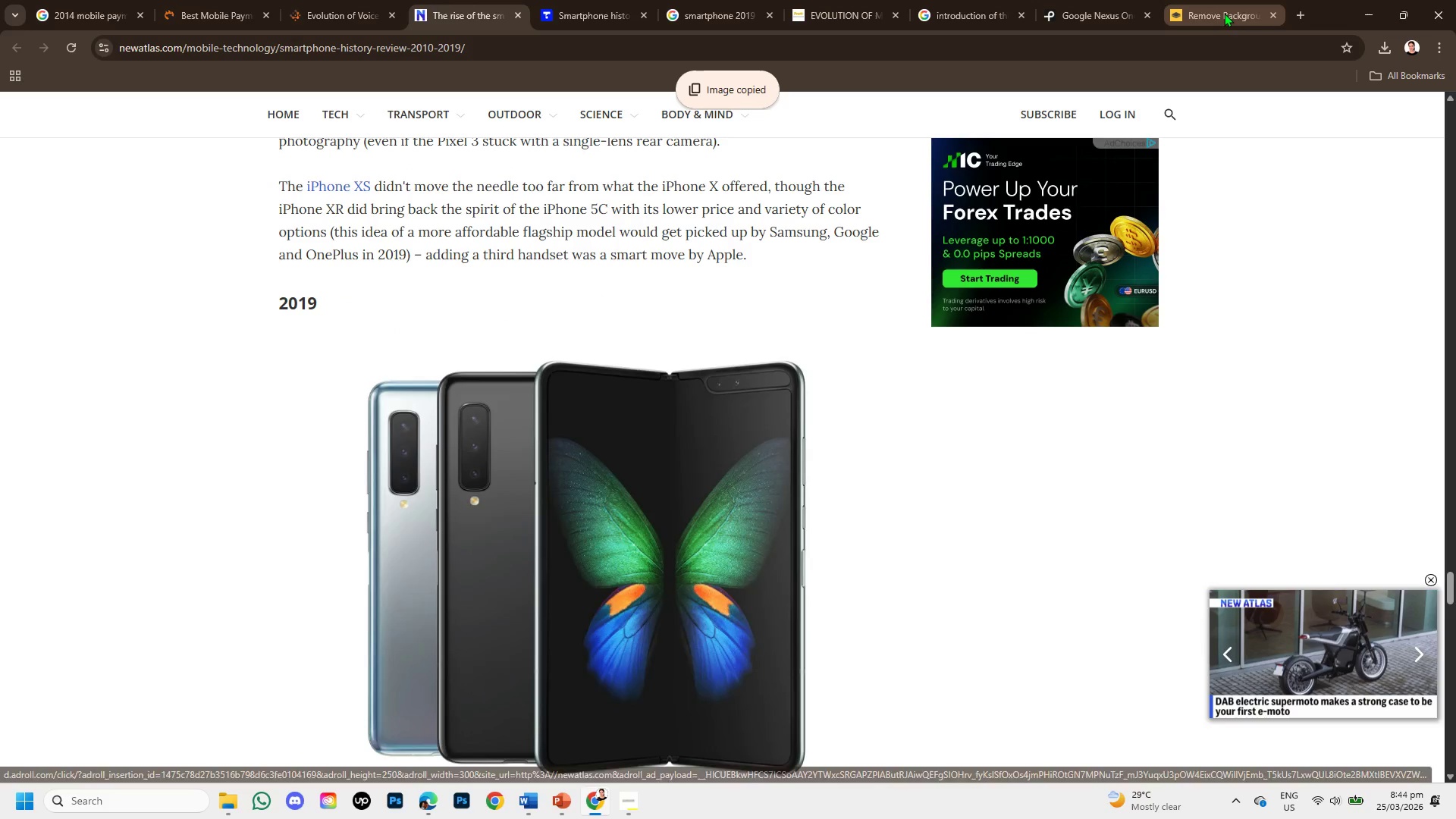 
left_click([1224, 12])
 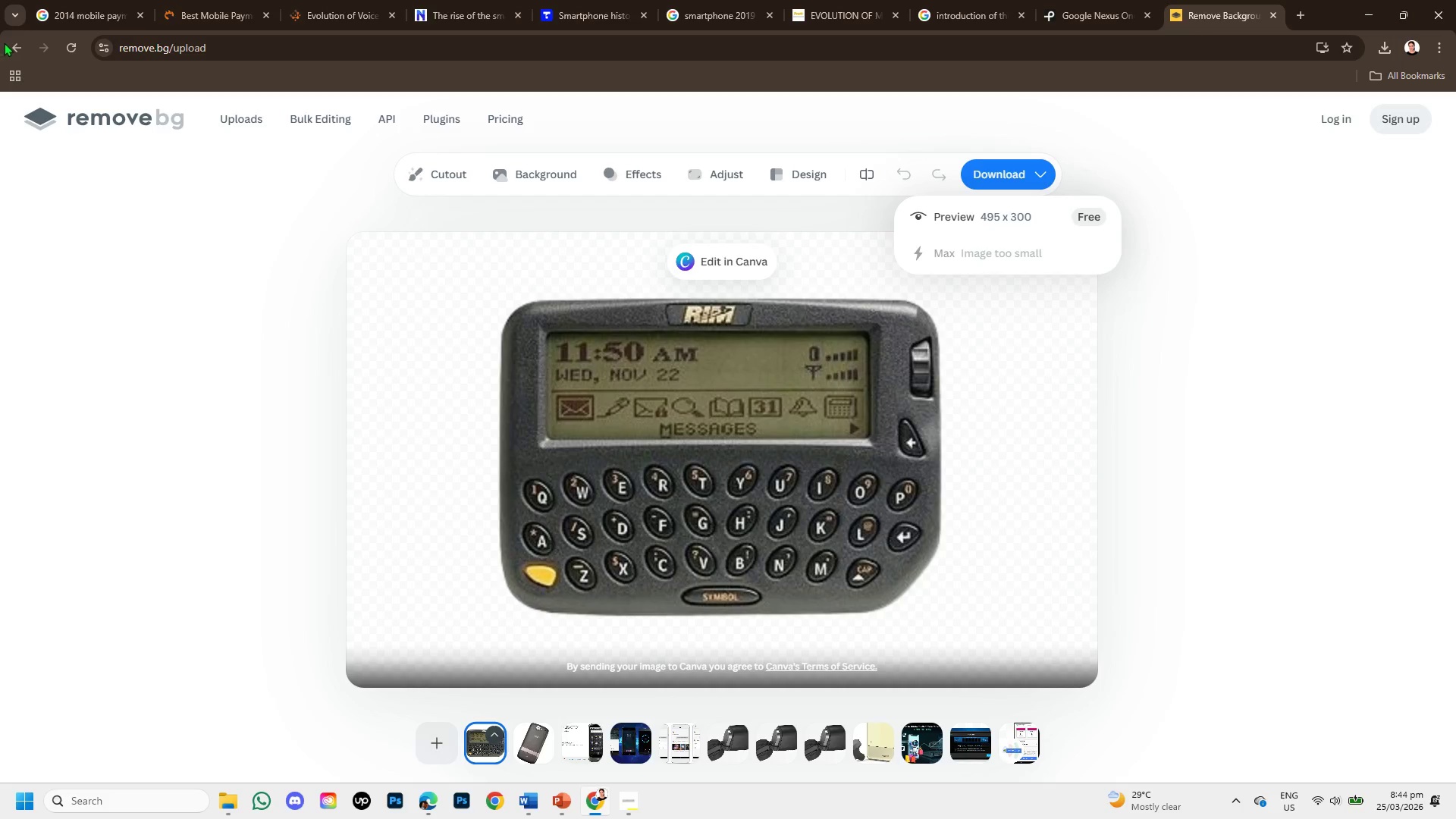 
left_click([17, 43])
 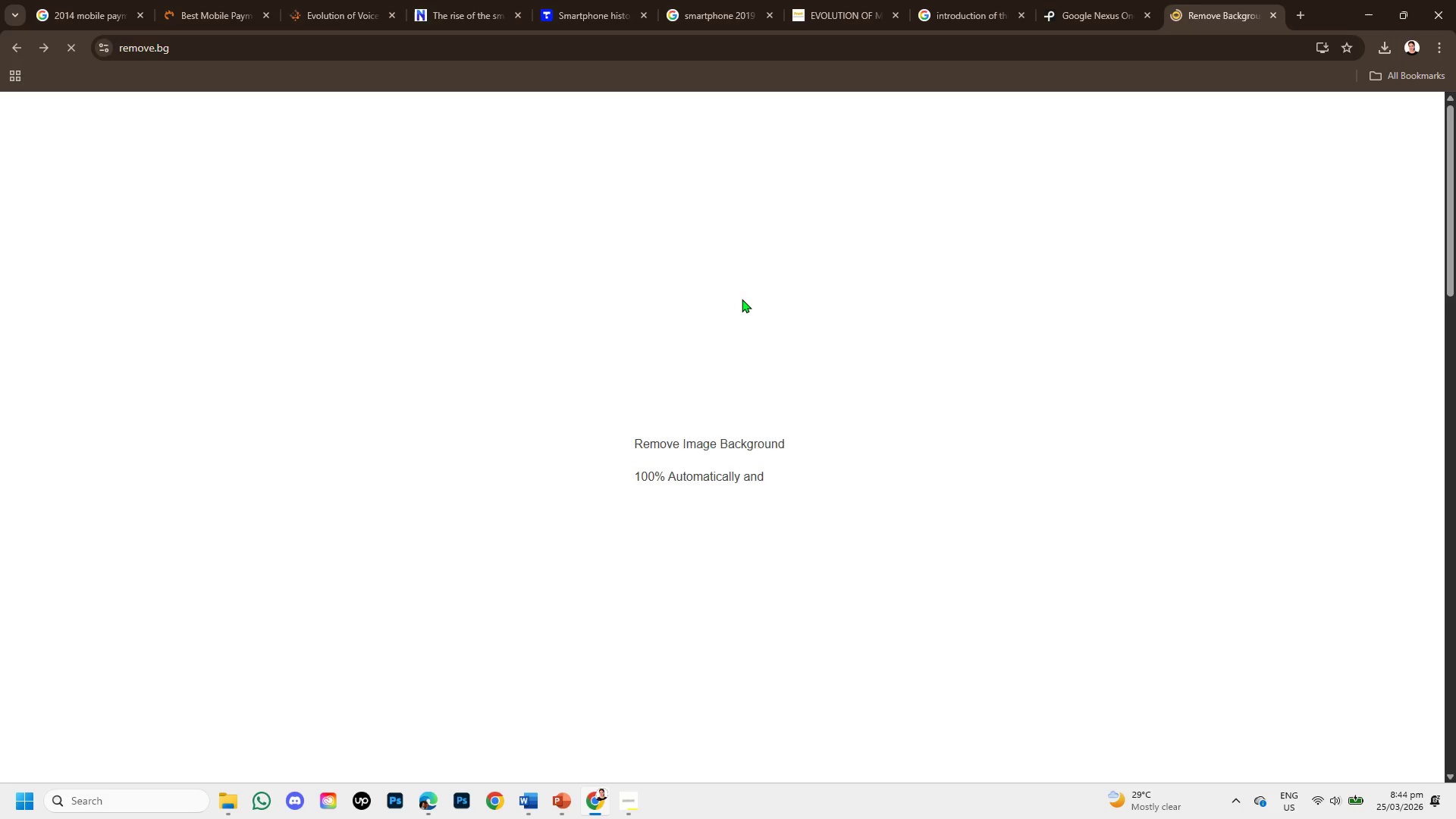 
key(Control+V)
 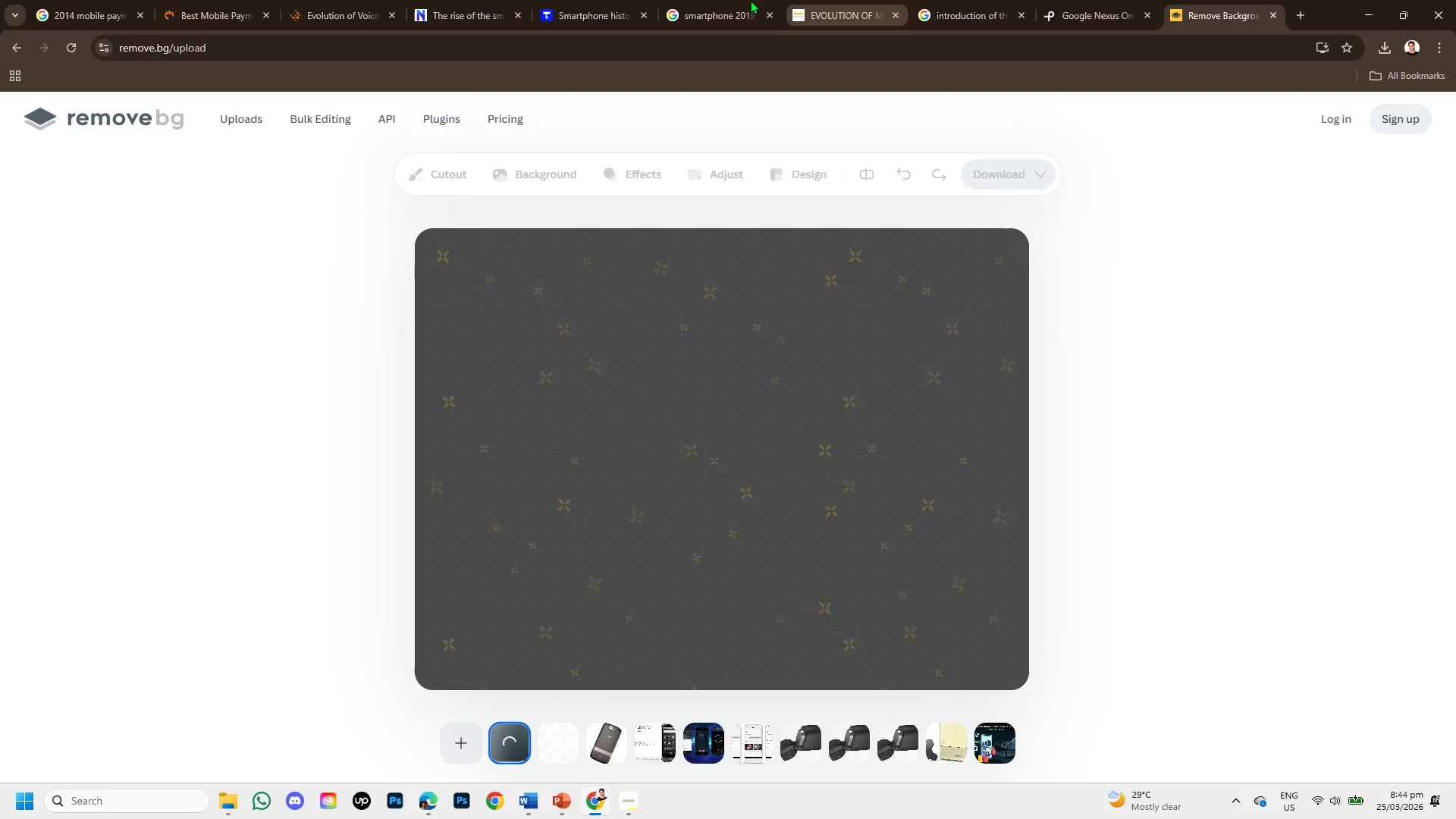 
left_click([720, 0])
 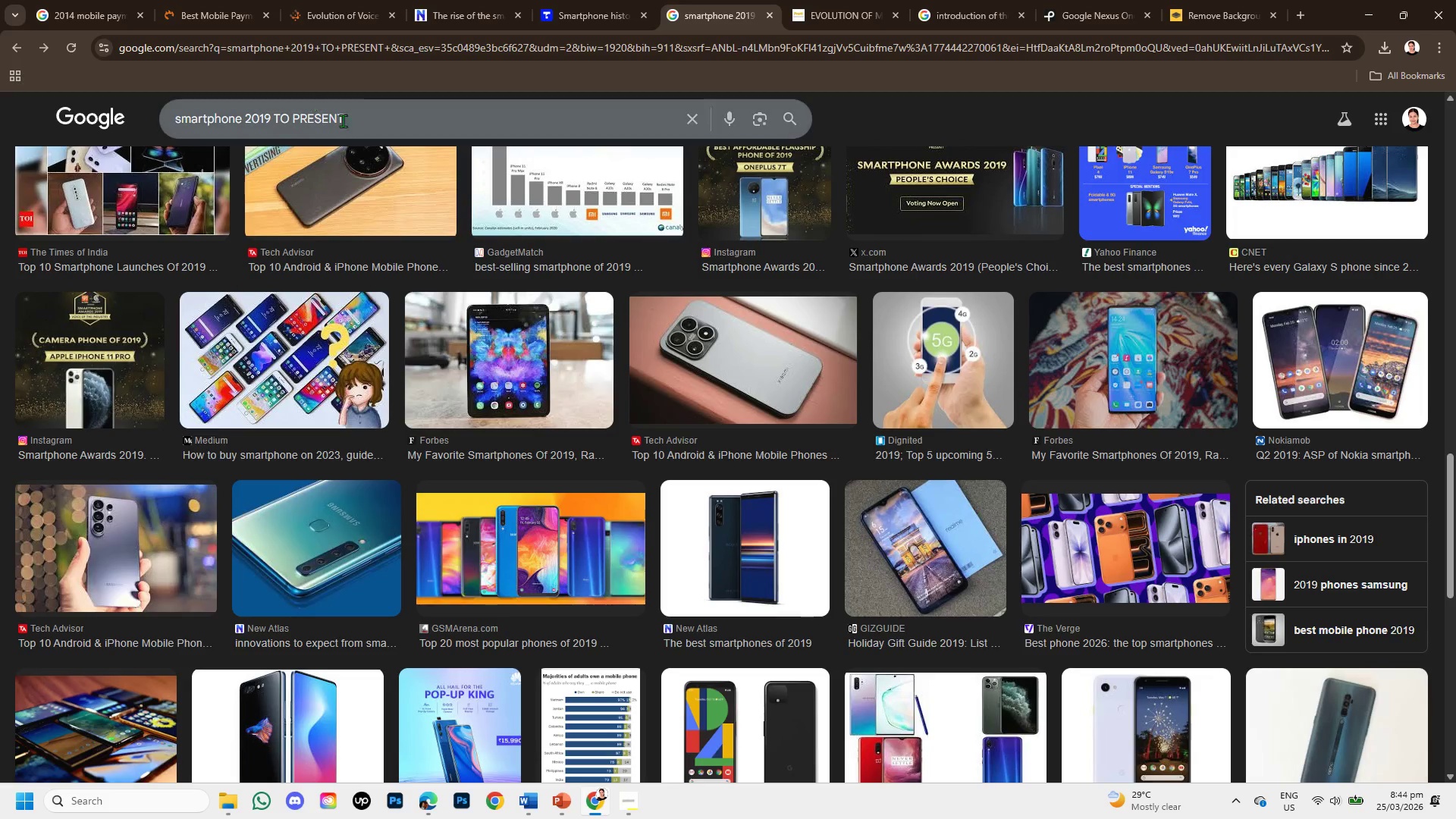 
left_click_drag(start_coordinate=[363, 113], to_coordinate=[159, 121])
 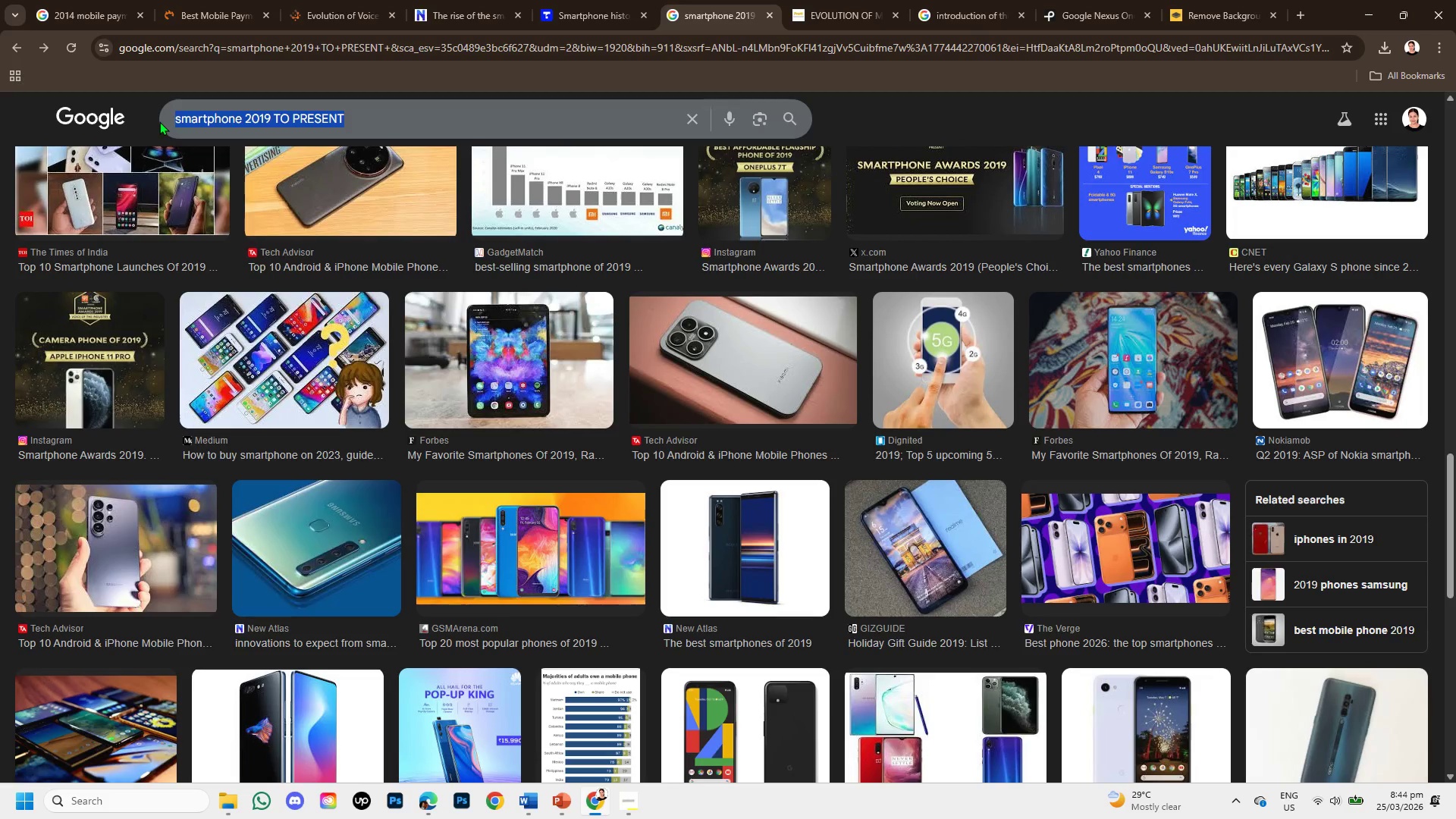 
key(Backspace)
type(IPHONE 17)
 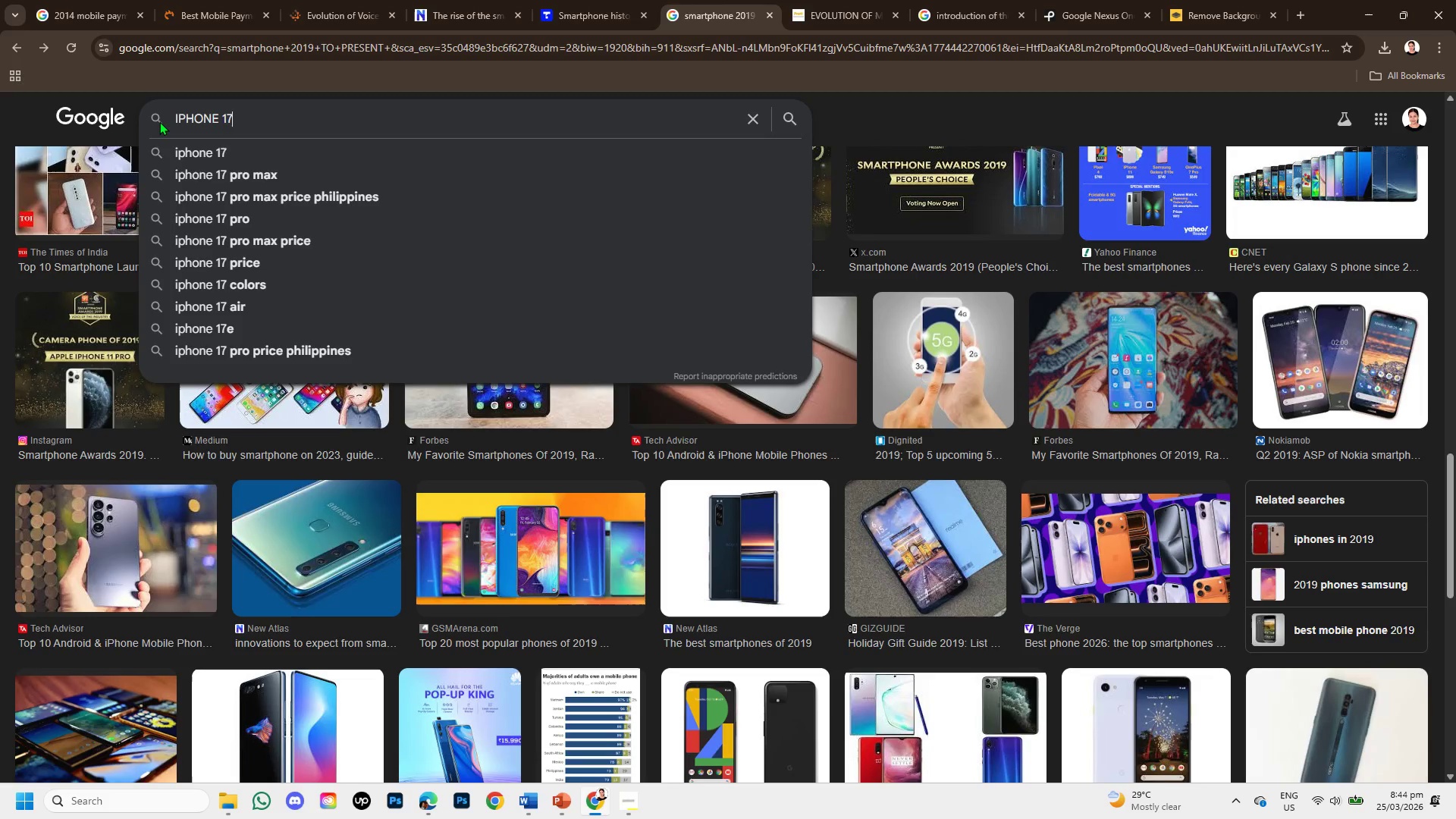 
key(Enter)
 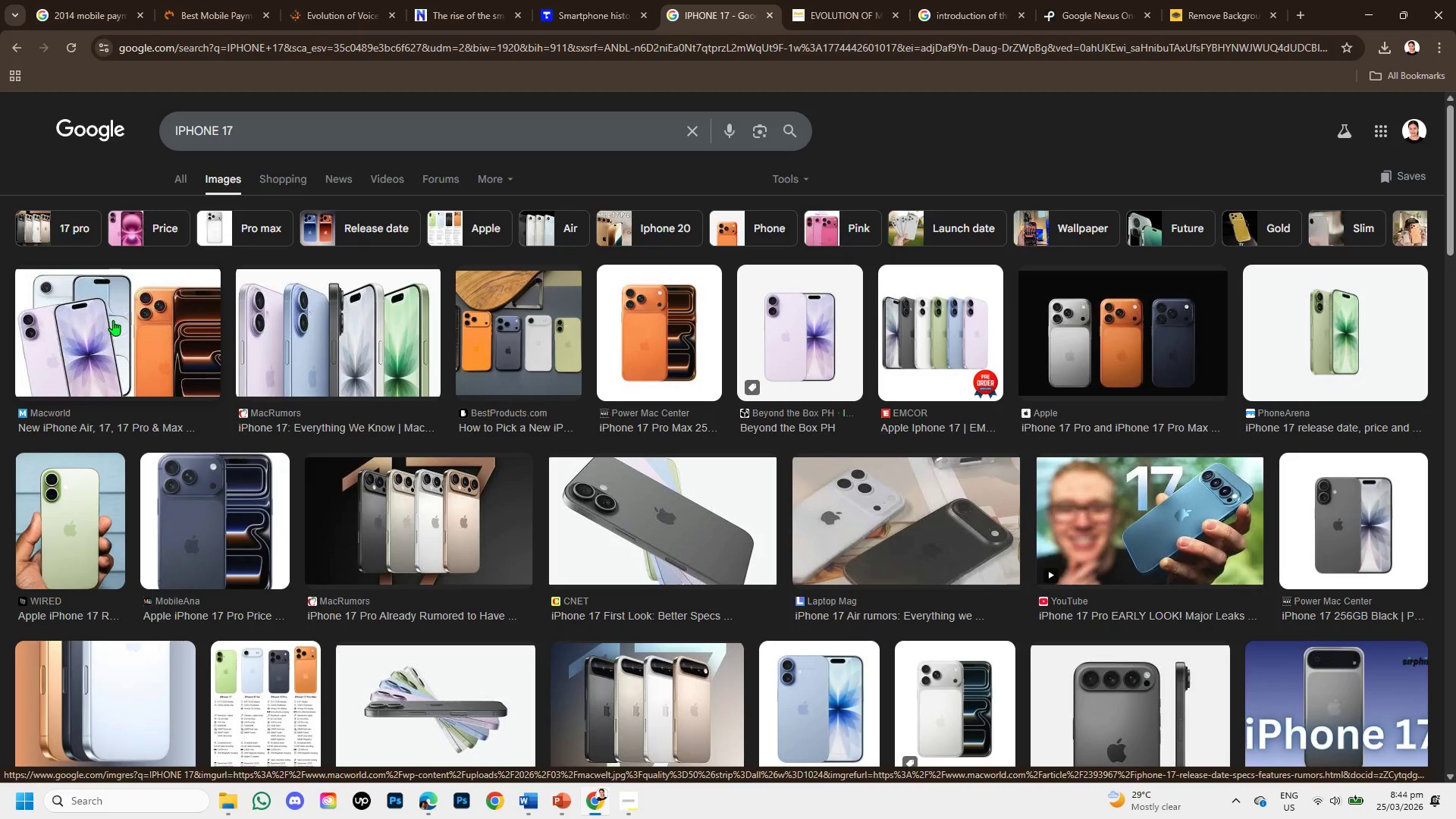 
wait(6.72)
 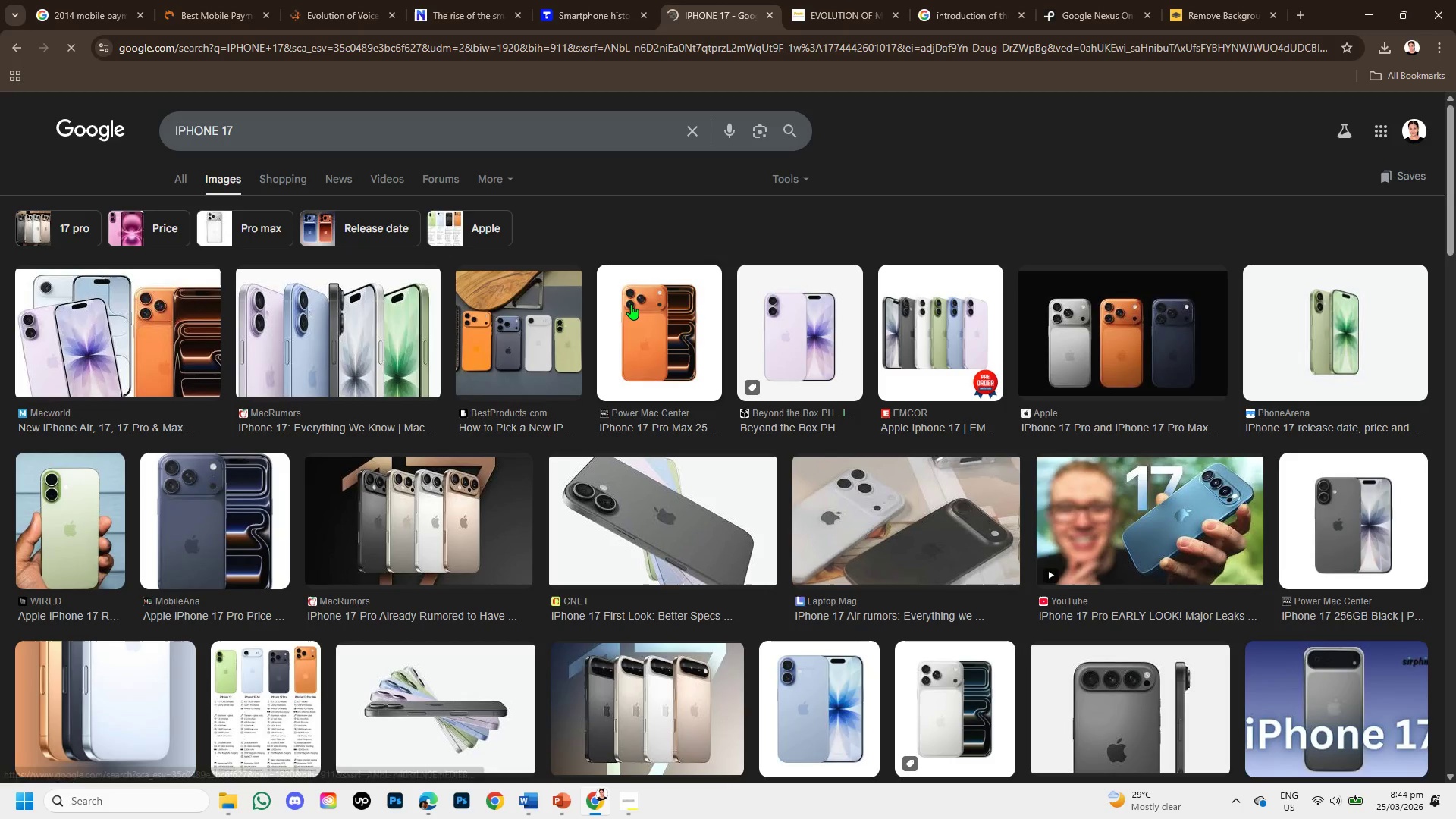 
left_click([657, 353])
 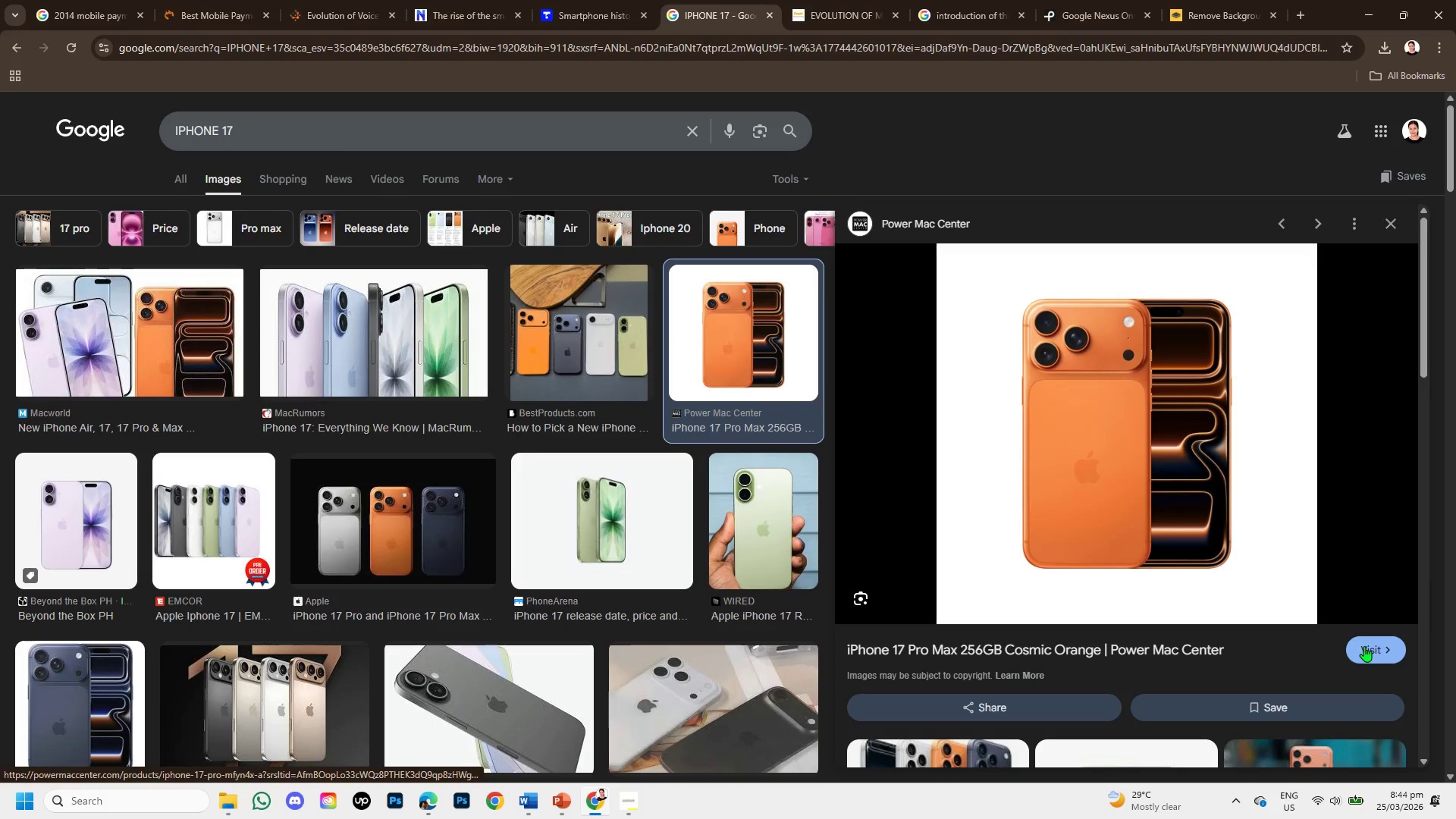 
scroll: coordinate [673, 477], scroll_direction: down, amount: 2.0
 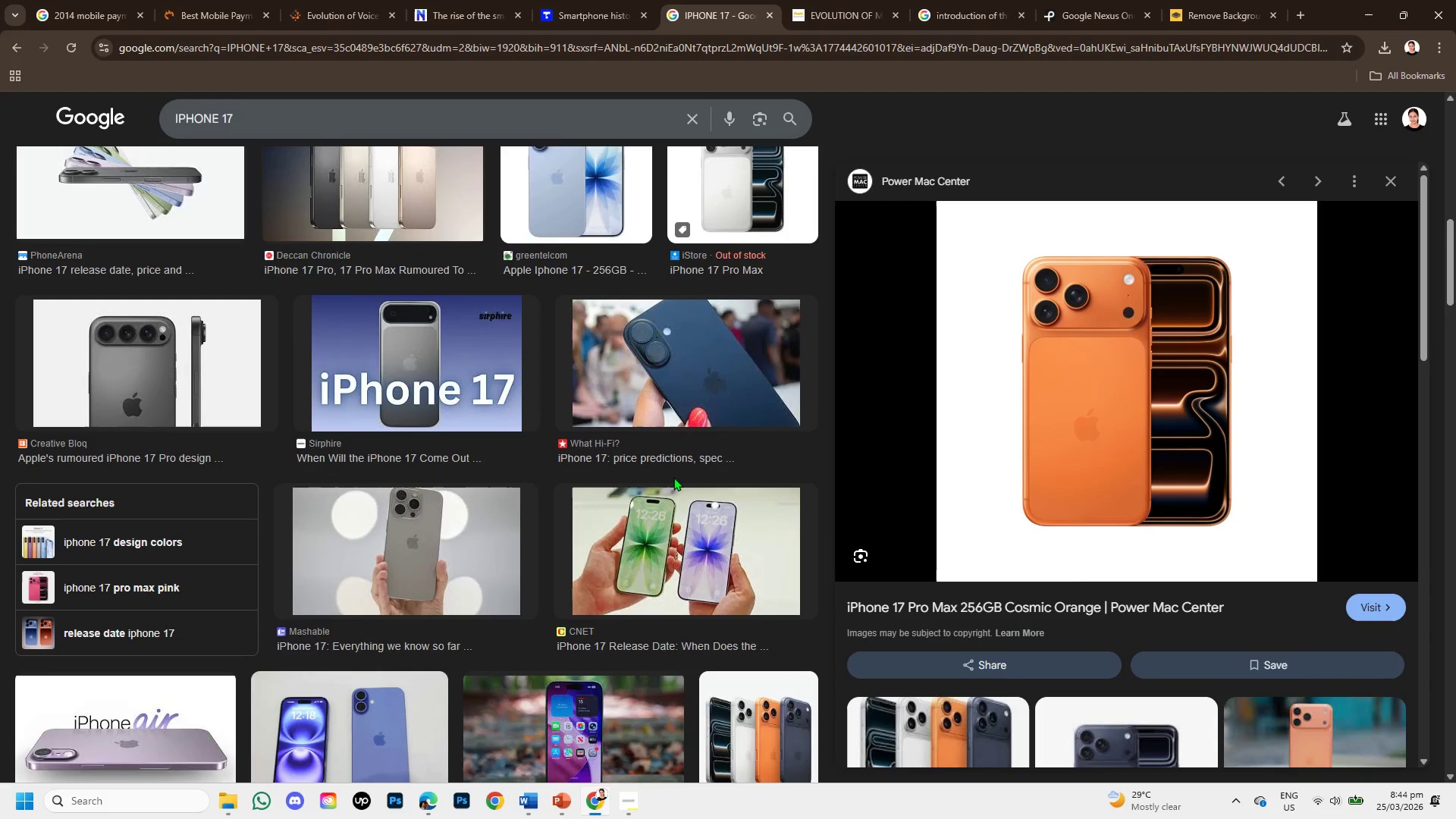 
scroll: coordinate [673, 477], scroll_direction: up, amount: 7.0
 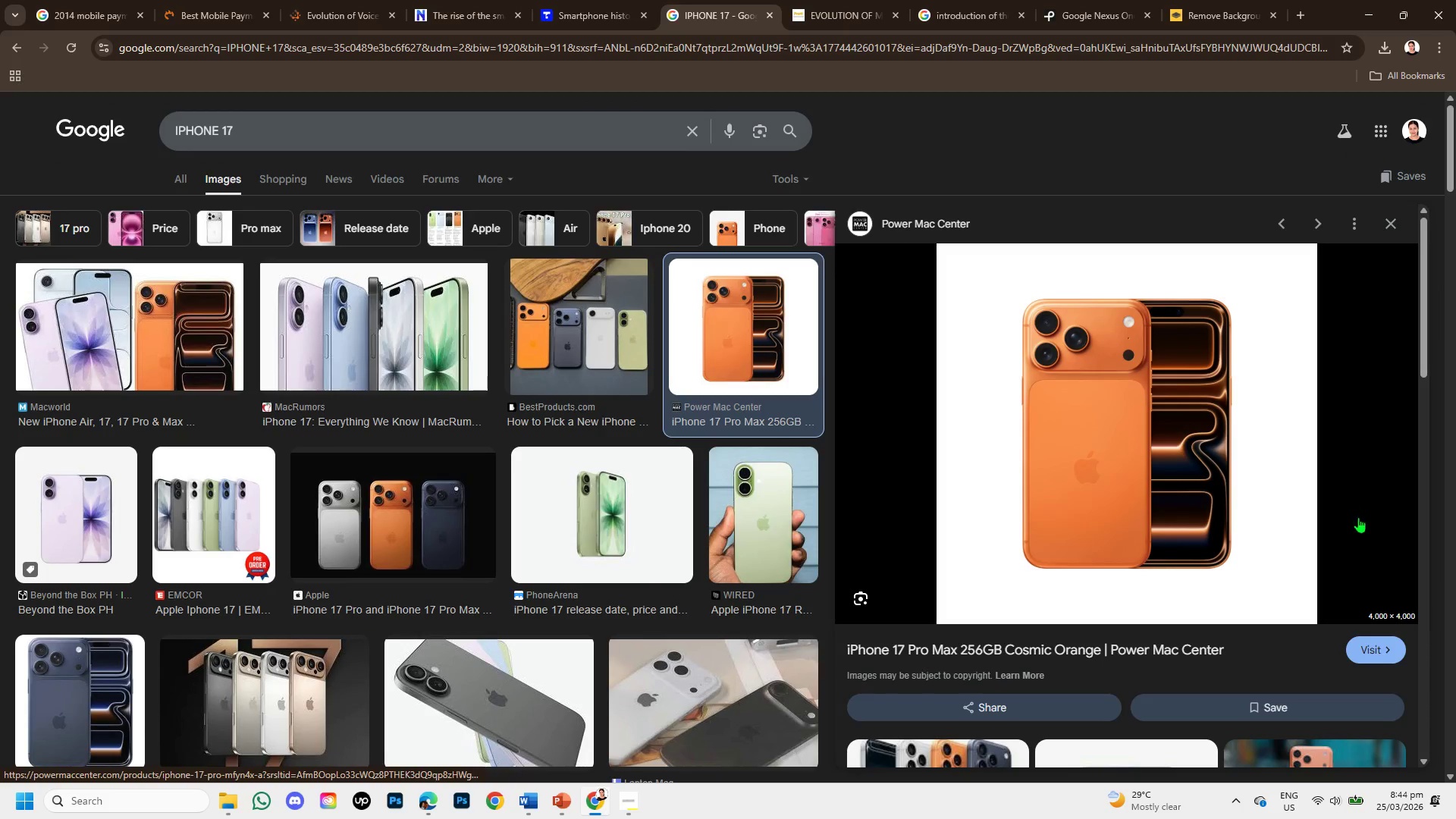 
wait(5.44)
 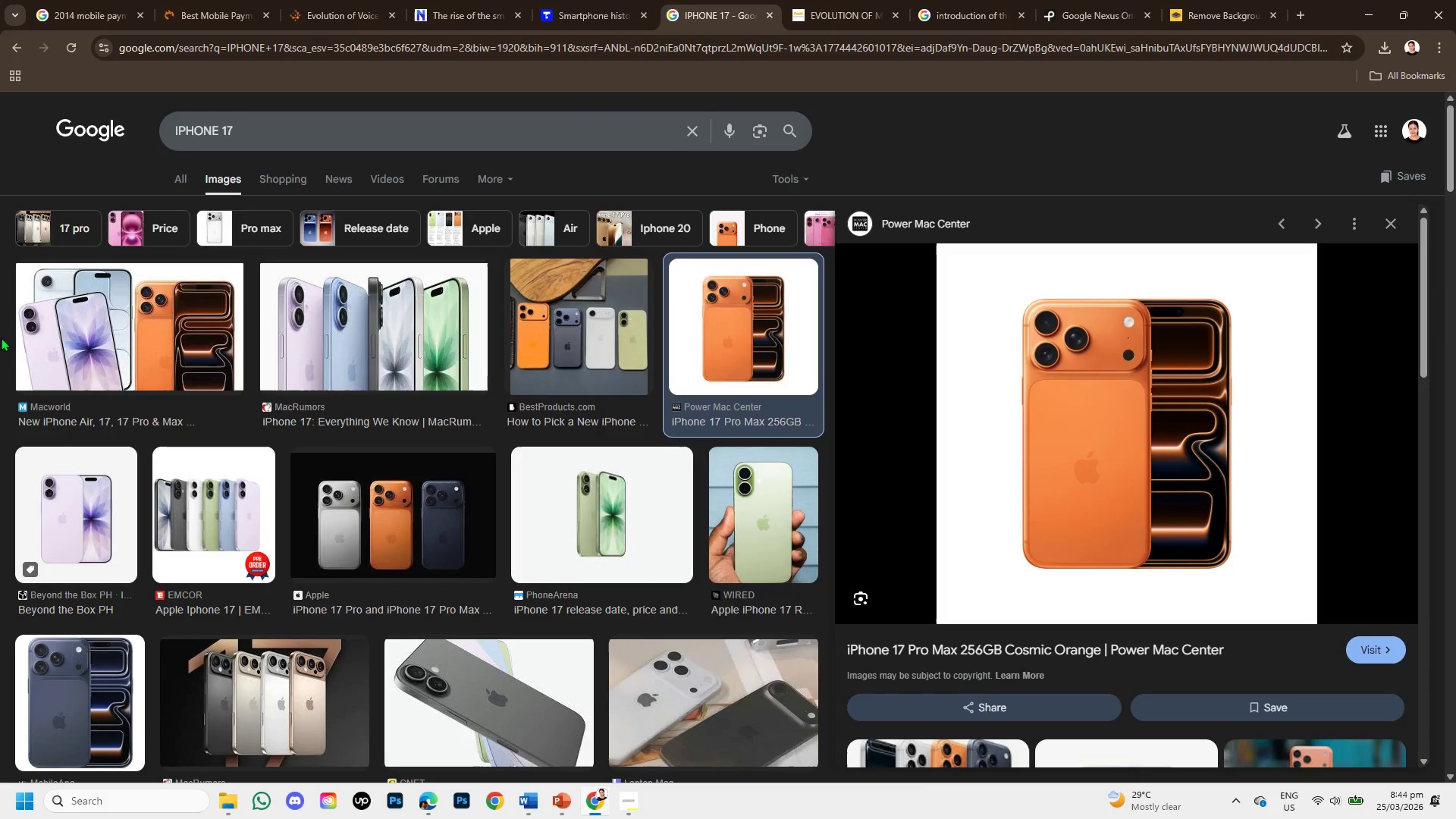 
left_click([1383, 651])
 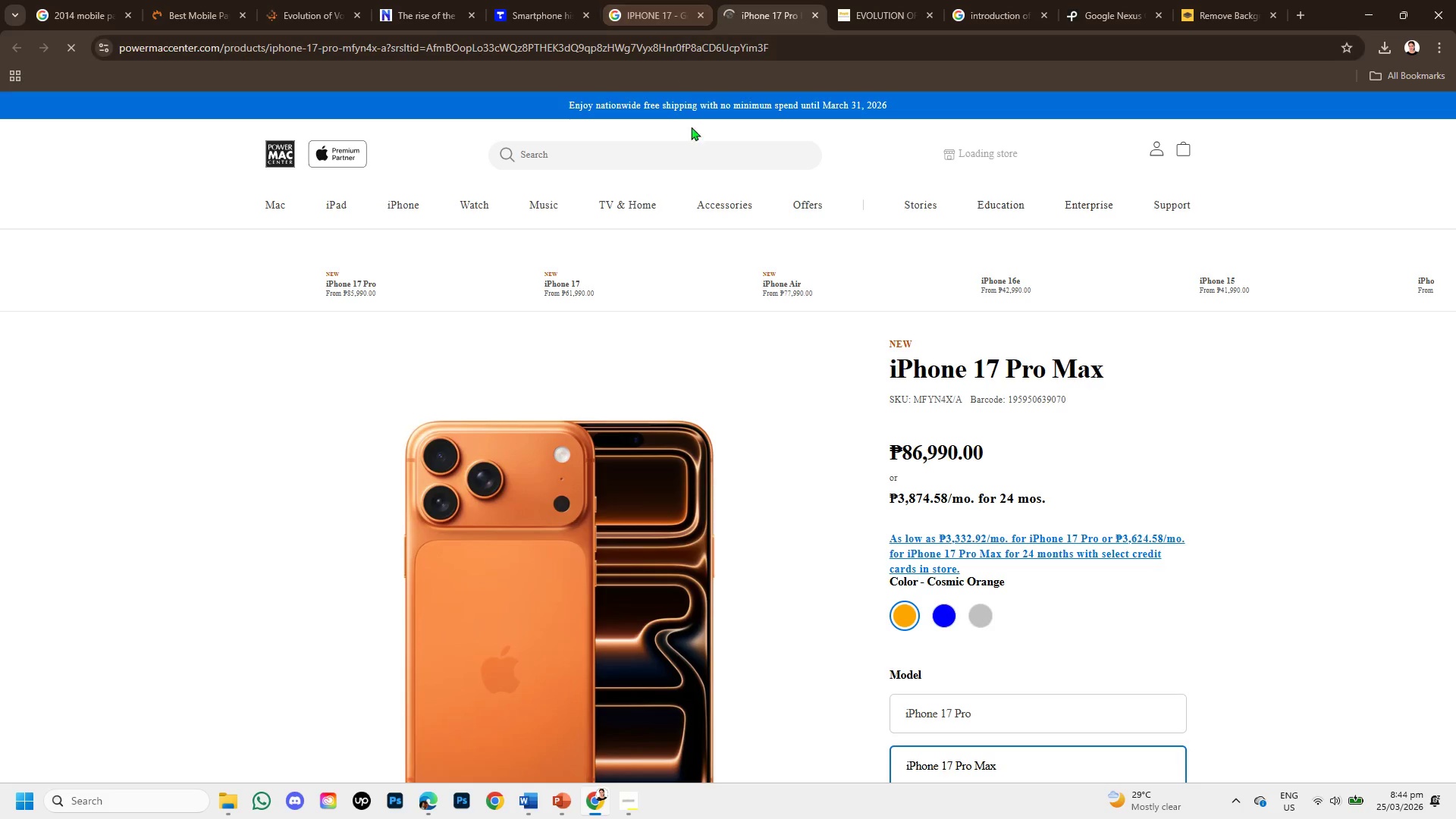 
scroll: coordinate [601, 421], scroll_direction: down, amount: 3.0
 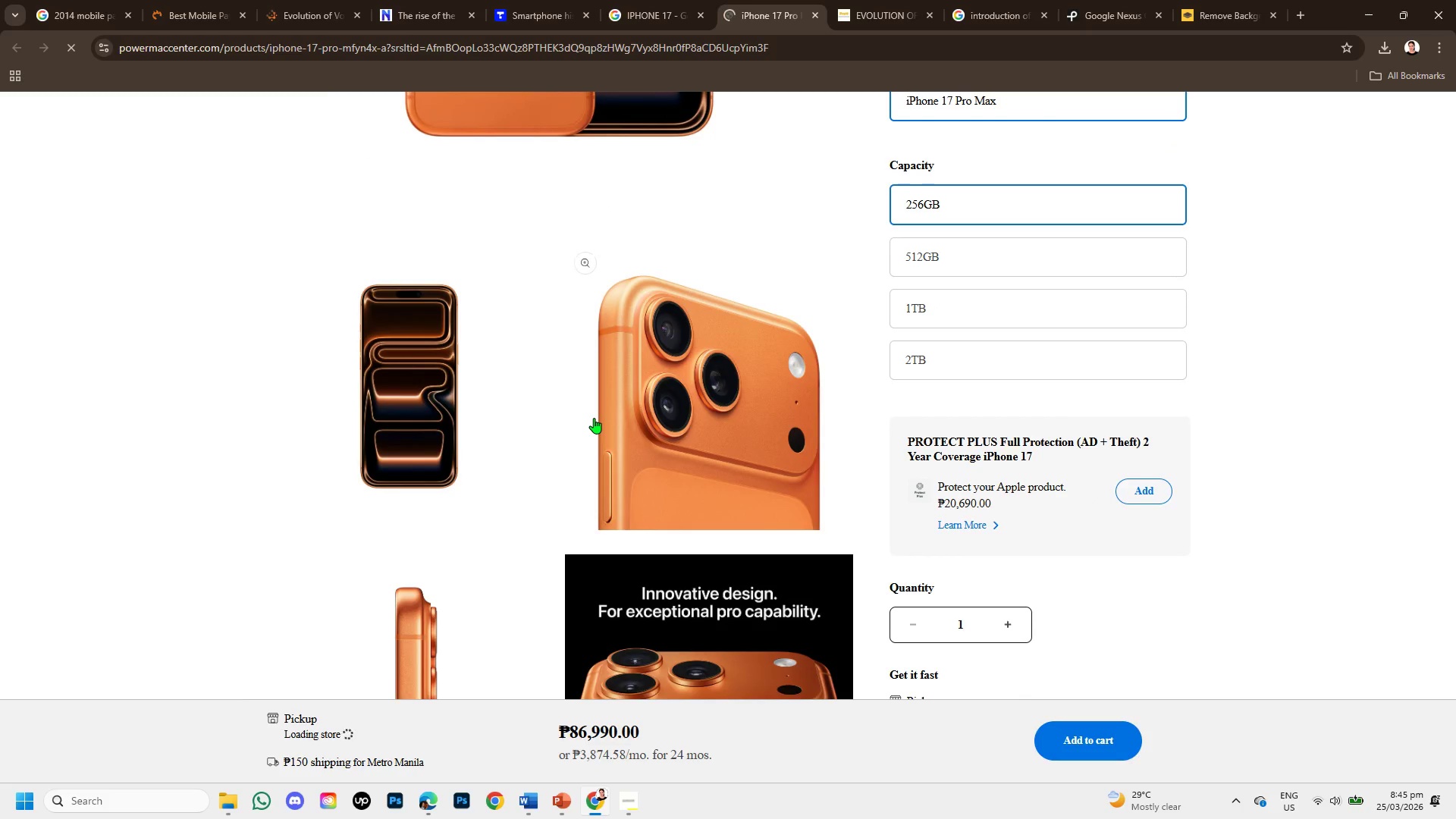 
scroll: coordinate [594, 411], scroll_direction: up, amount: 3.0
 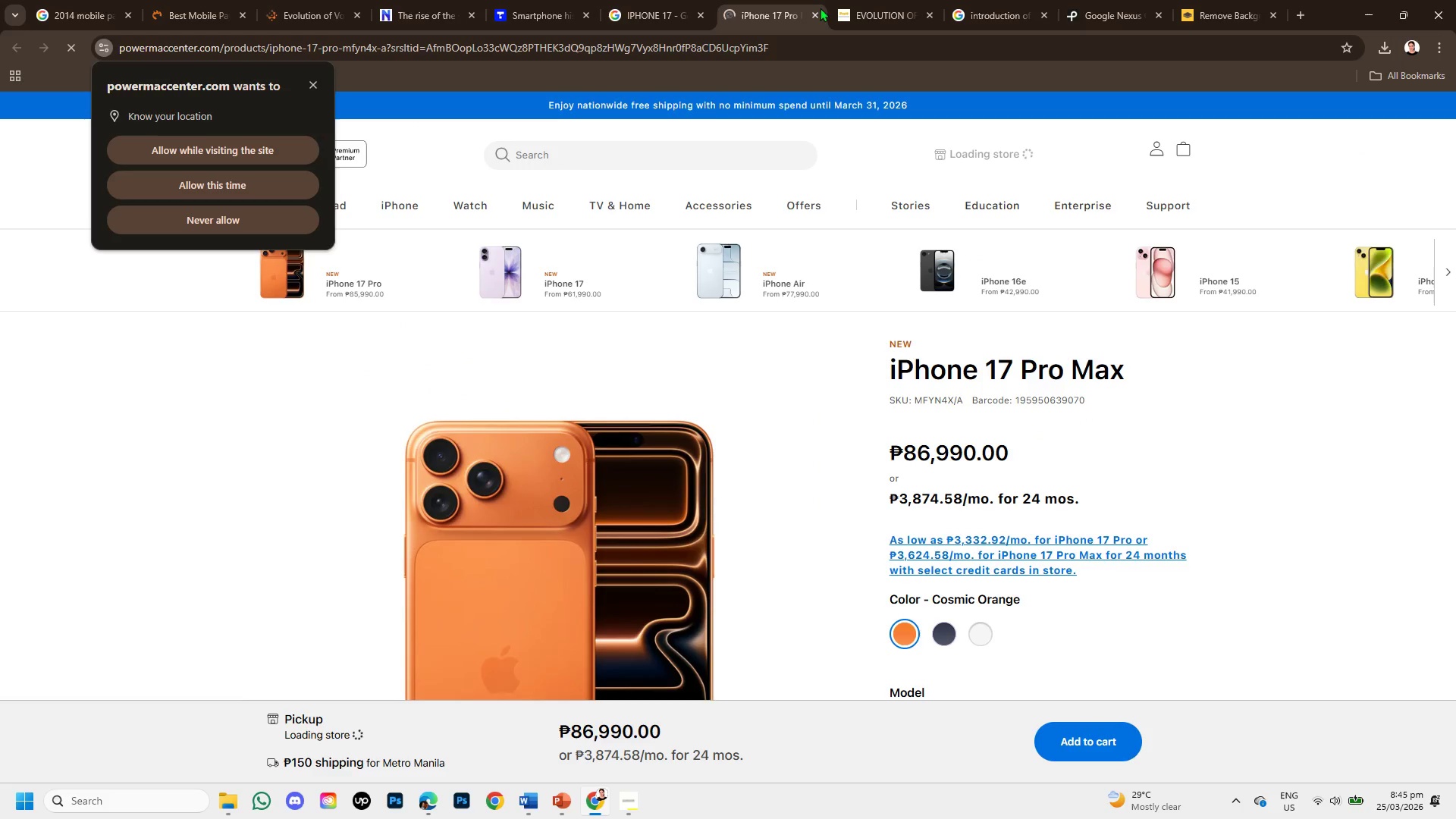 
left_click([817, 14])
 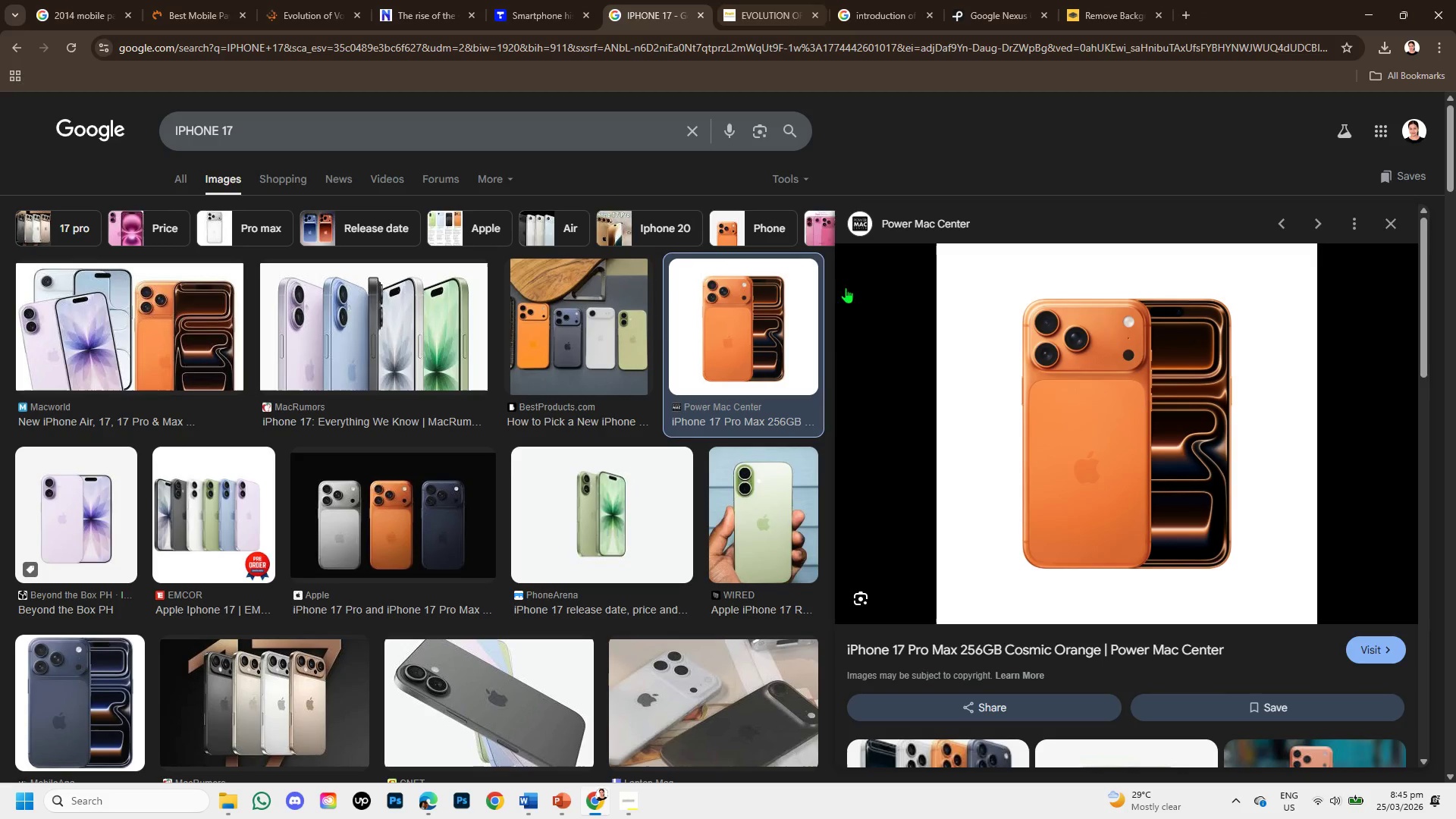 
scroll: coordinate [995, 604], scroll_direction: down, amount: 6.0
 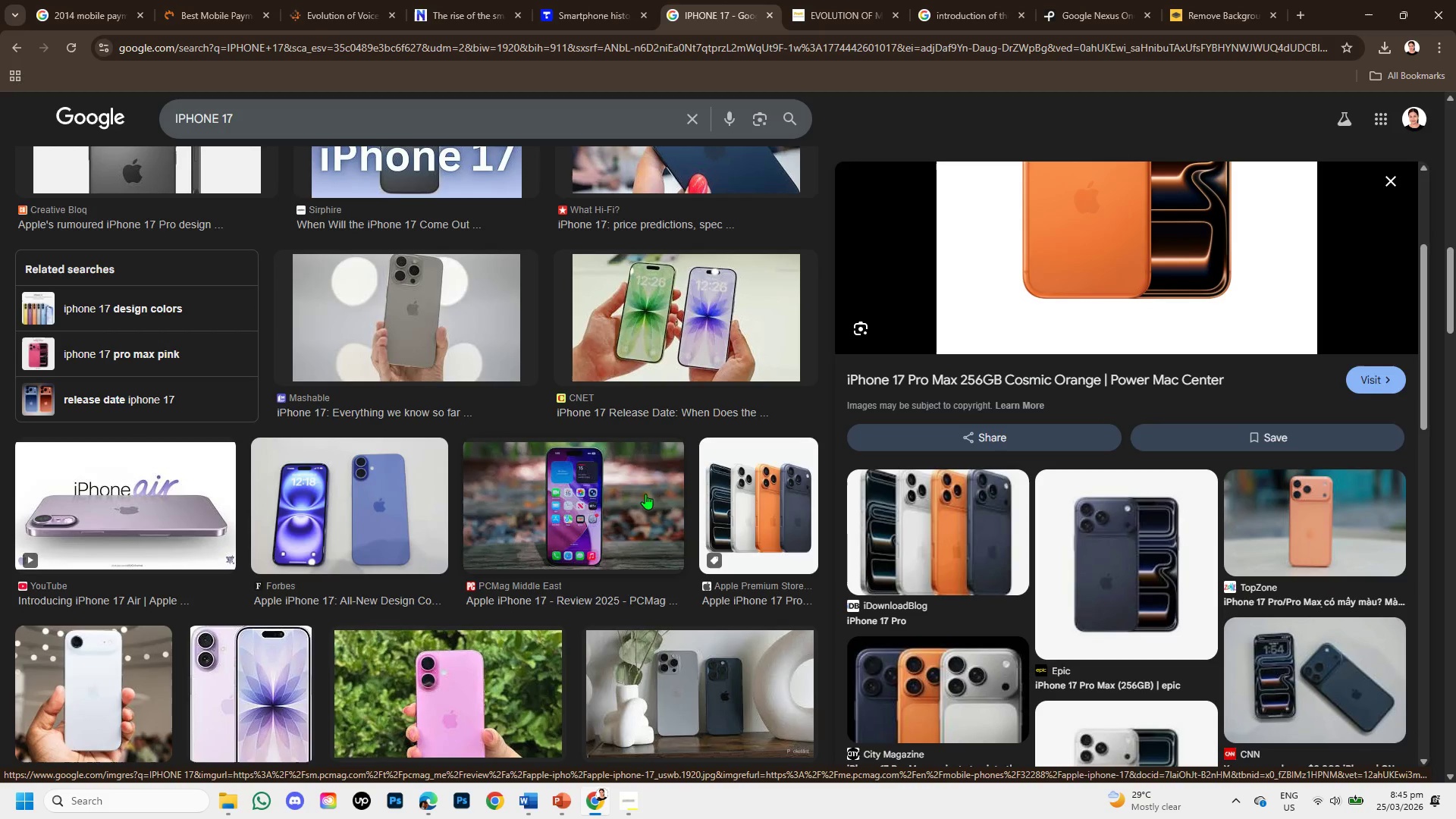 
wait(5.45)
 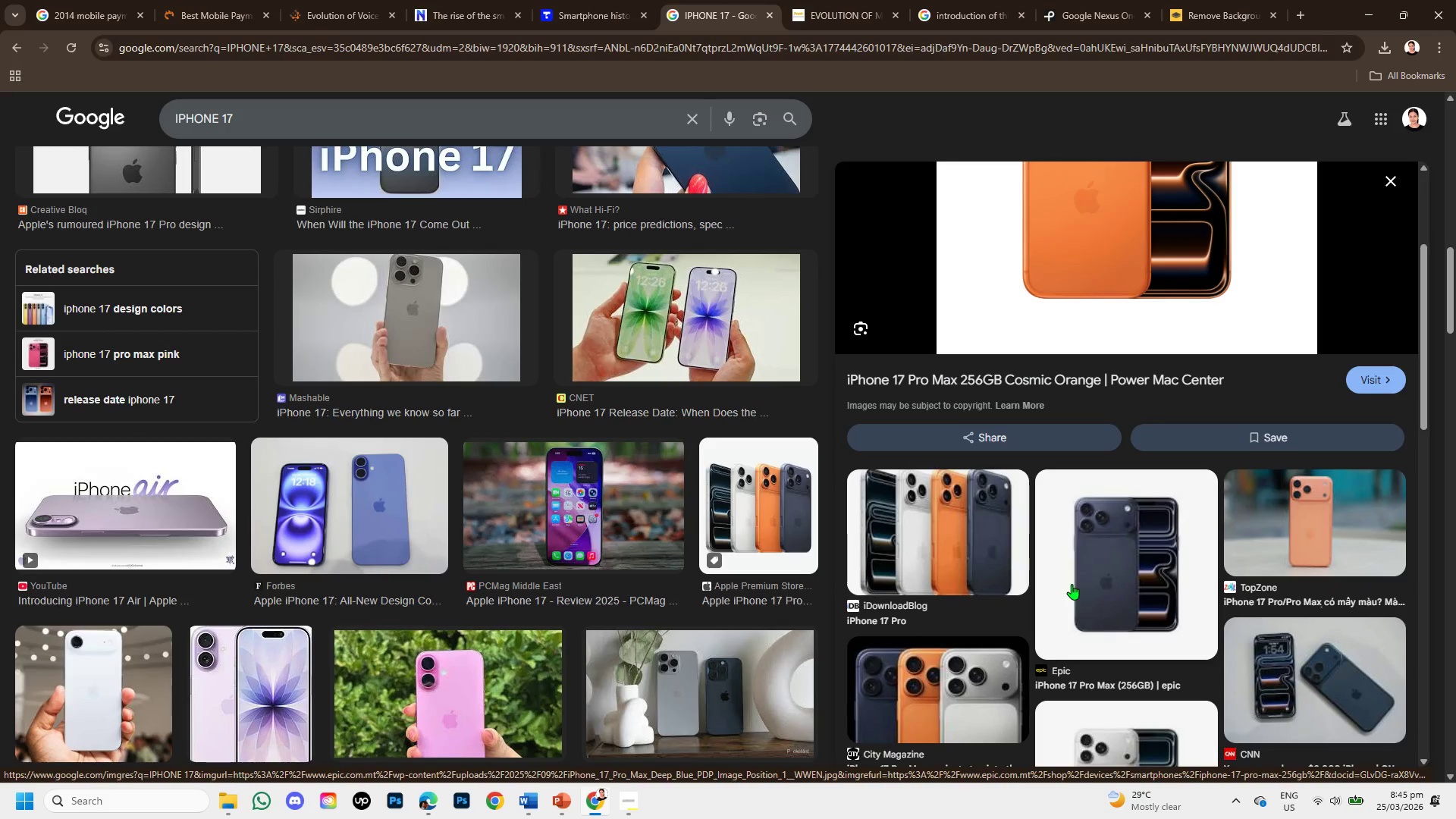 
scroll: coordinate [645, 488], scroll_direction: up, amount: 9.0
 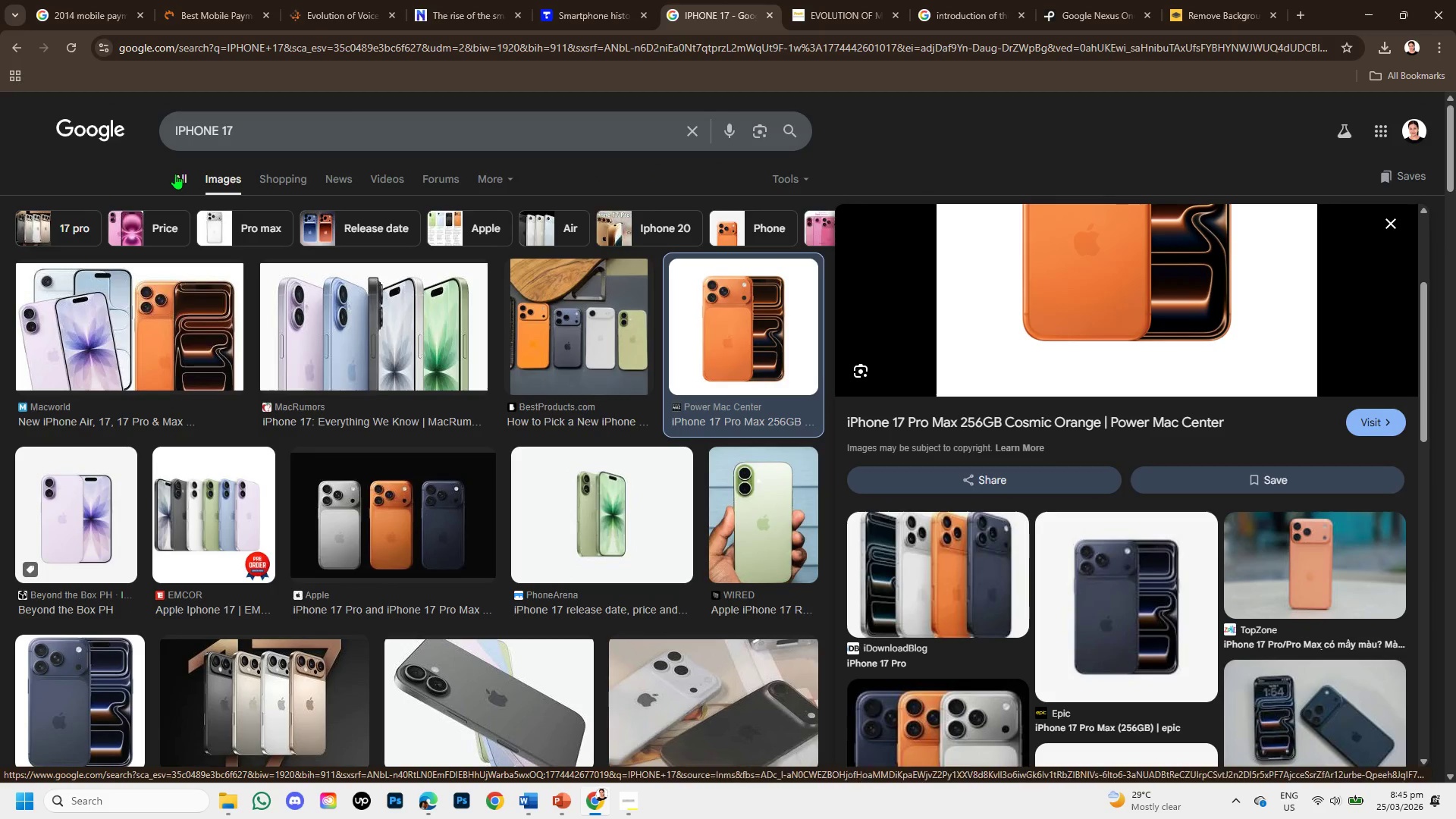 
left_click([174, 174])
 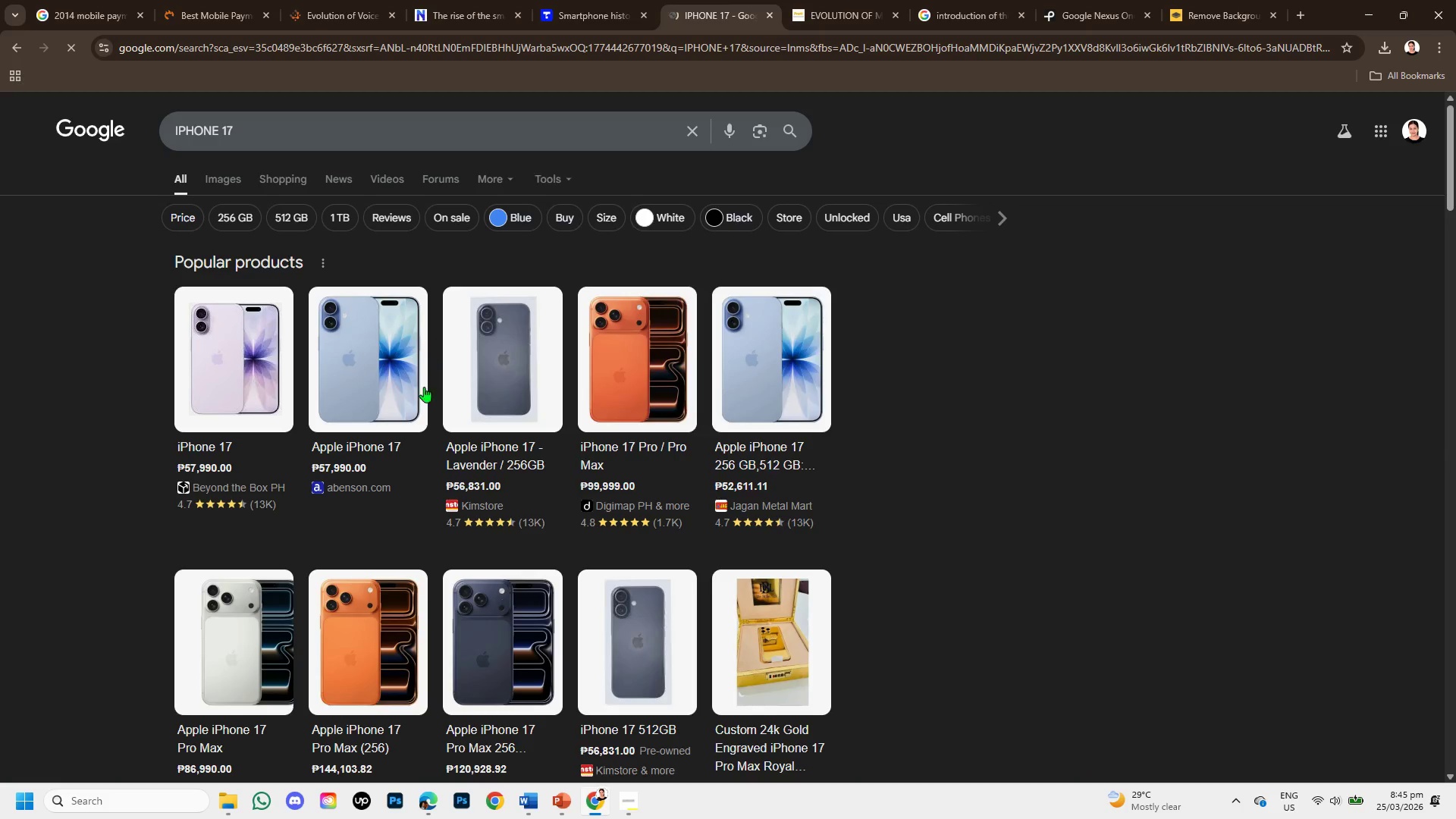 
scroll: coordinate [356, 413], scroll_direction: down, amount: 4.0
 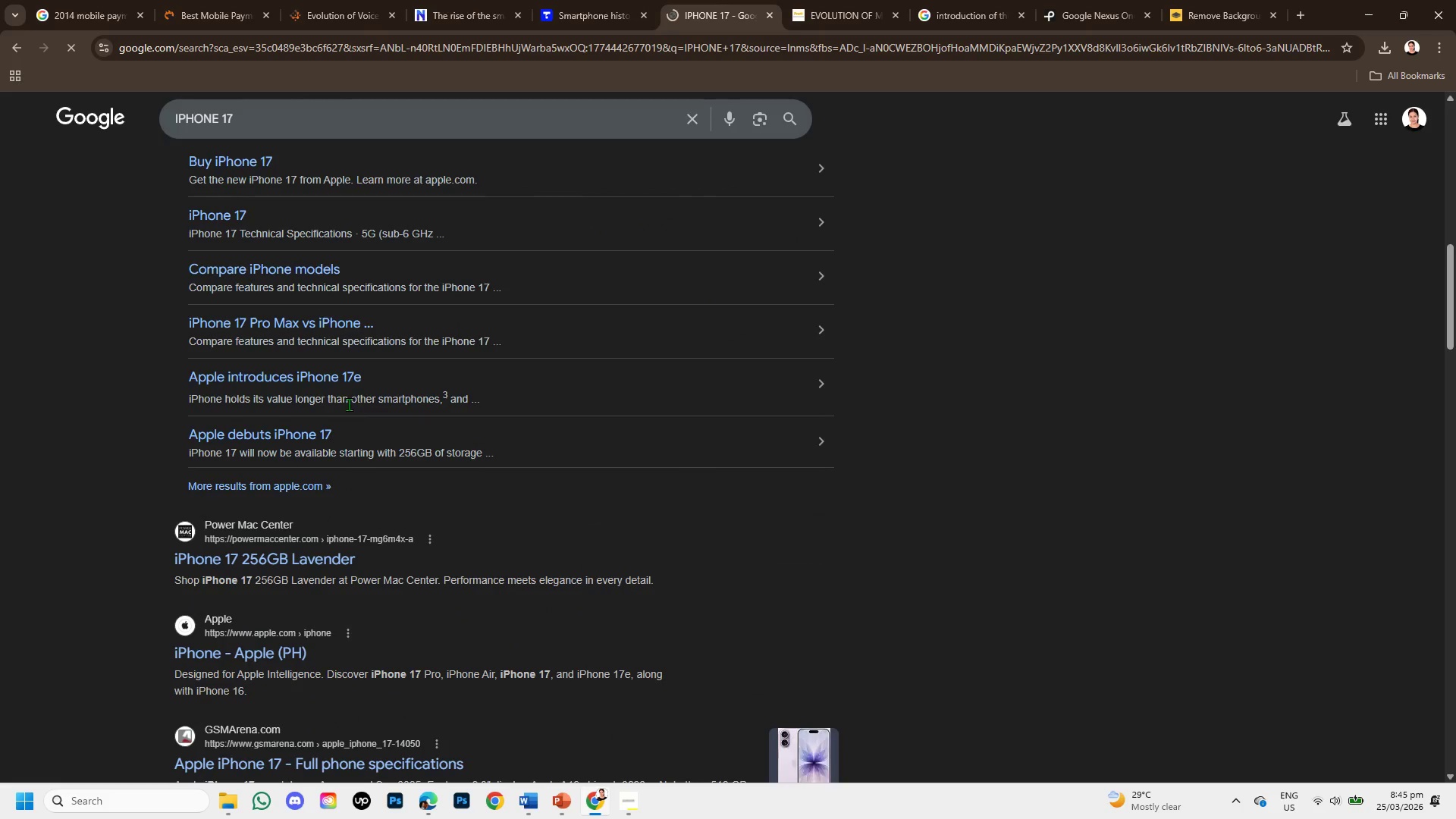 
scroll: coordinate [349, 404], scroll_direction: up, amount: 2.0
 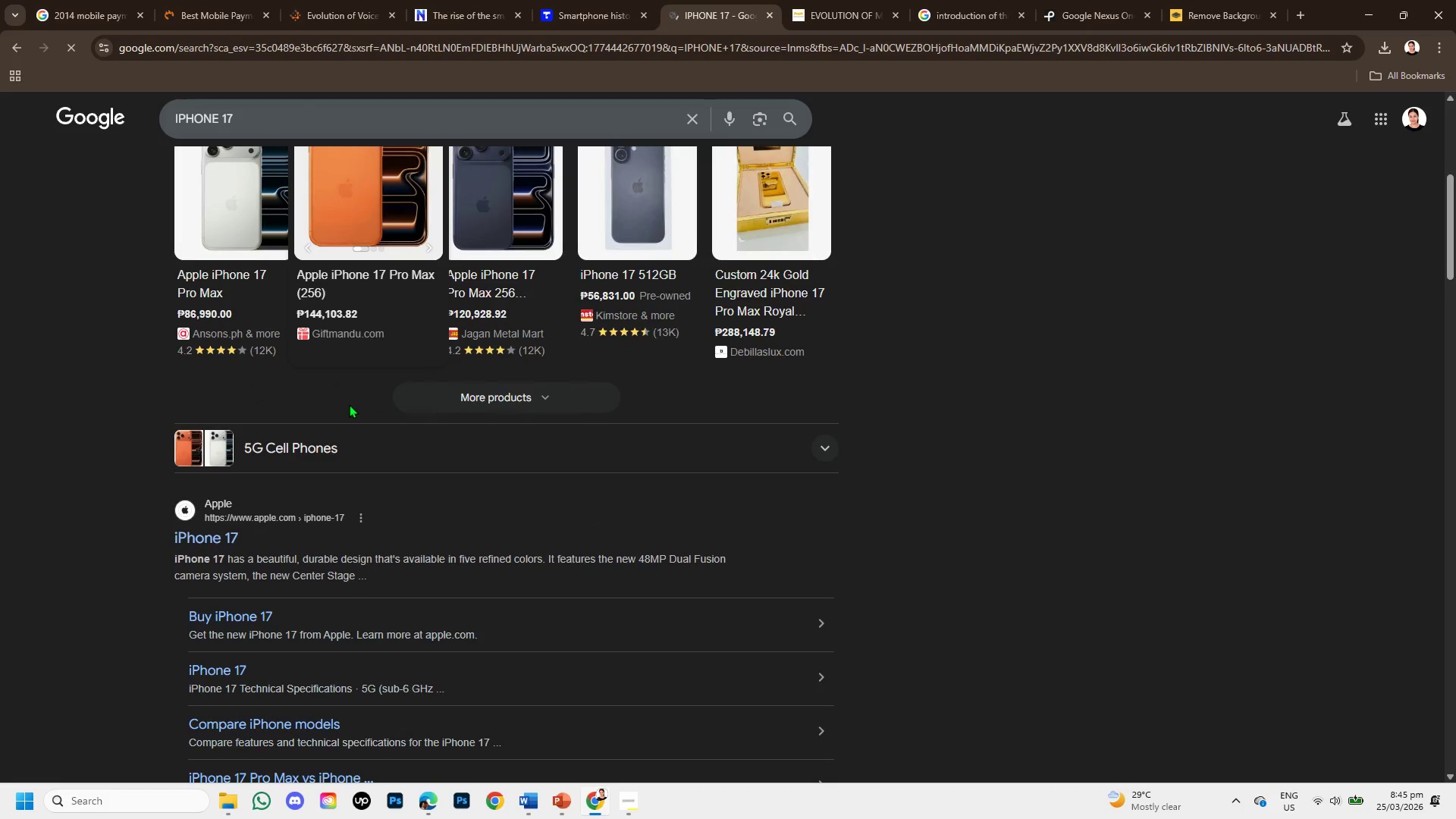 
scroll: coordinate [52, 611], scroll_direction: down, amount: 3.0
 